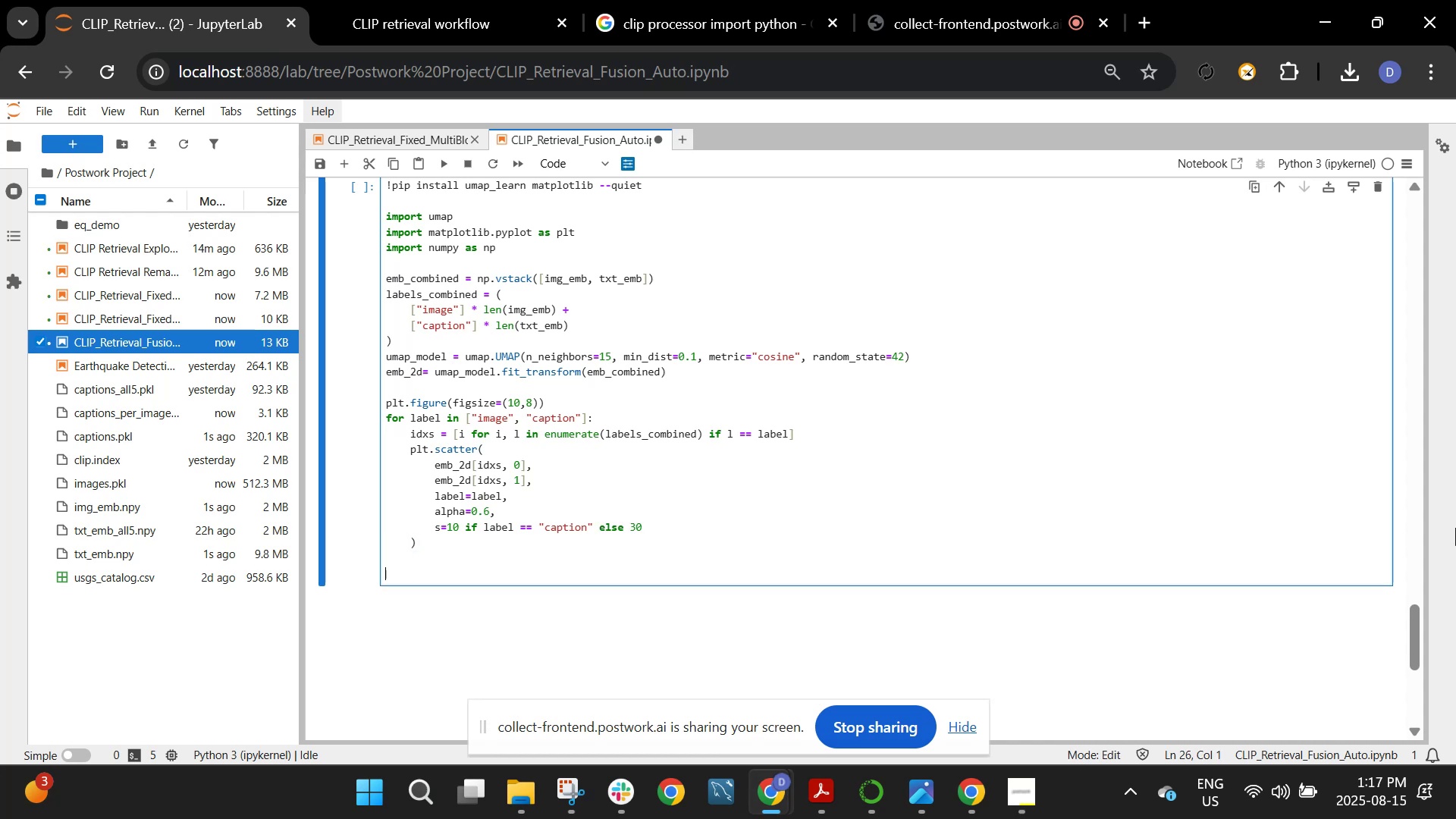 
key(Backspace)
type(plt.legend)
 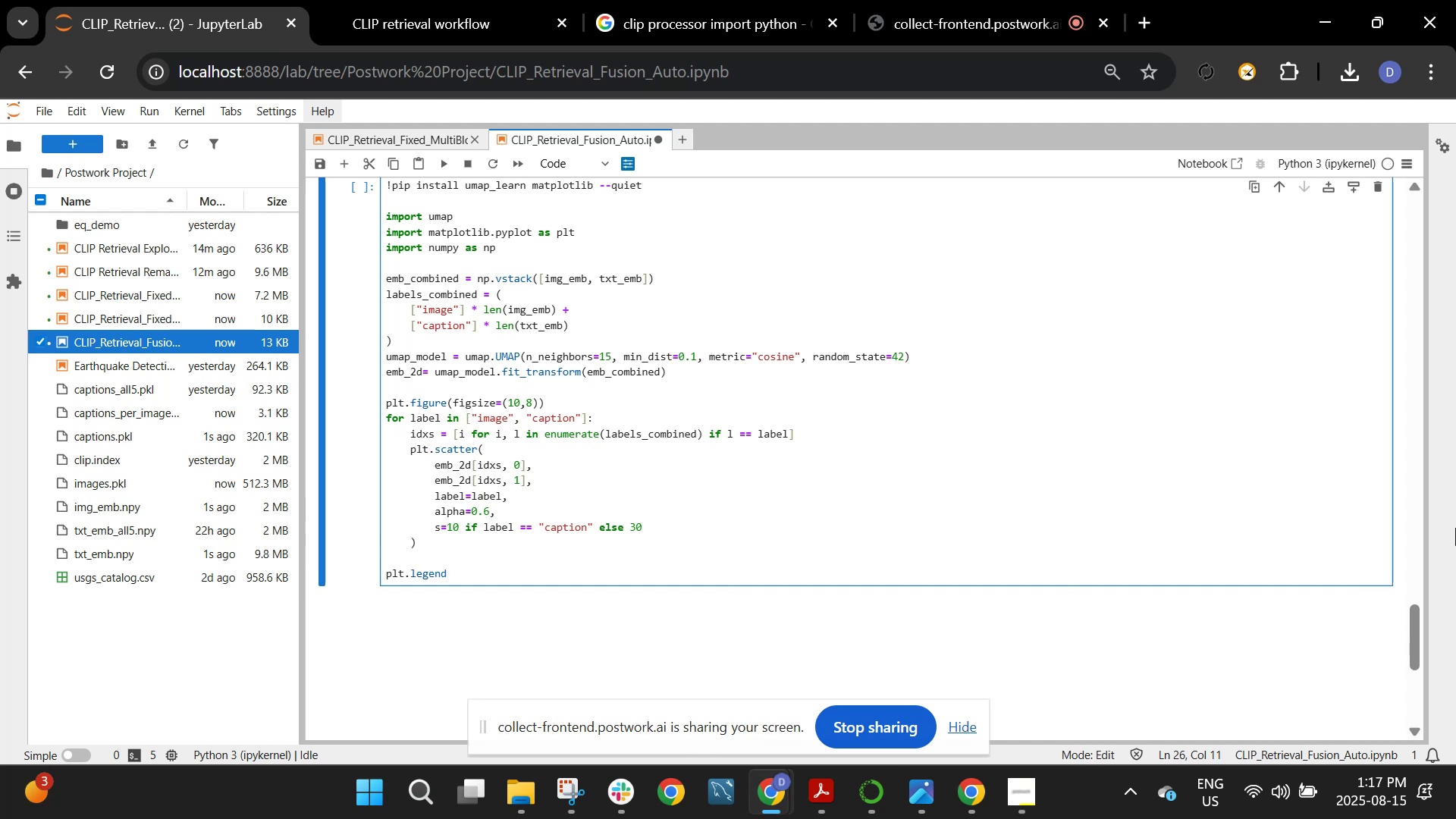 
type(())
 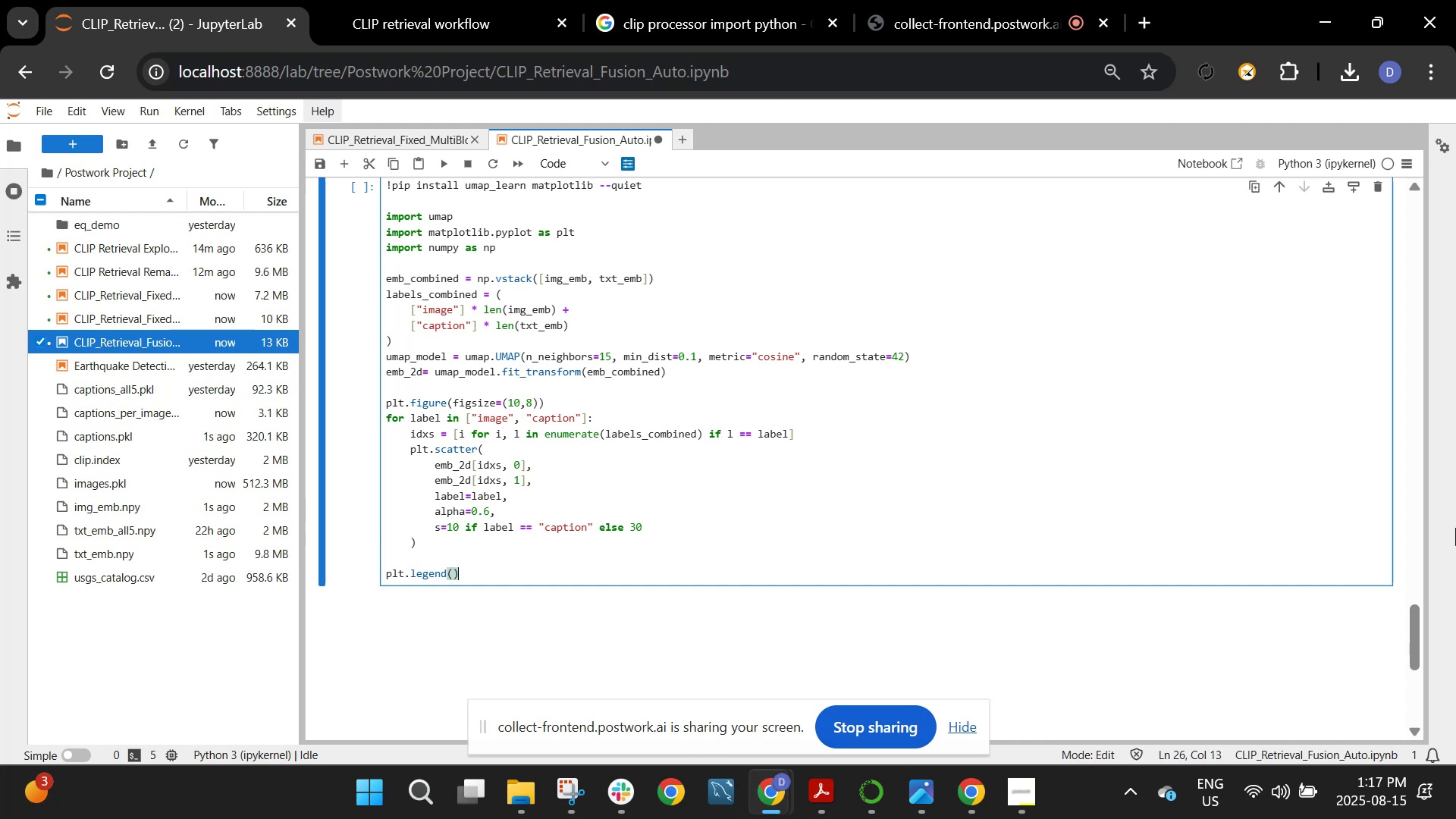 
key(Enter)
 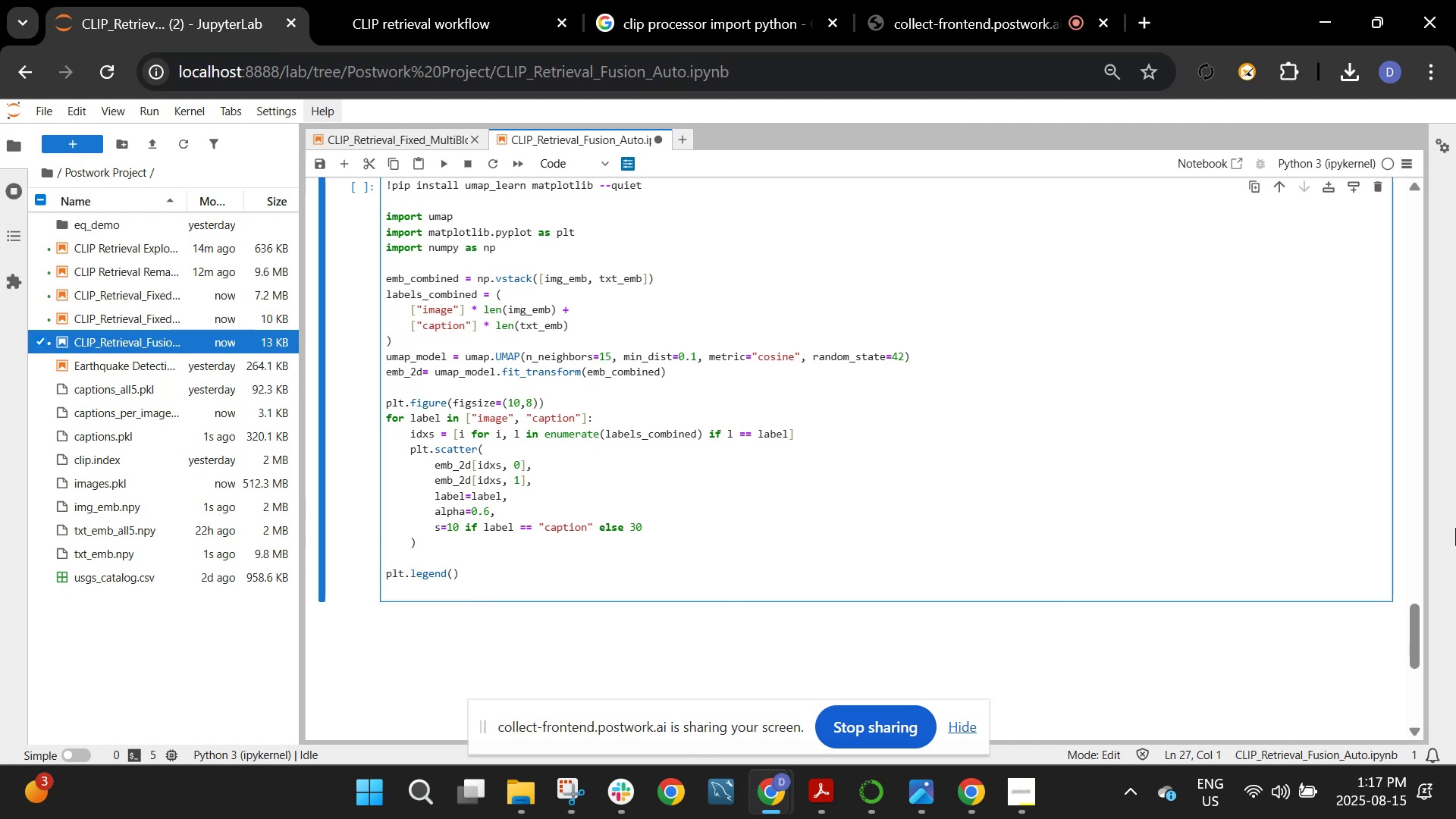 
type(plt.title(")
 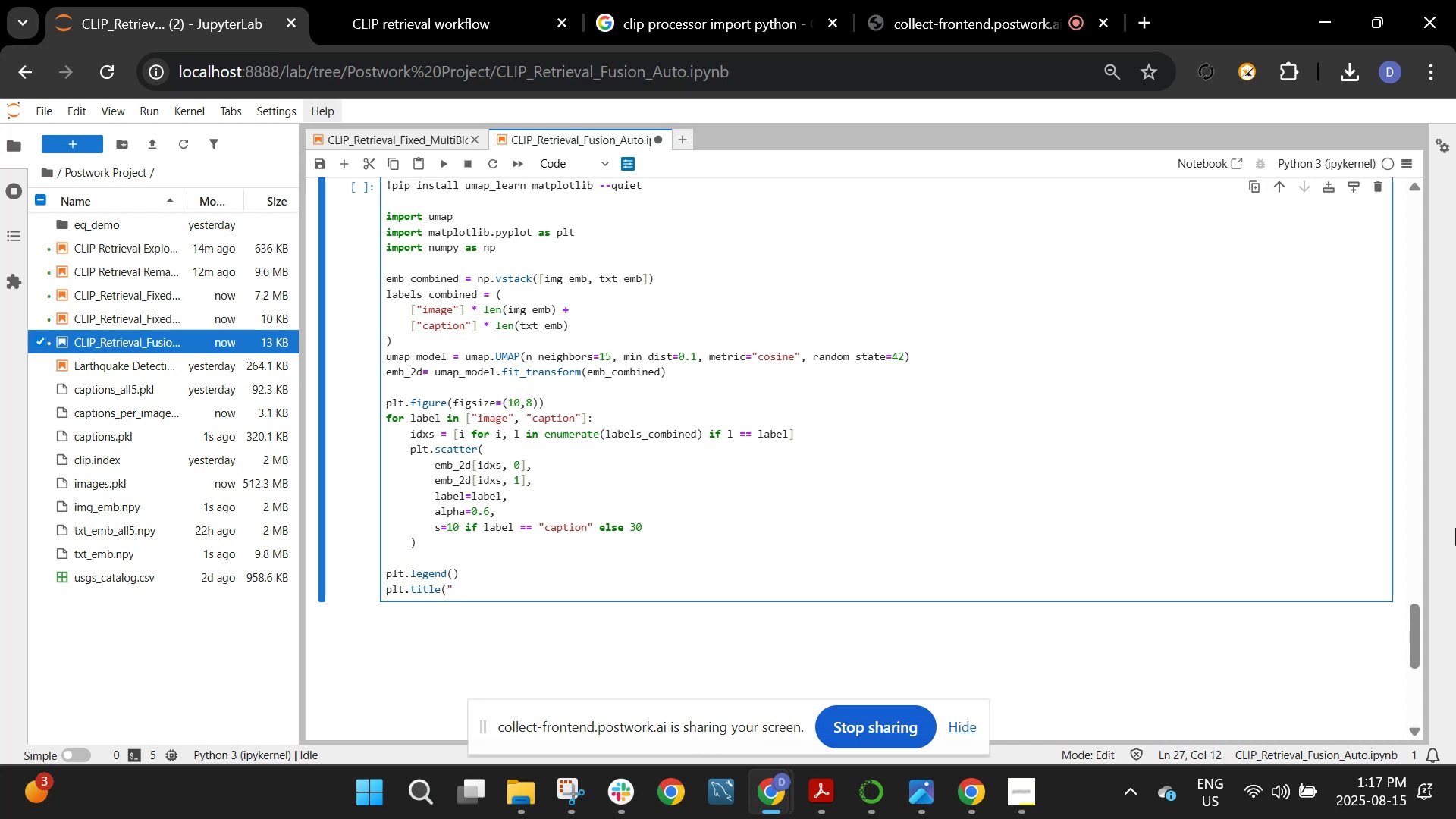 
wait(6.67)
 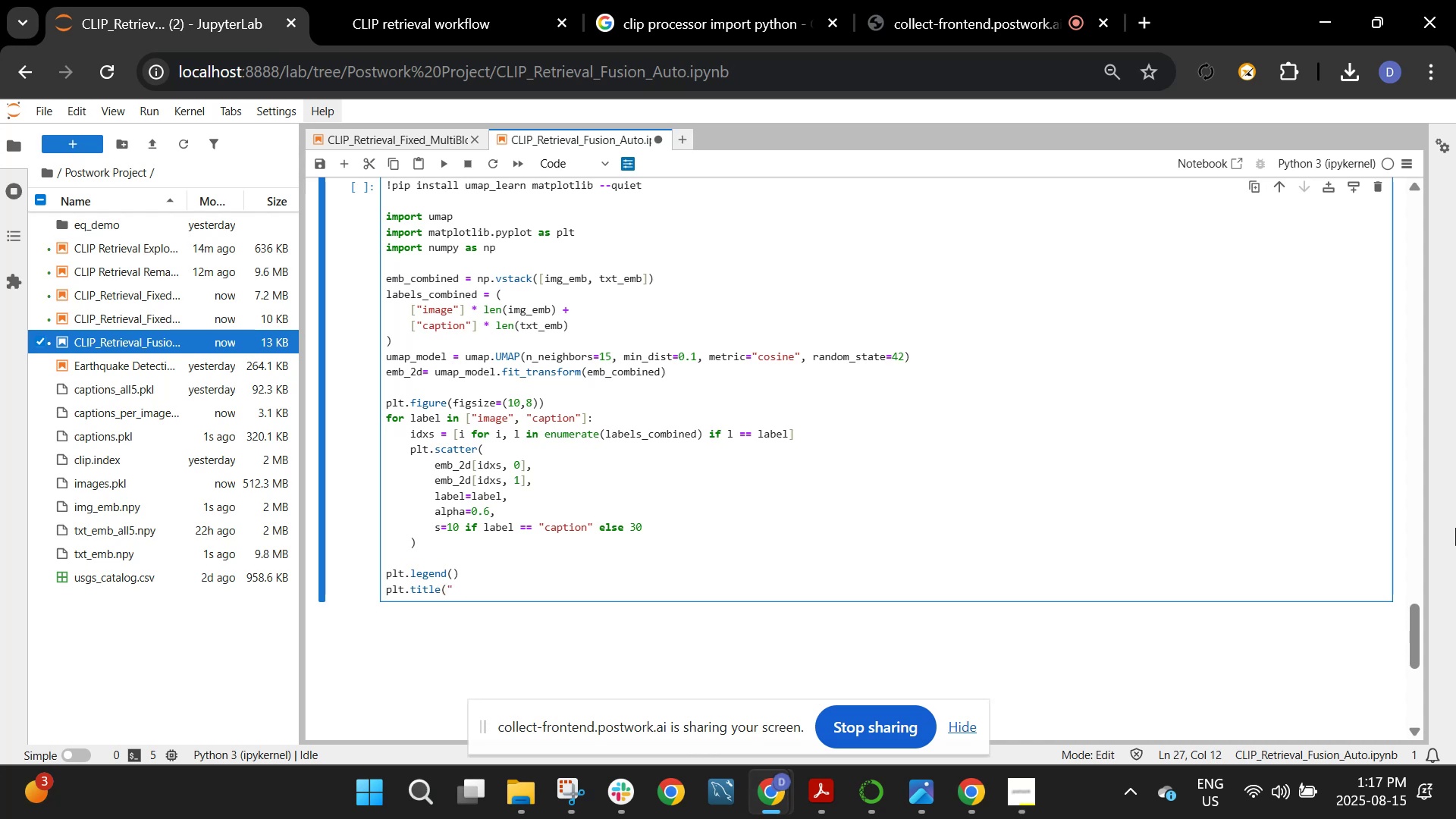 
type(UMAP PR)
key(Backspace)
key(Backspace)
type(P)
 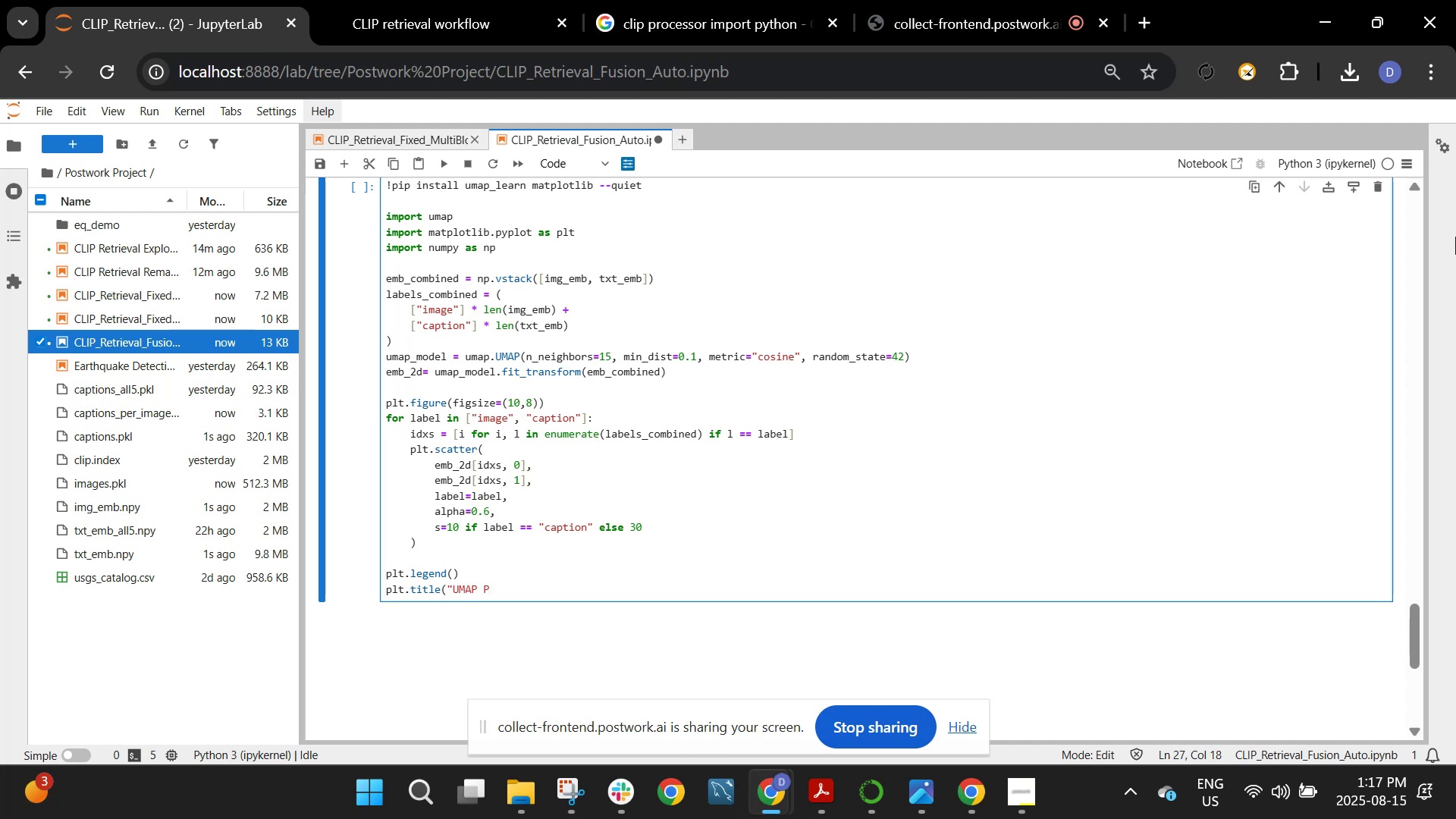 
wait(5.41)
 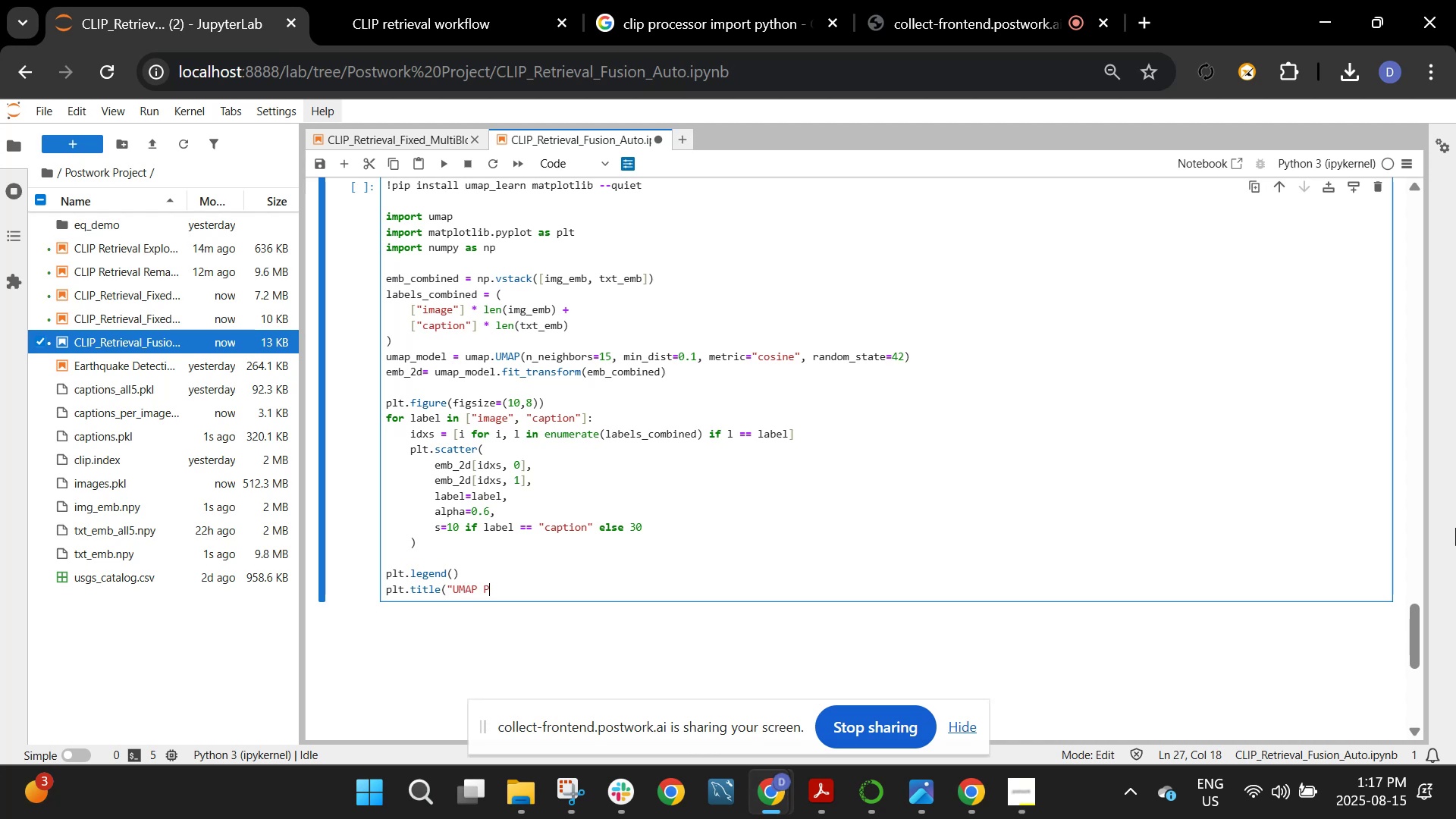 
type(rojection of CLIP Embeddinv)
key(Backspace)
type(gs (Image + Caption)"))
 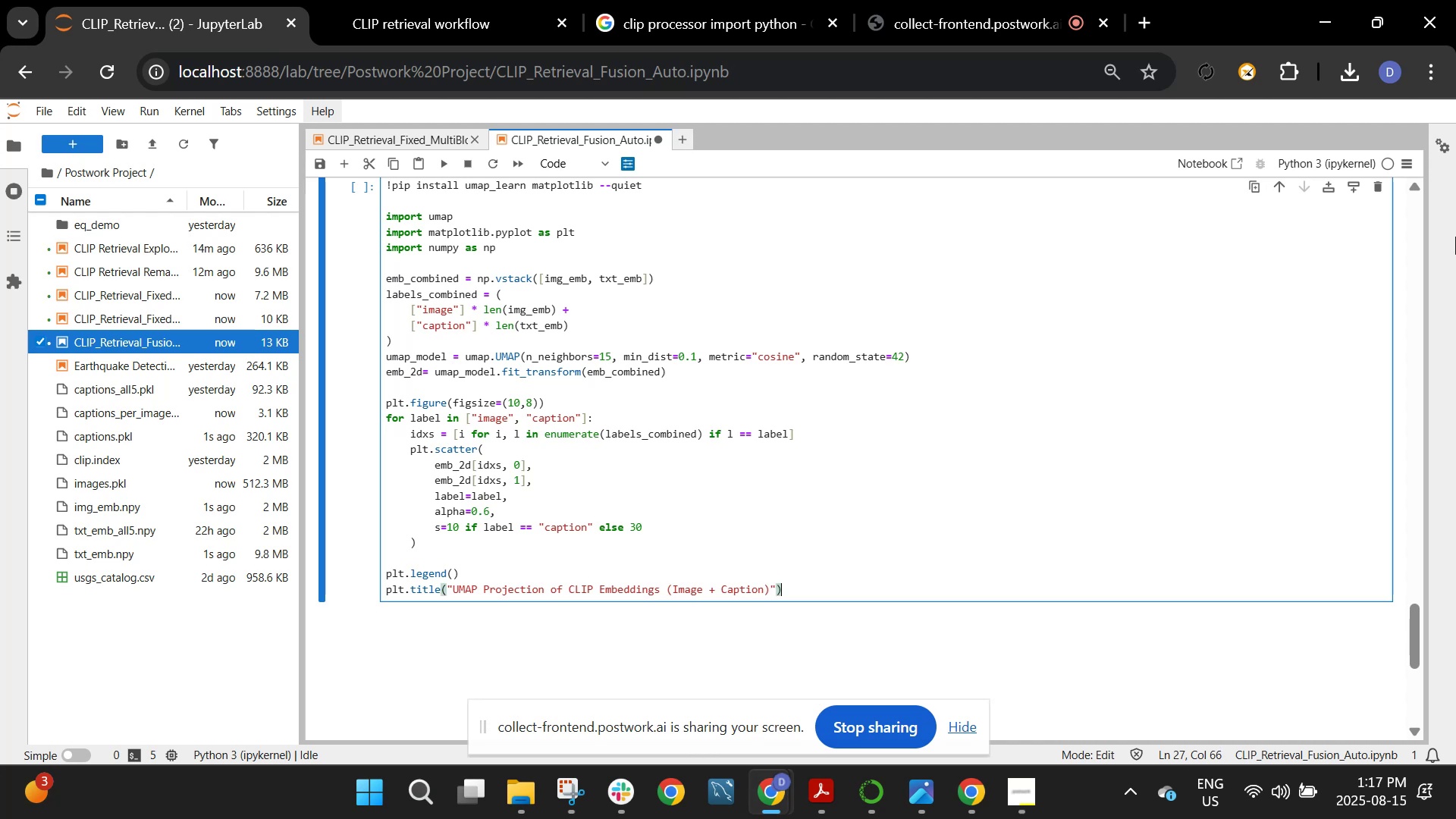 
key(Enter)
 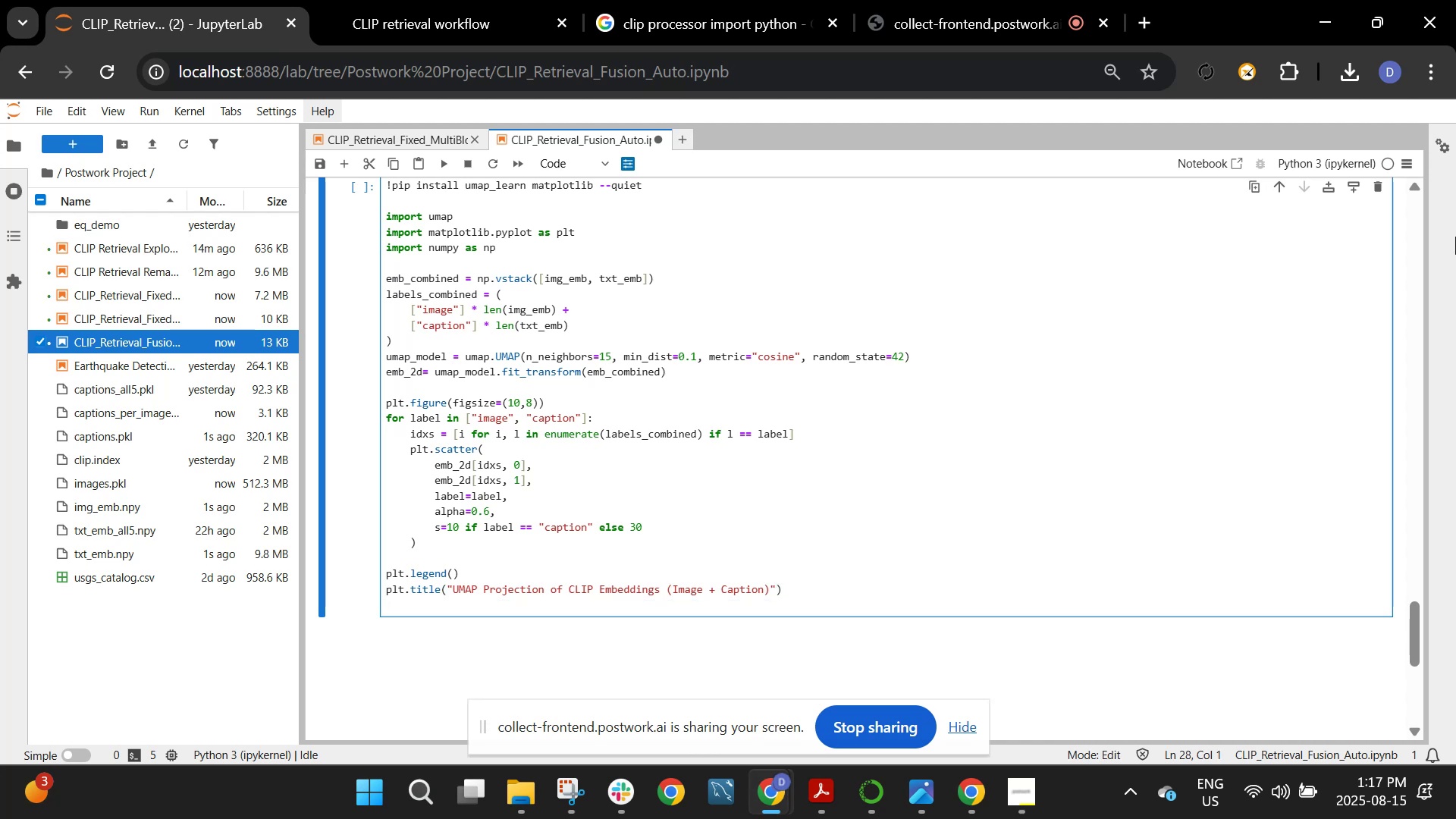 
type(plt.show())
 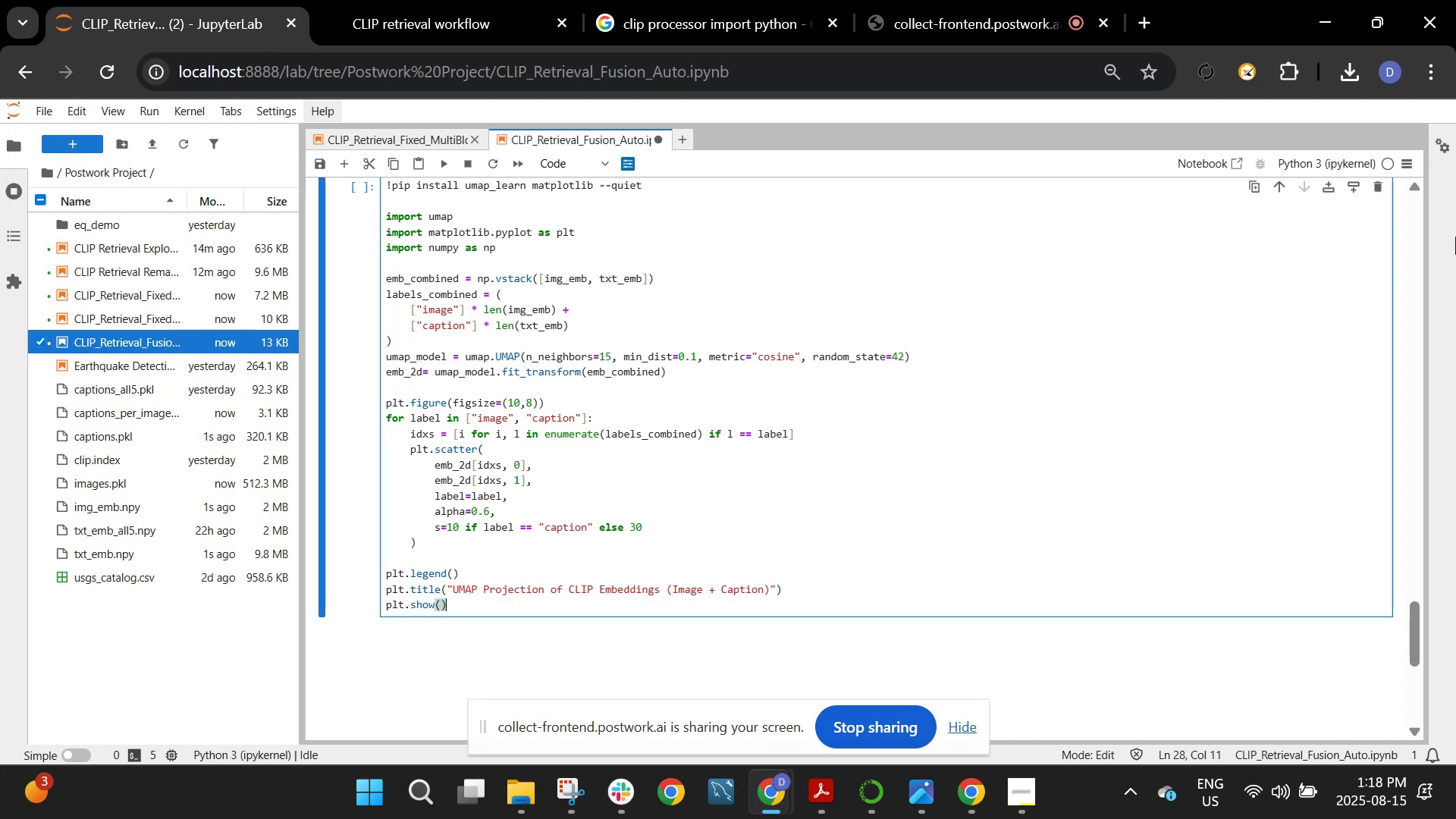 
key(Shift+Enter)
 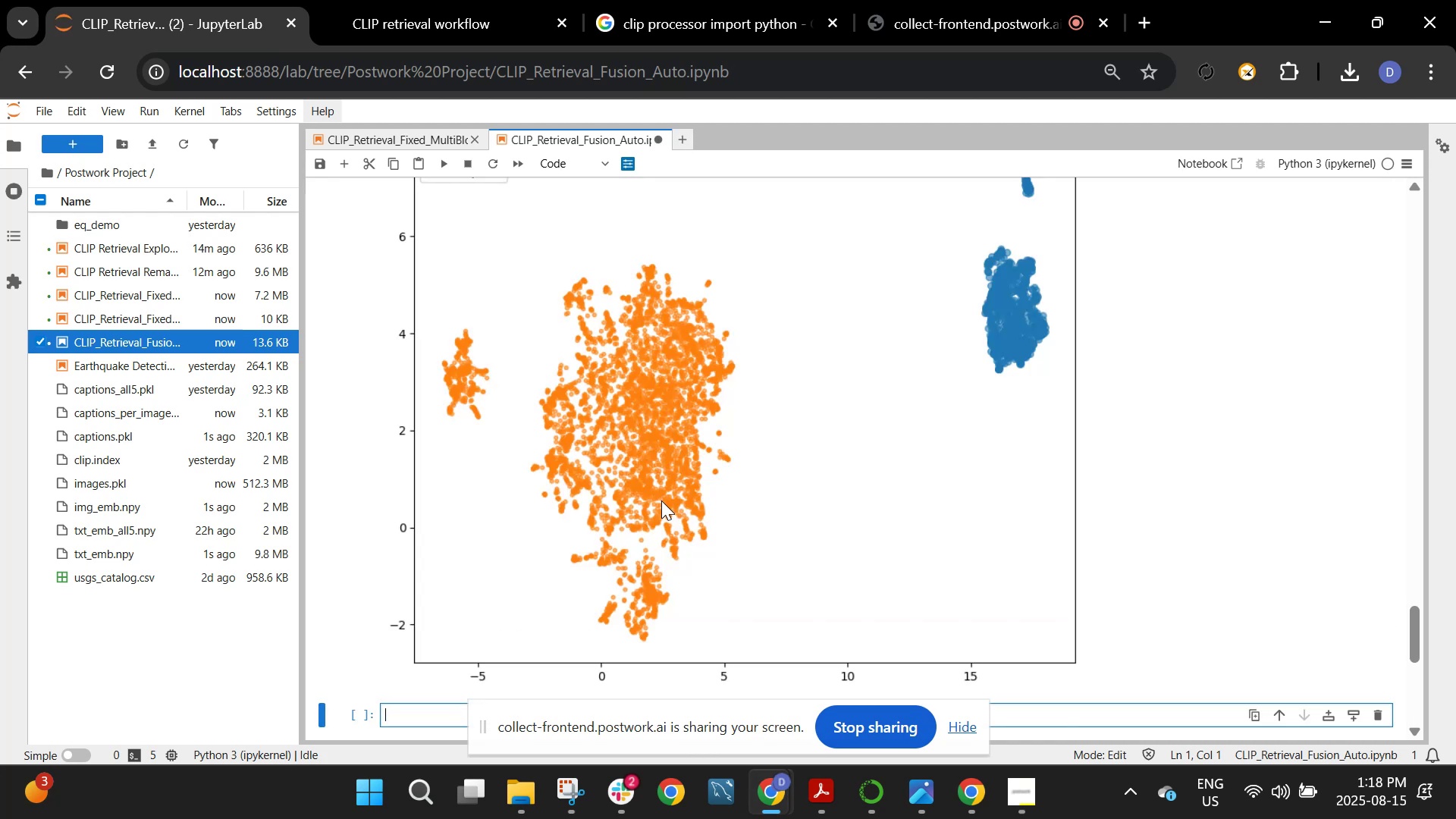 
wait(48.72)
 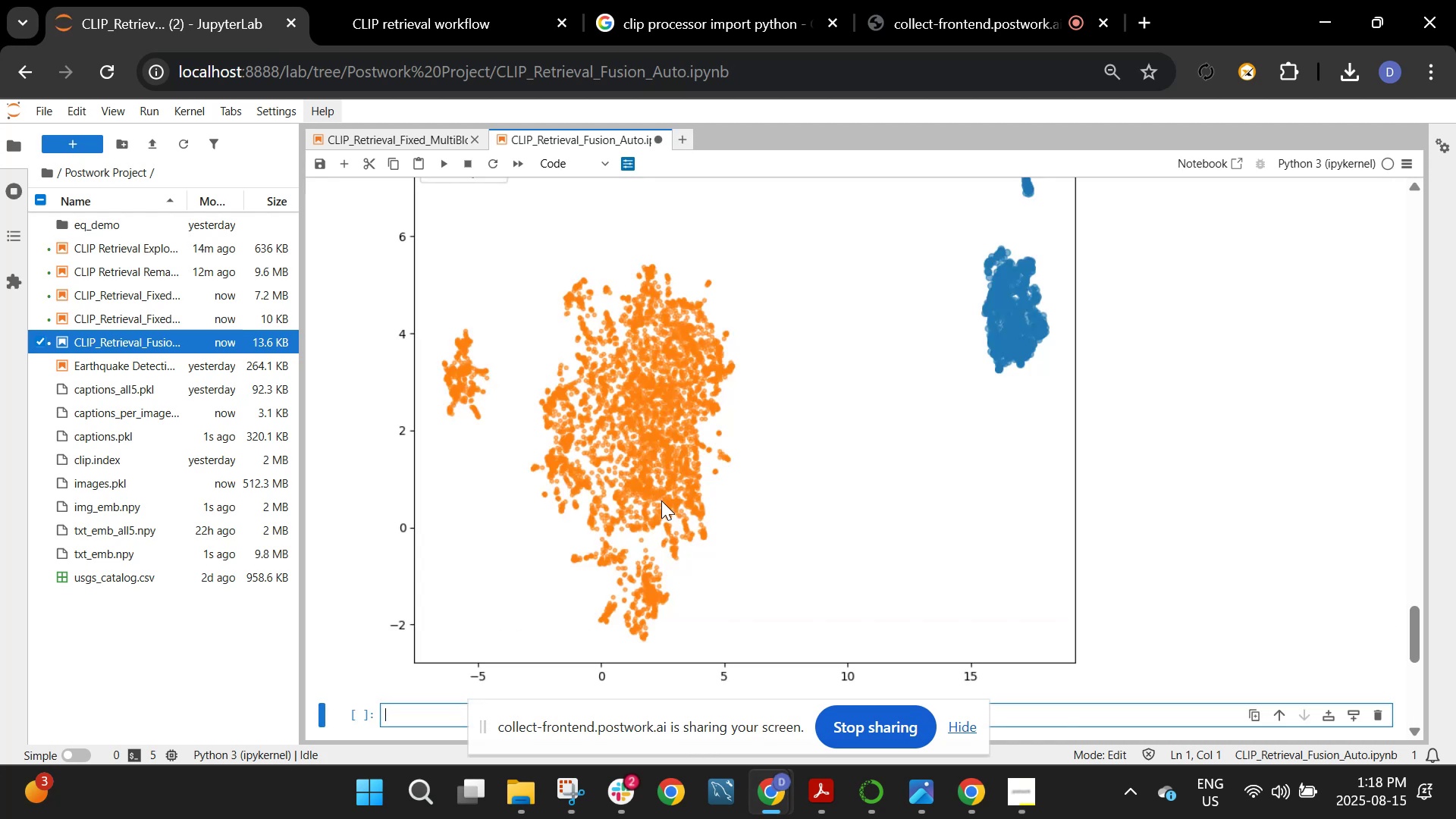 
scroll: coordinate [1341, 583], scroll_direction: up, amount: 3.0
 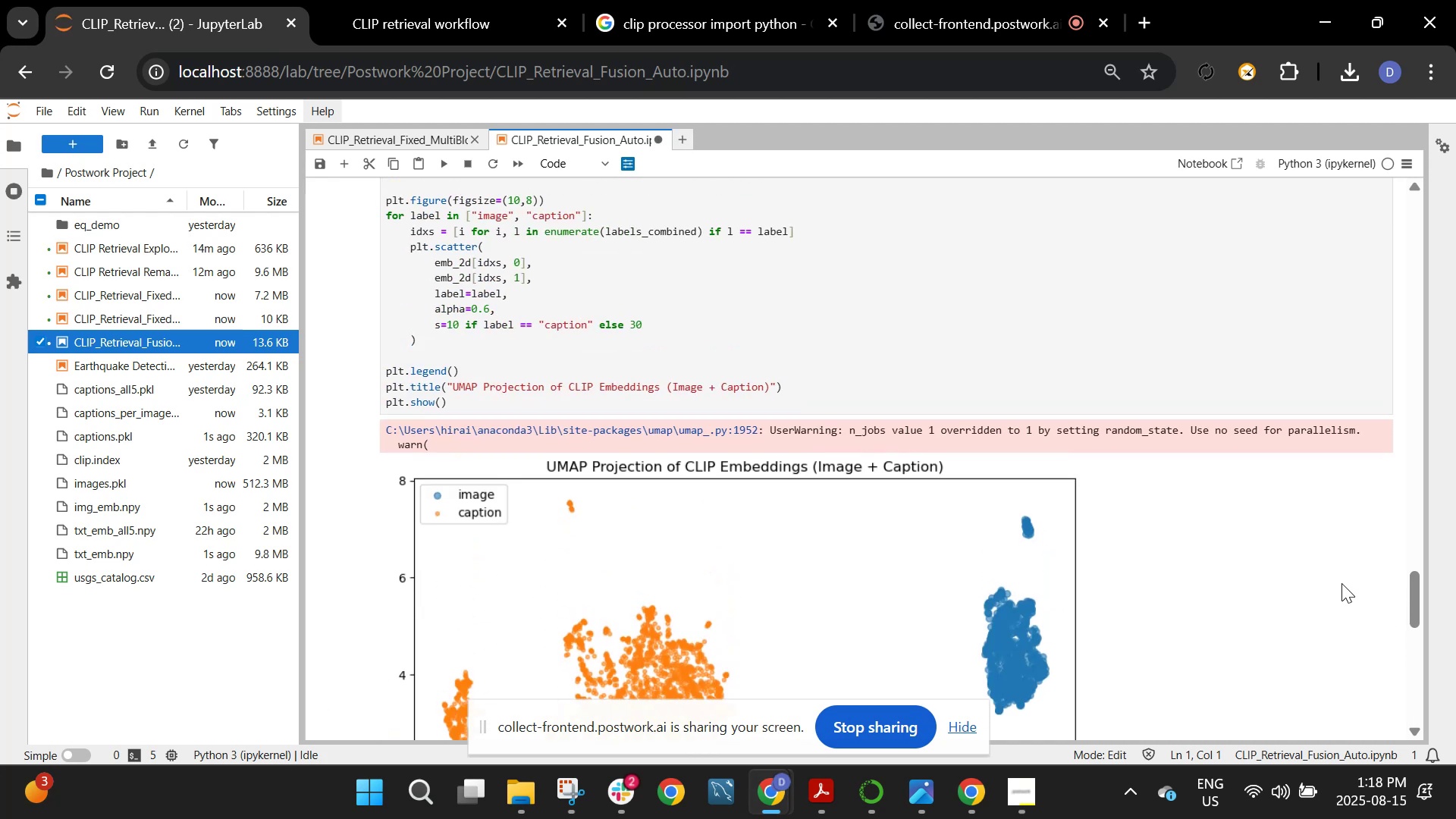 
scroll: coordinate [1341, 583], scroll_direction: down, amount: 2.0
 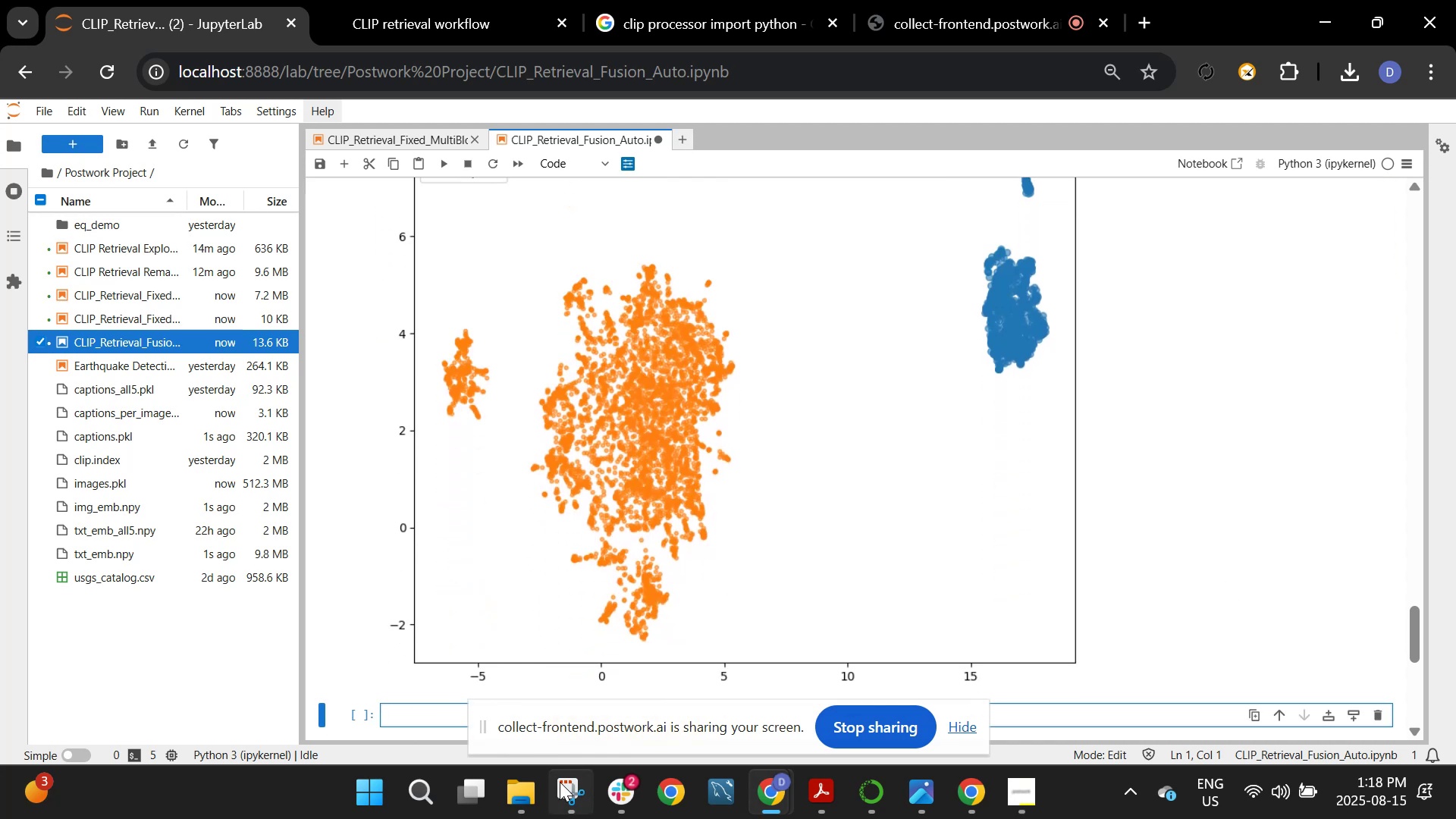 
left_click([566, 787])
 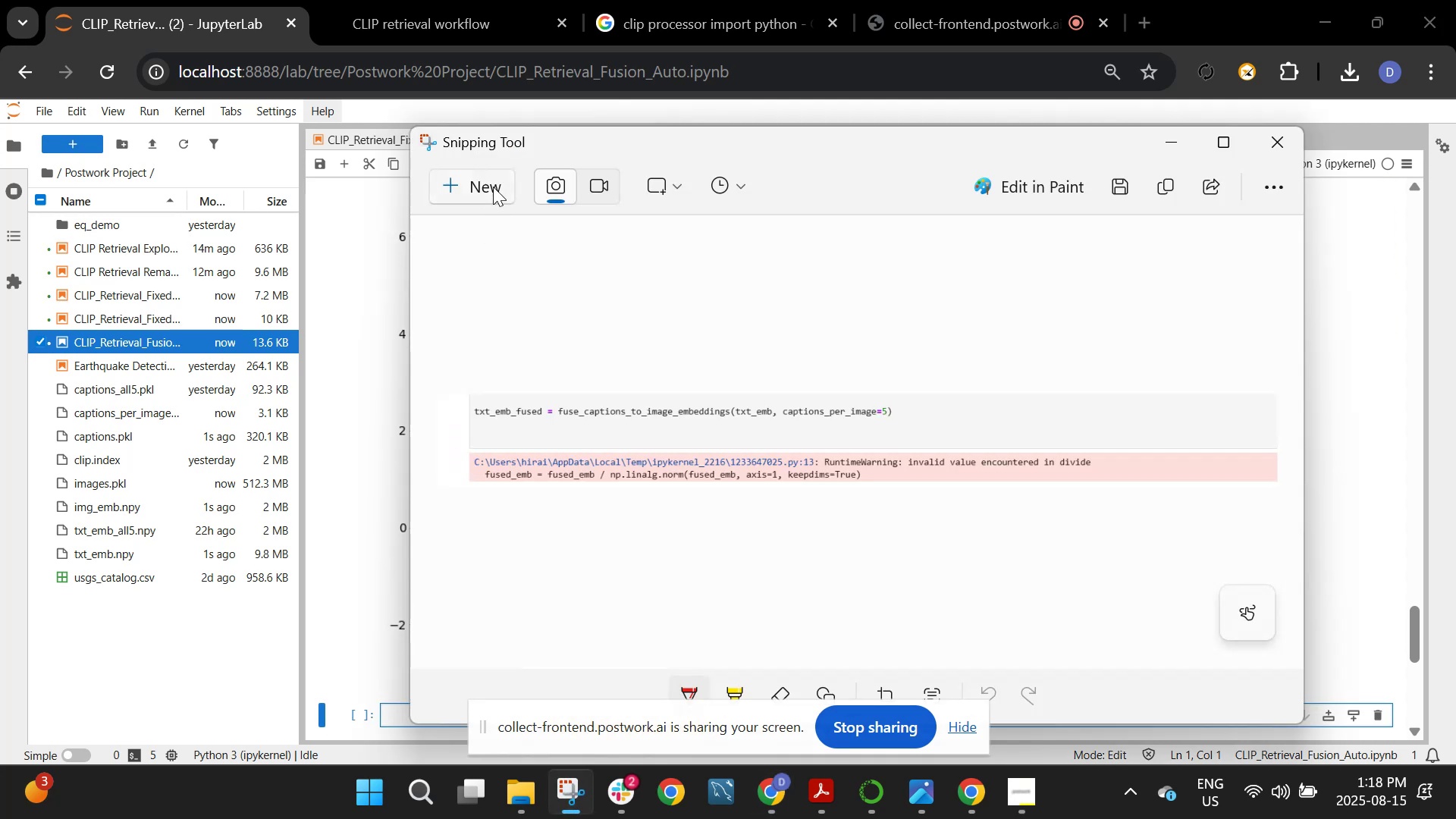 
left_click([494, 173])
 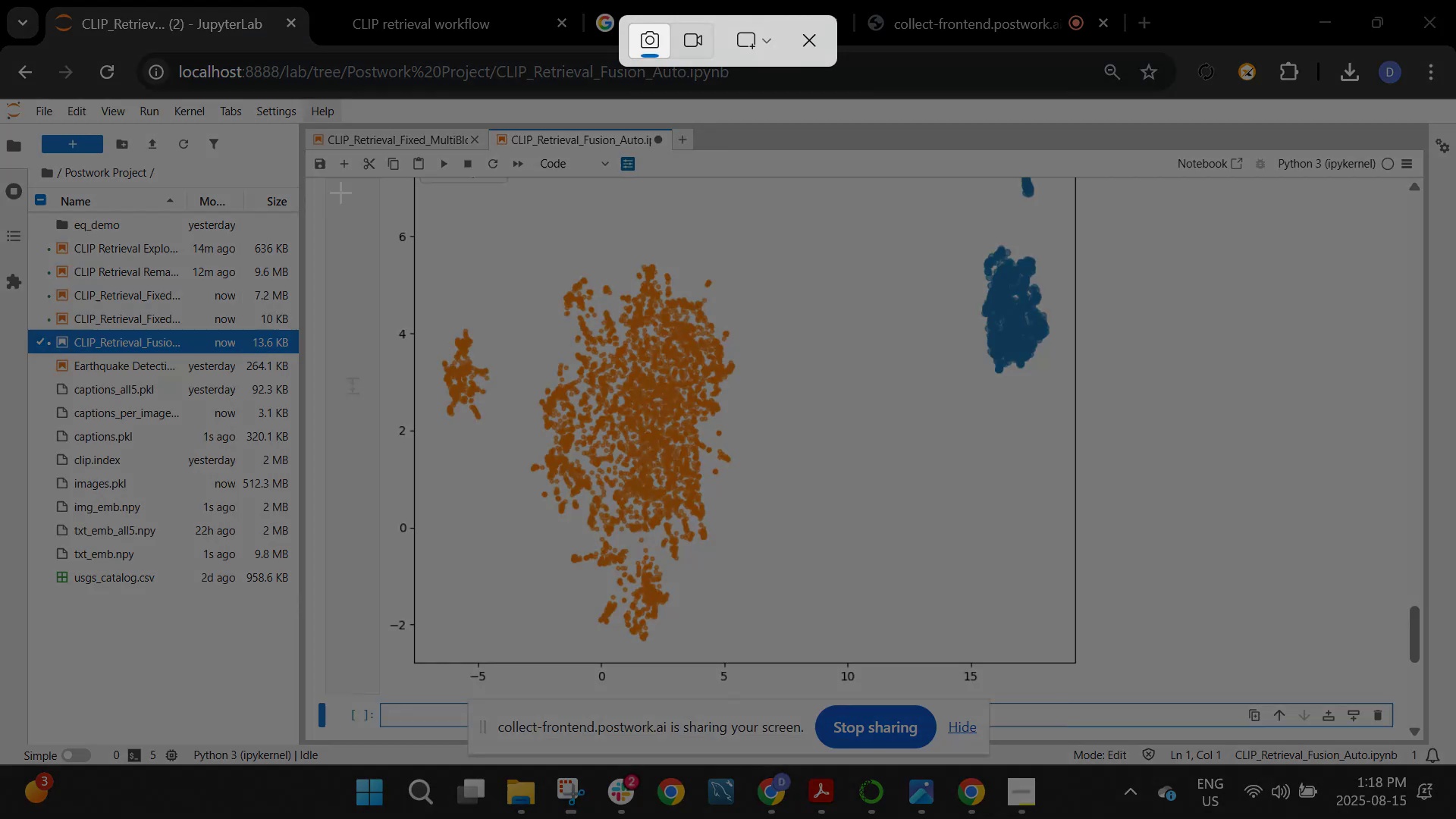 
left_click_drag(start_coordinate=[342, 190], to_coordinate=[1367, 699])
 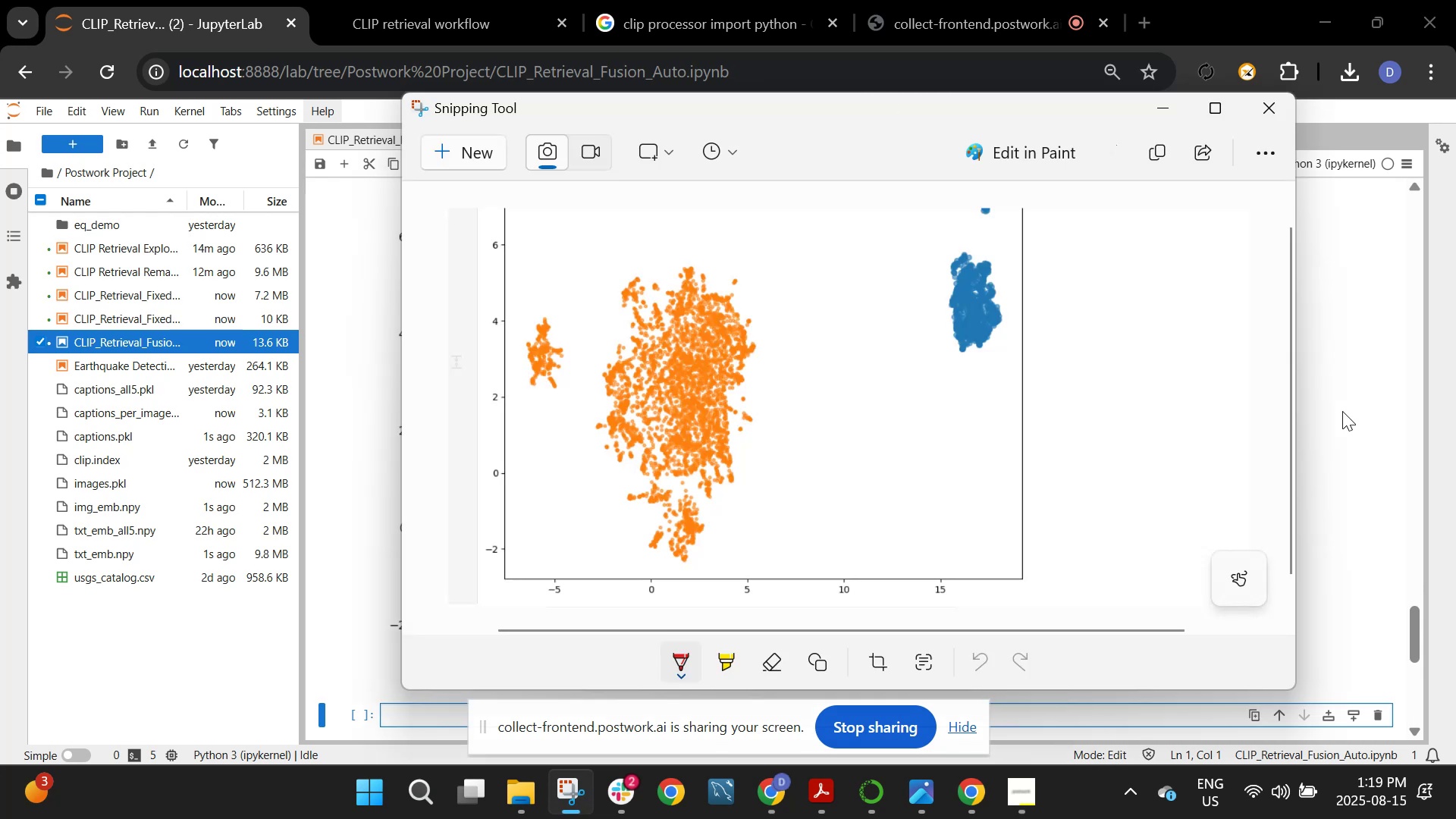 
left_click([1342, 410])
 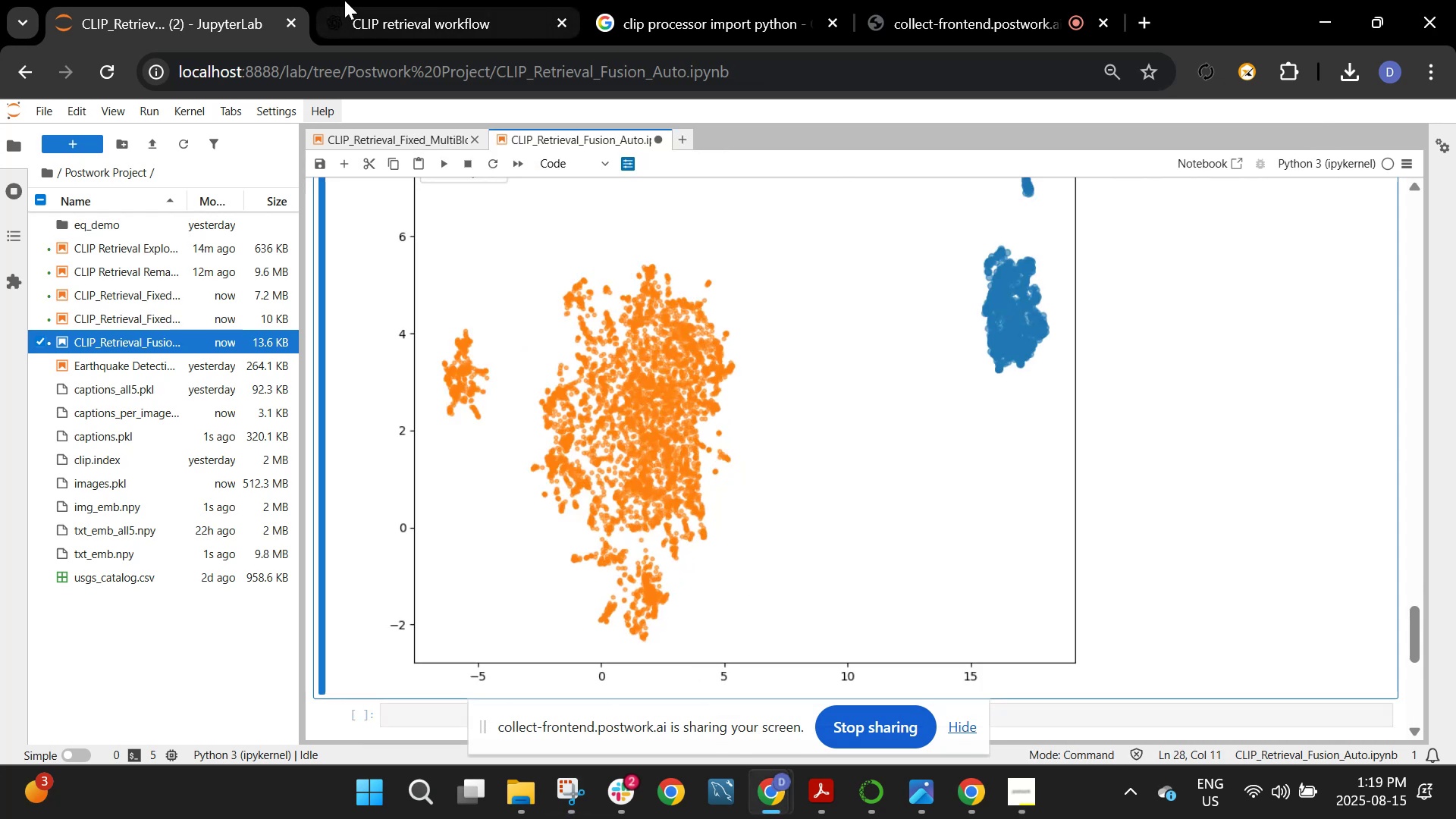 
left_click([347, 0])
 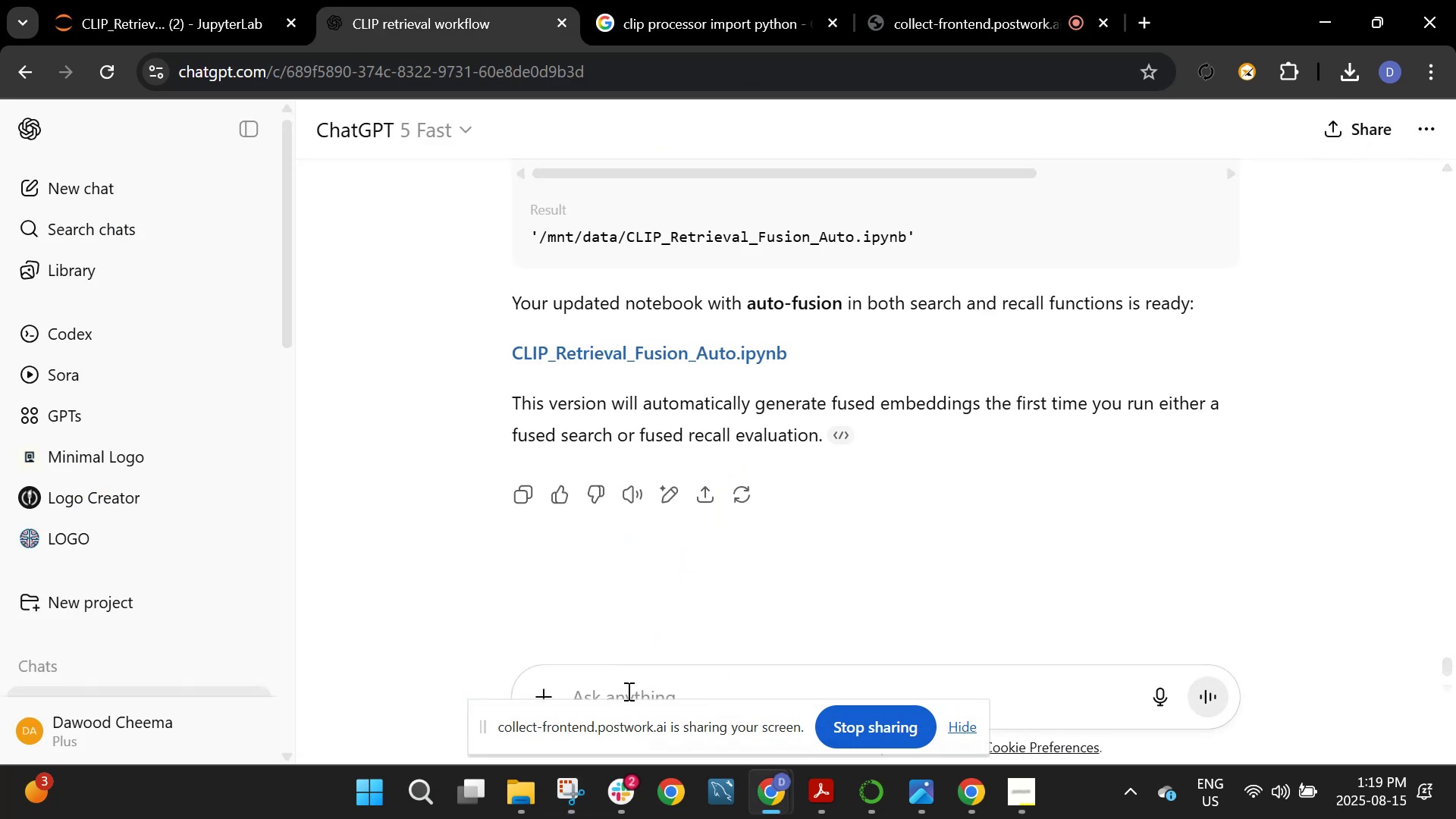 
key(Control+V)
 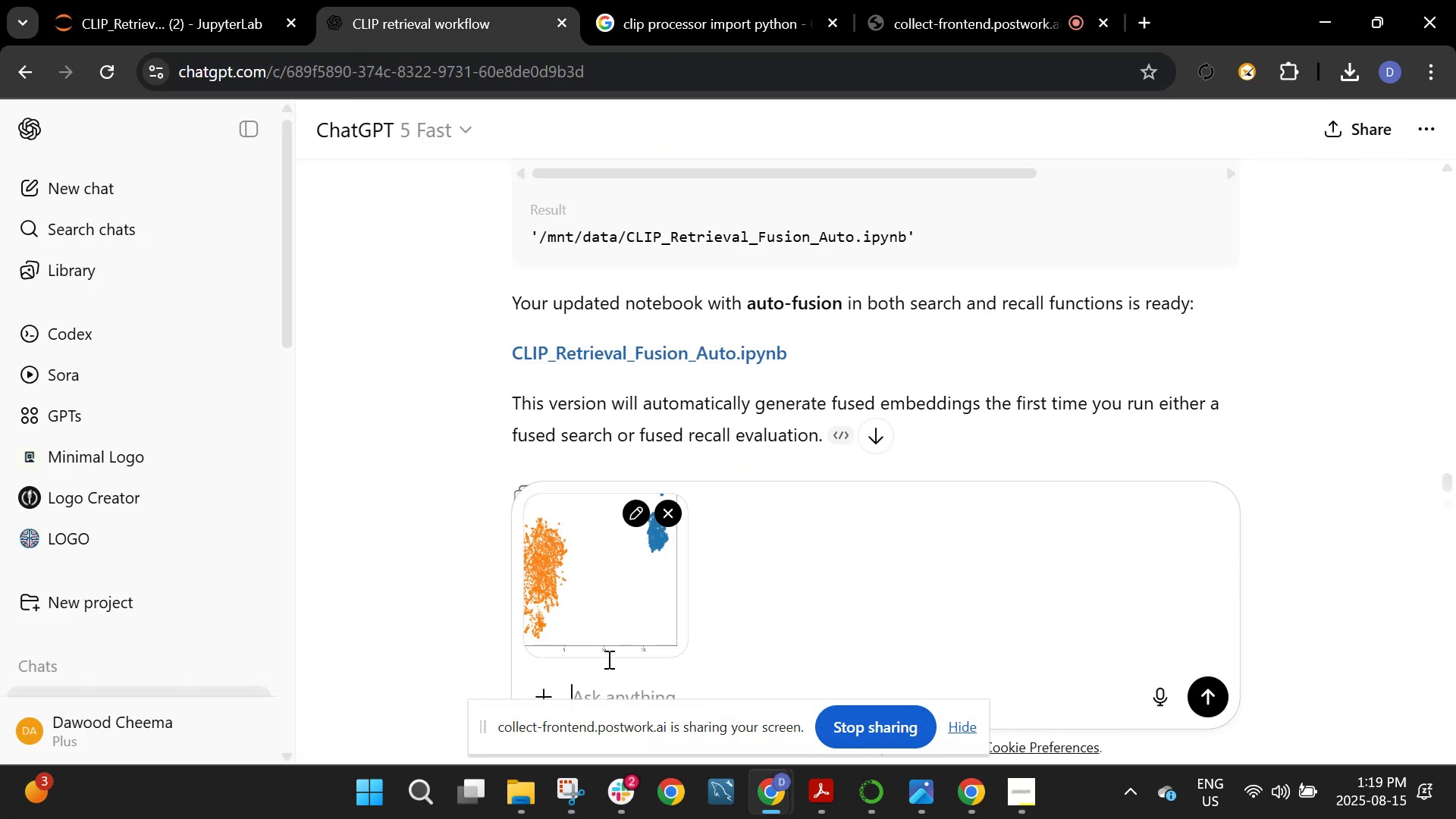 
key(Enter)
 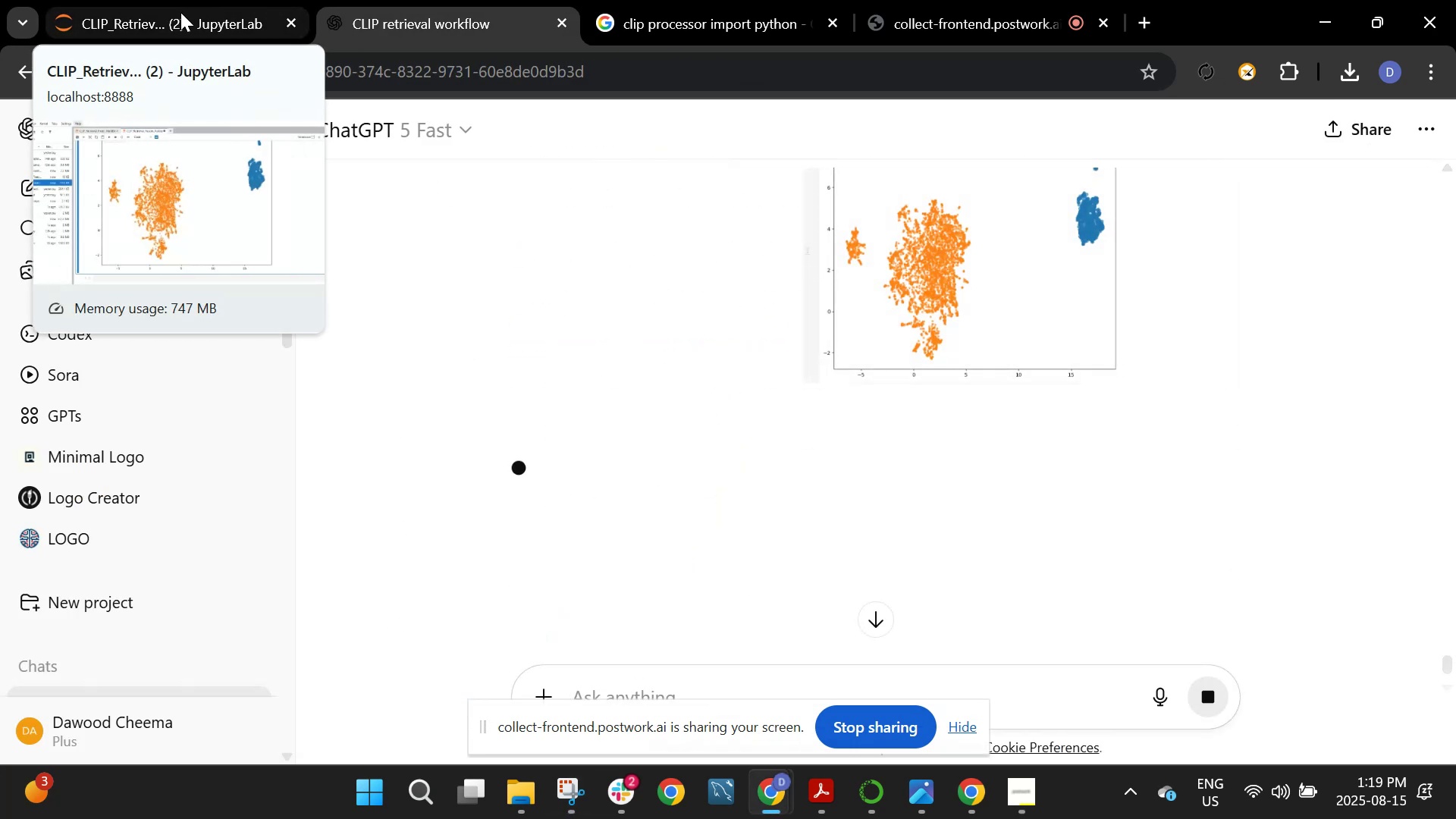 
left_click([180, 12])
 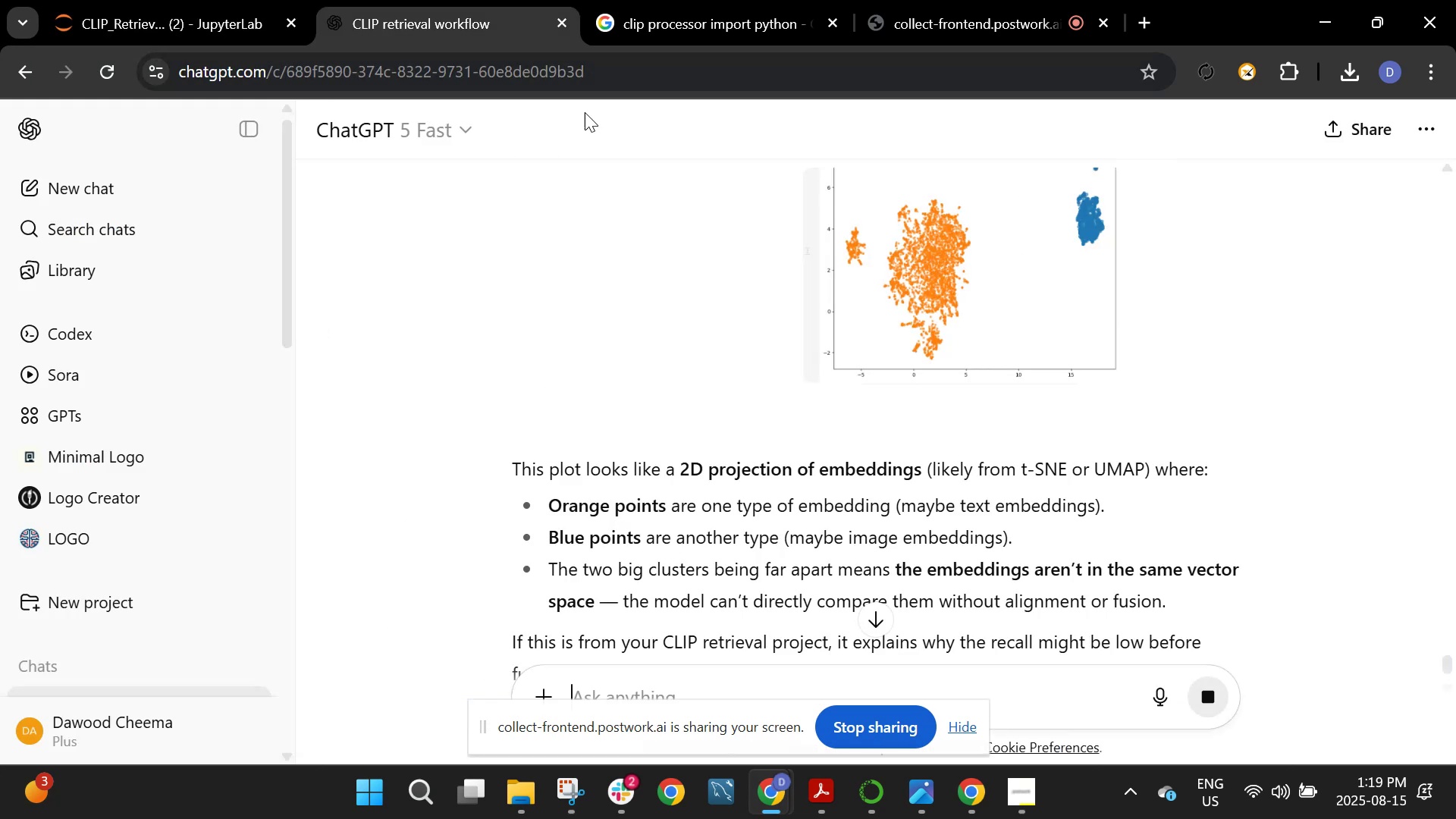 
scroll: coordinate [749, 317], scroll_direction: down, amount: 4.0
 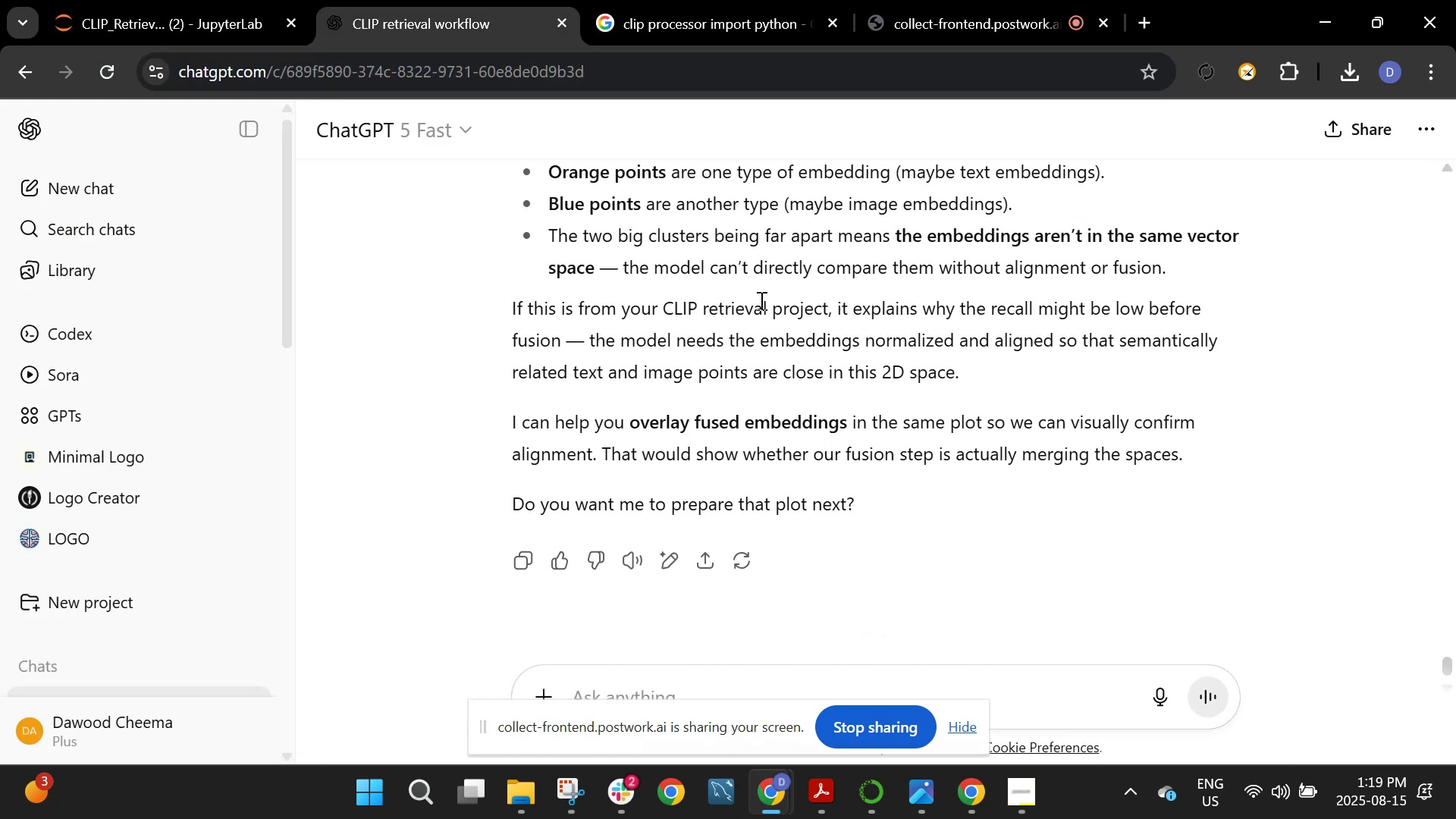 
wait(9.08)
 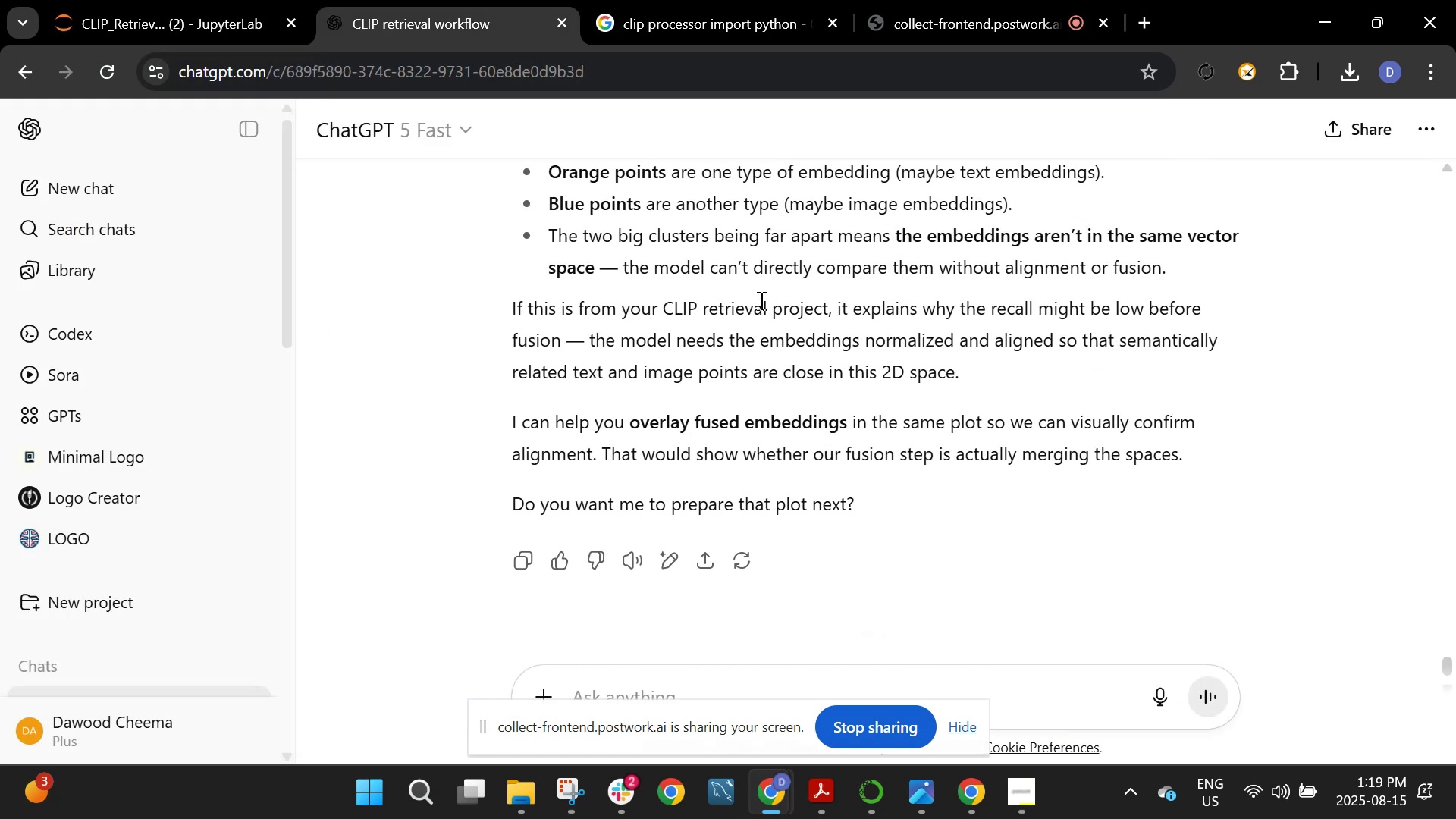 
left_click([201, 0])
 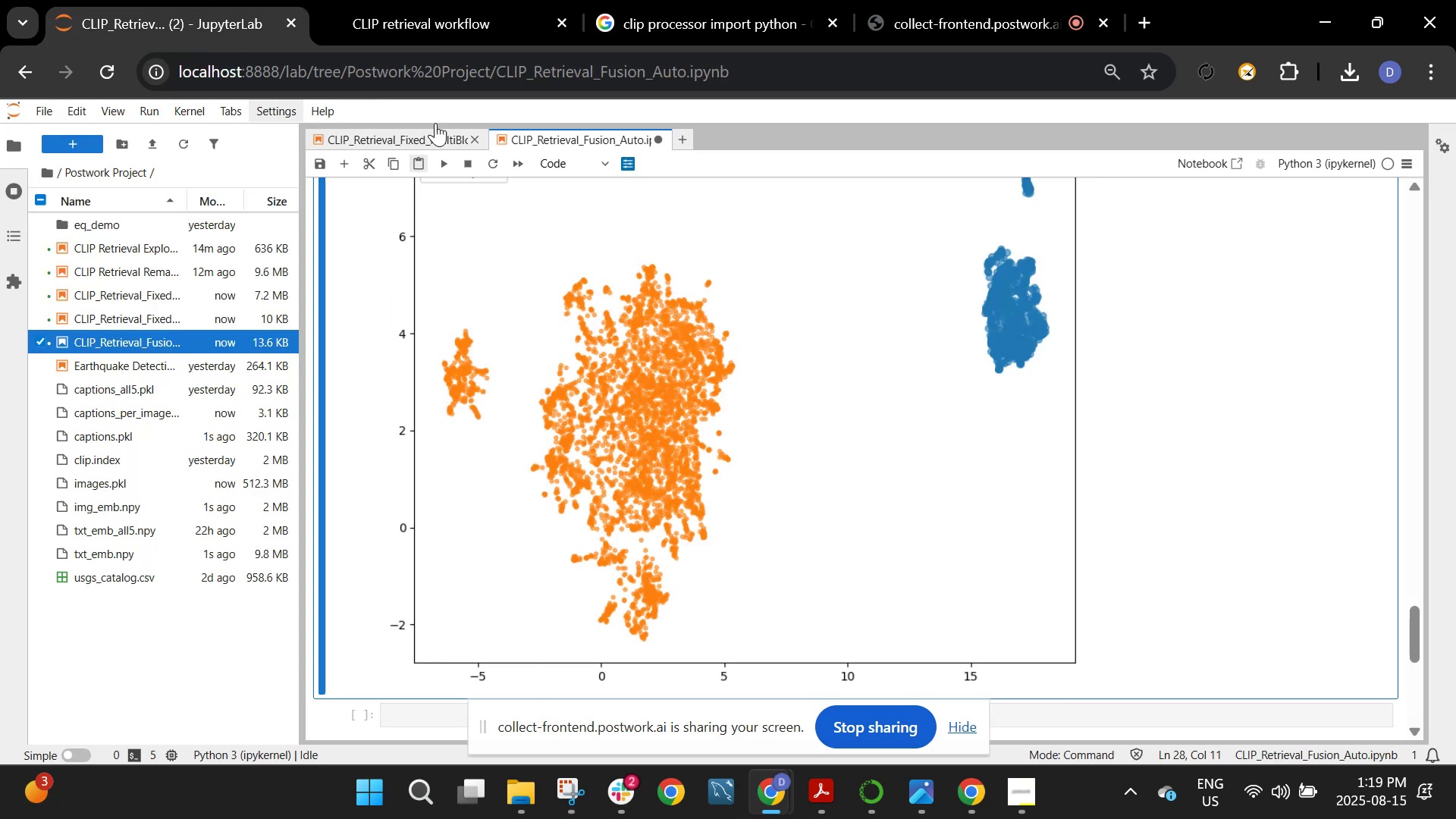 
left_click([431, 0])
 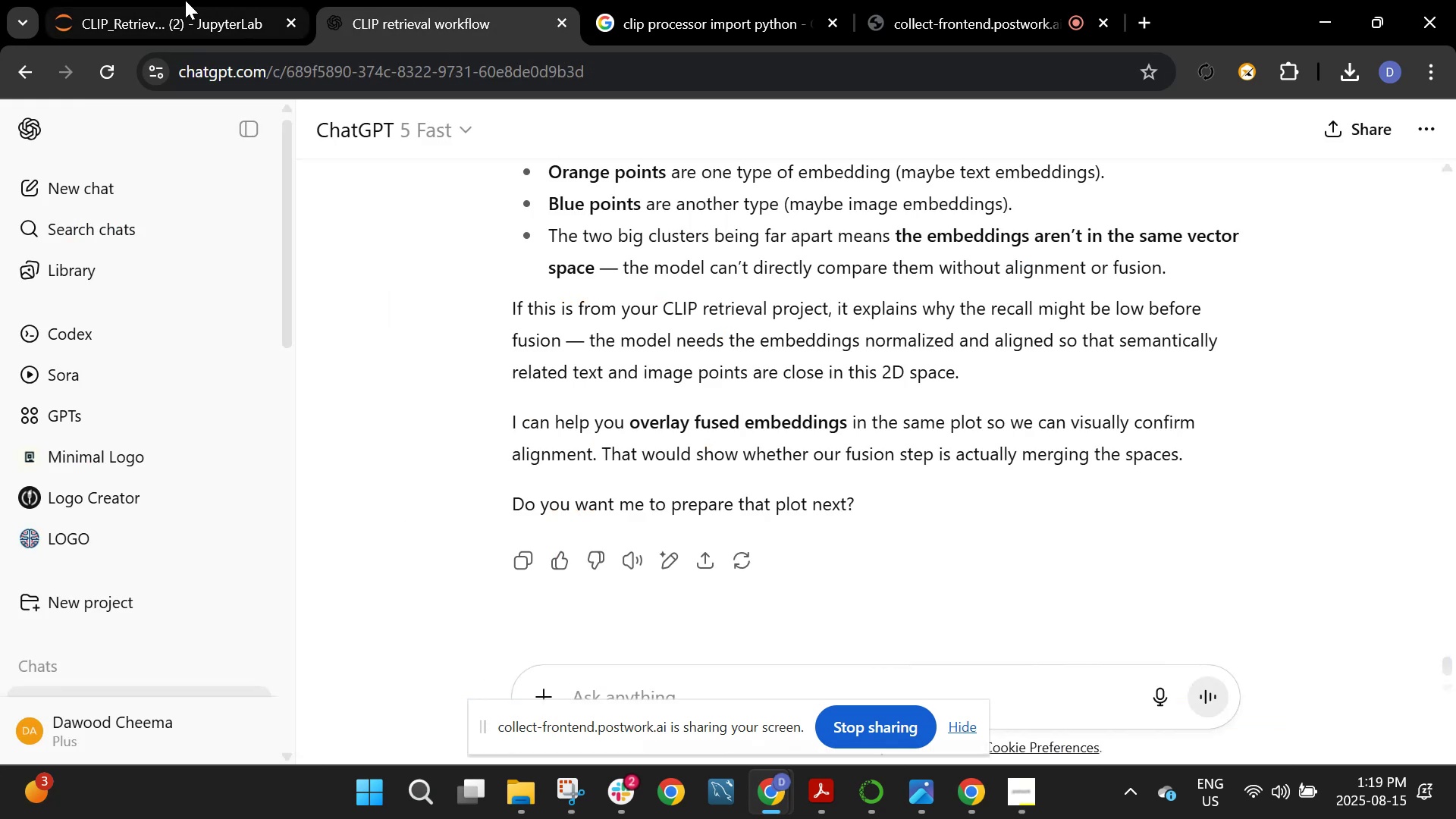 
left_click([185, 0])
 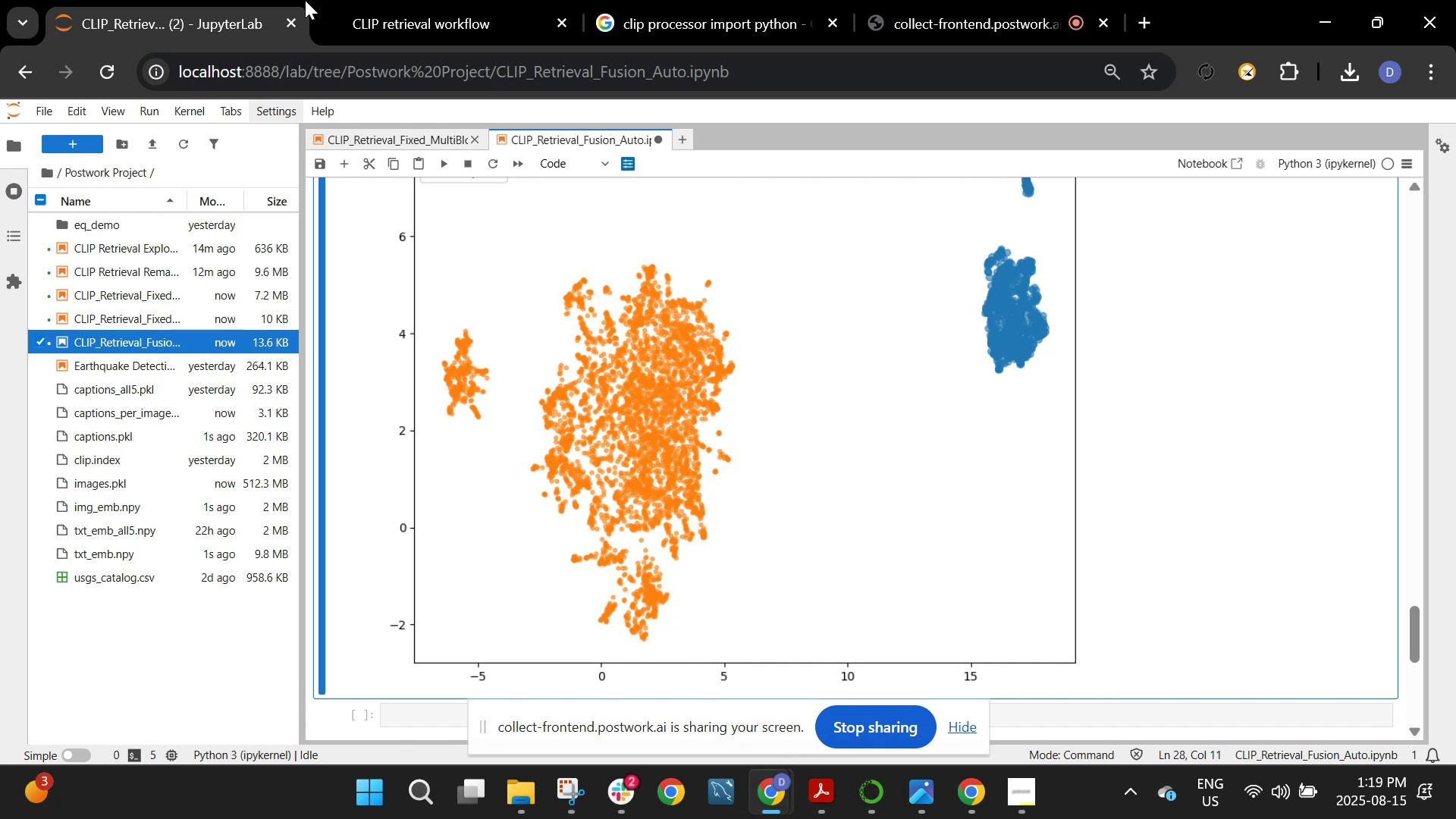 
wait(7.82)
 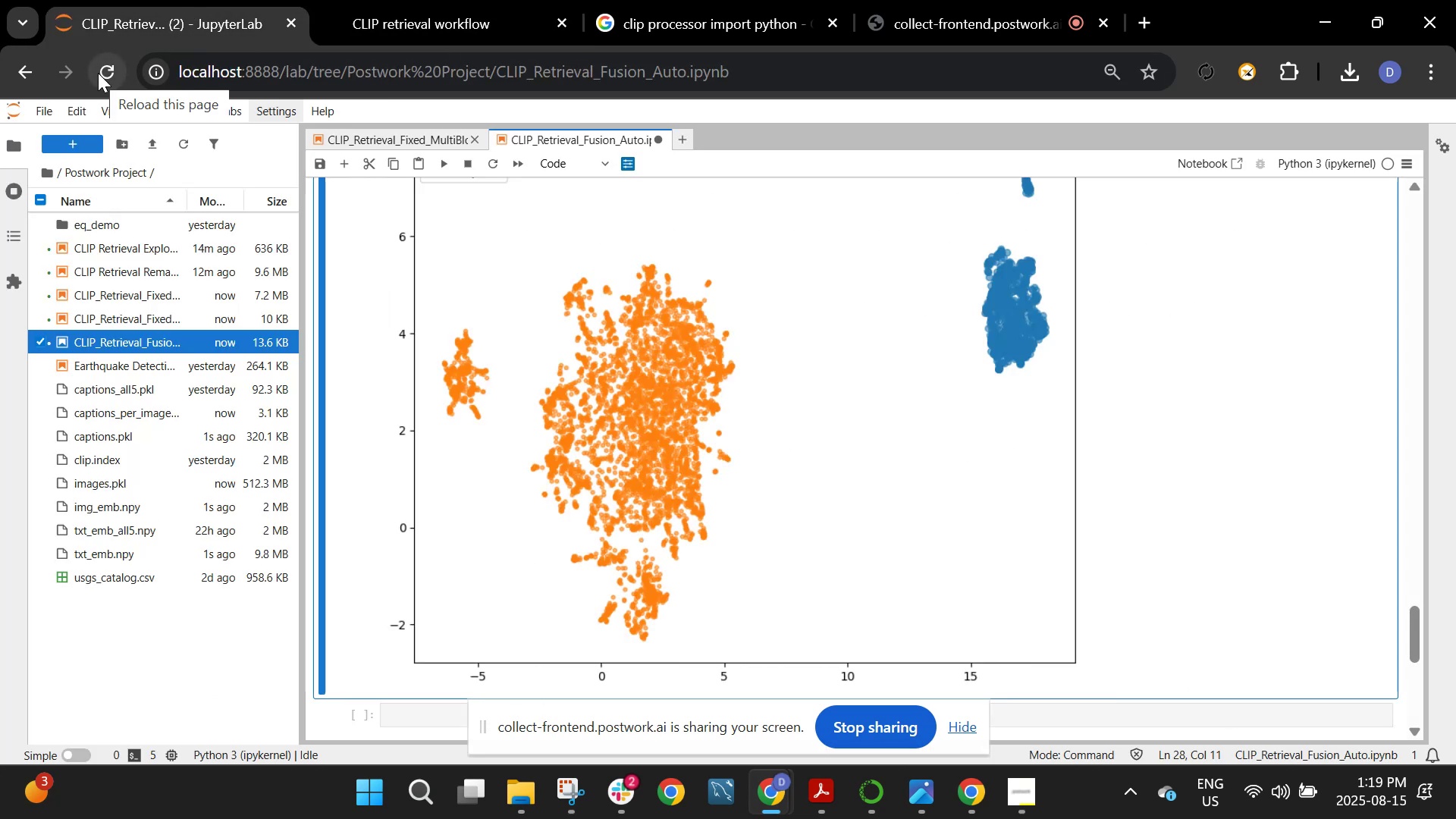 
left_click([682, 686])
 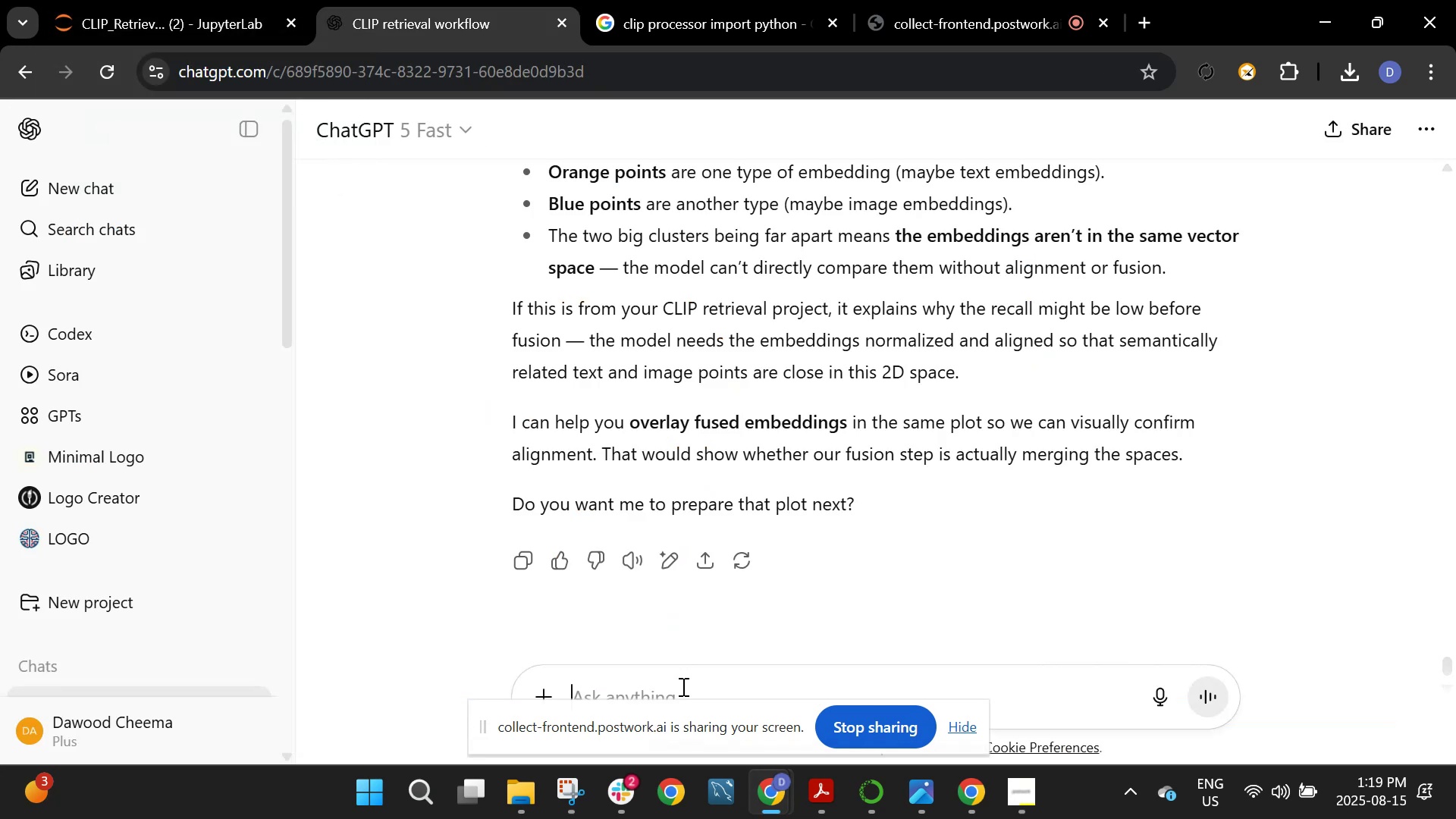 
type(This is UMAP visualix)
key(Backspace)
type(zation block )
 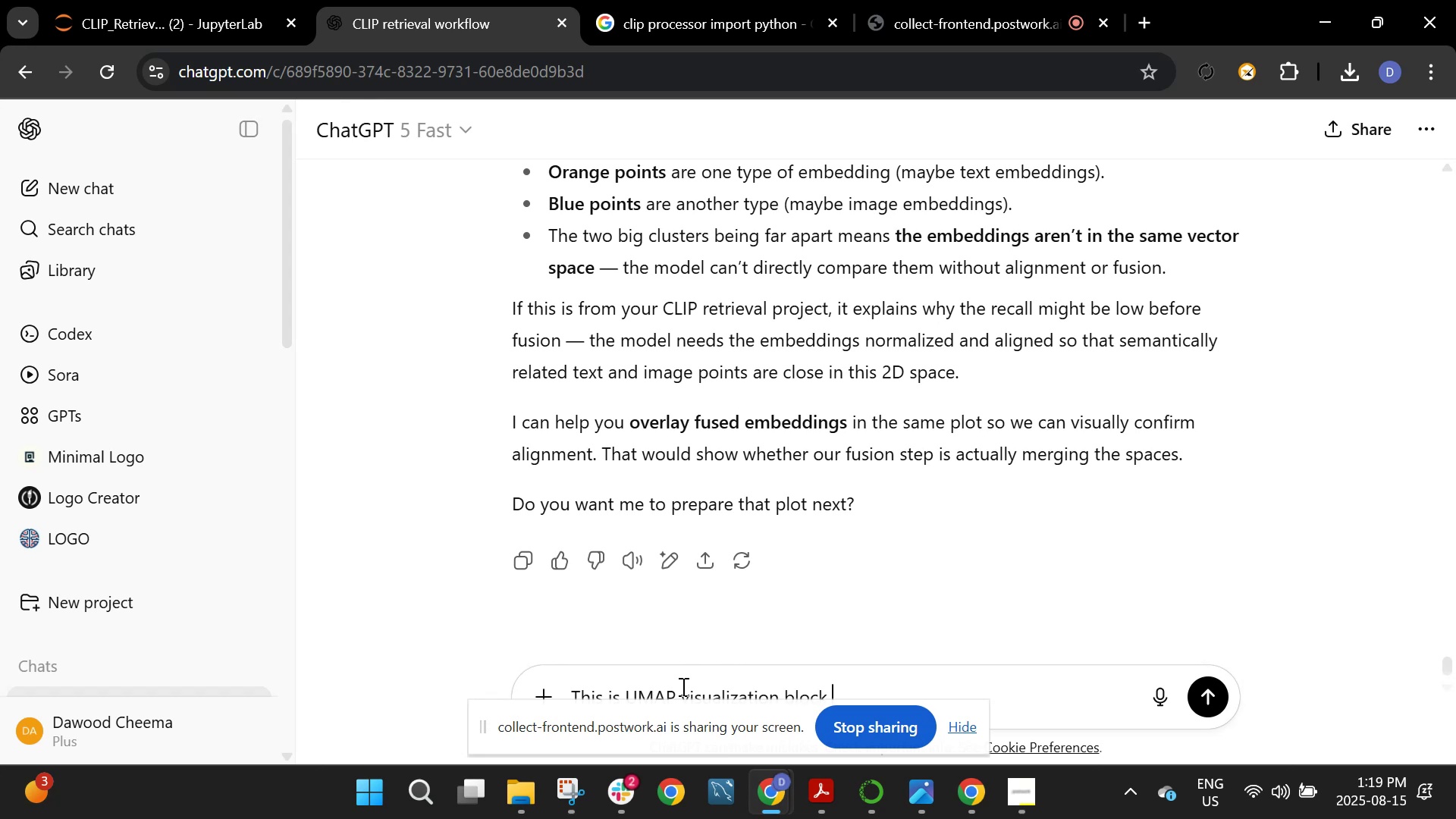 
key(Control+V)
 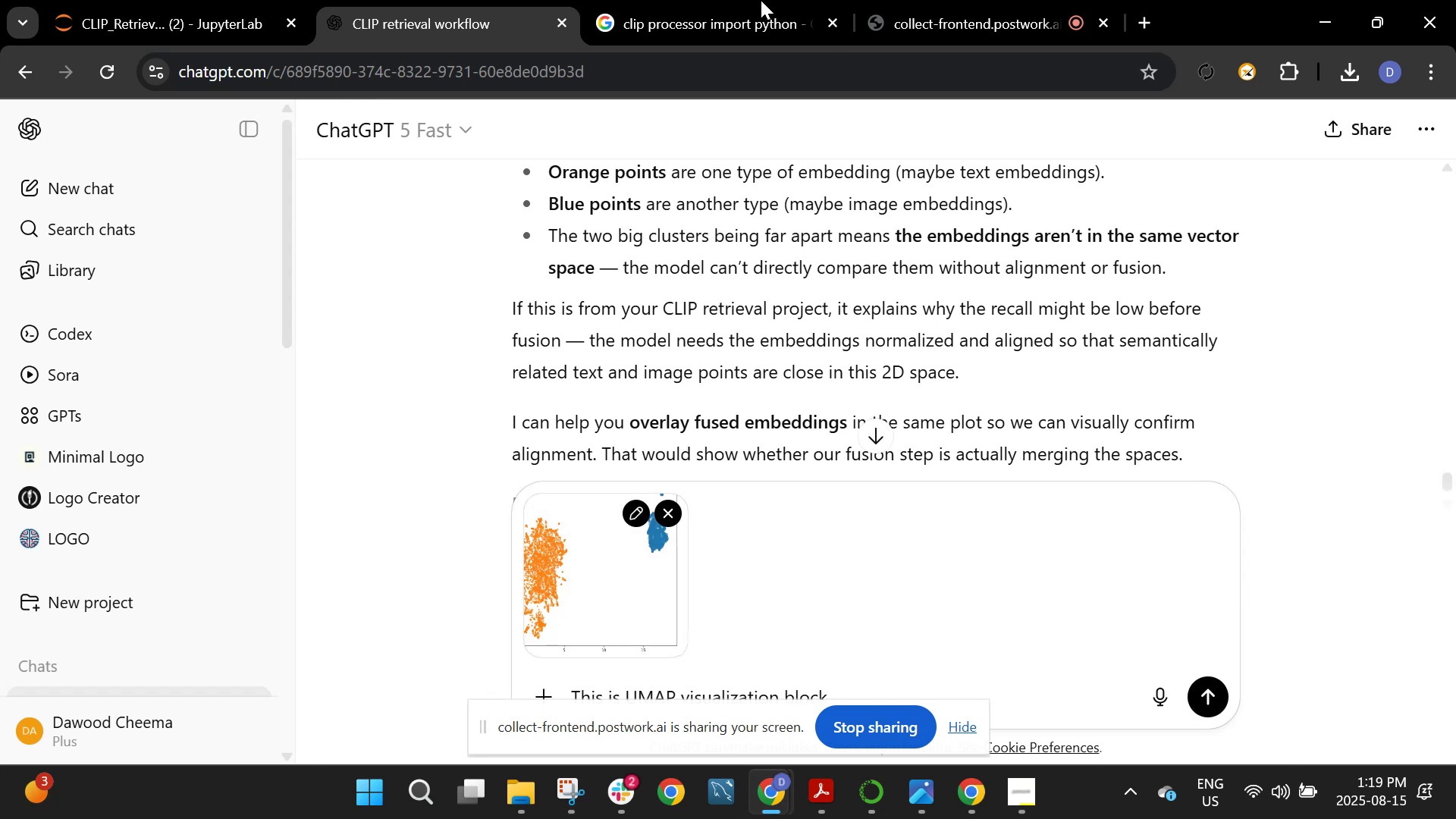 
left_click([234, 2])
 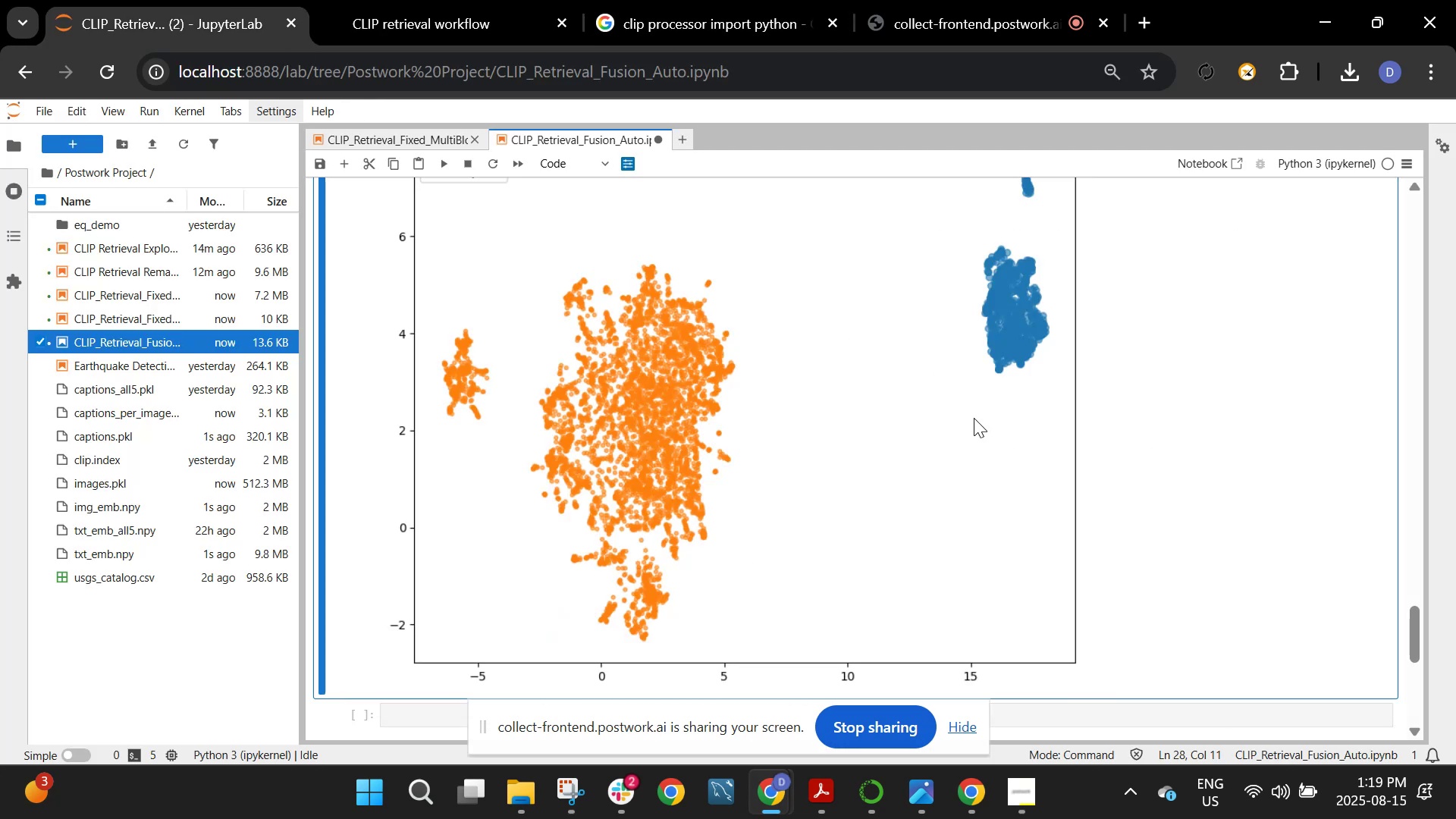 
scroll: coordinate [998, 428], scroll_direction: up, amount: 6.0
 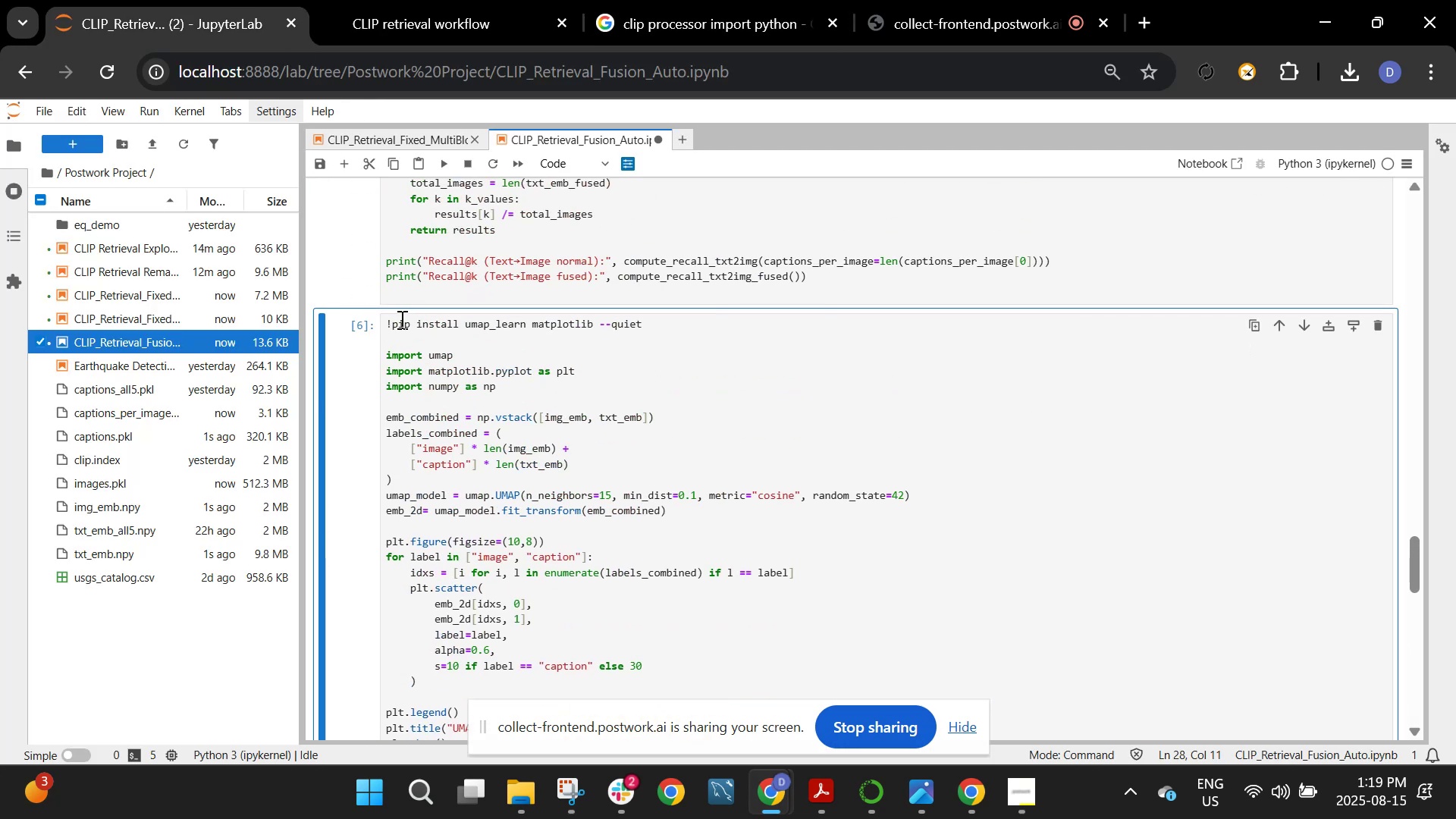 
left_click_drag(start_coordinate=[386, 322], to_coordinate=[573, 638])
 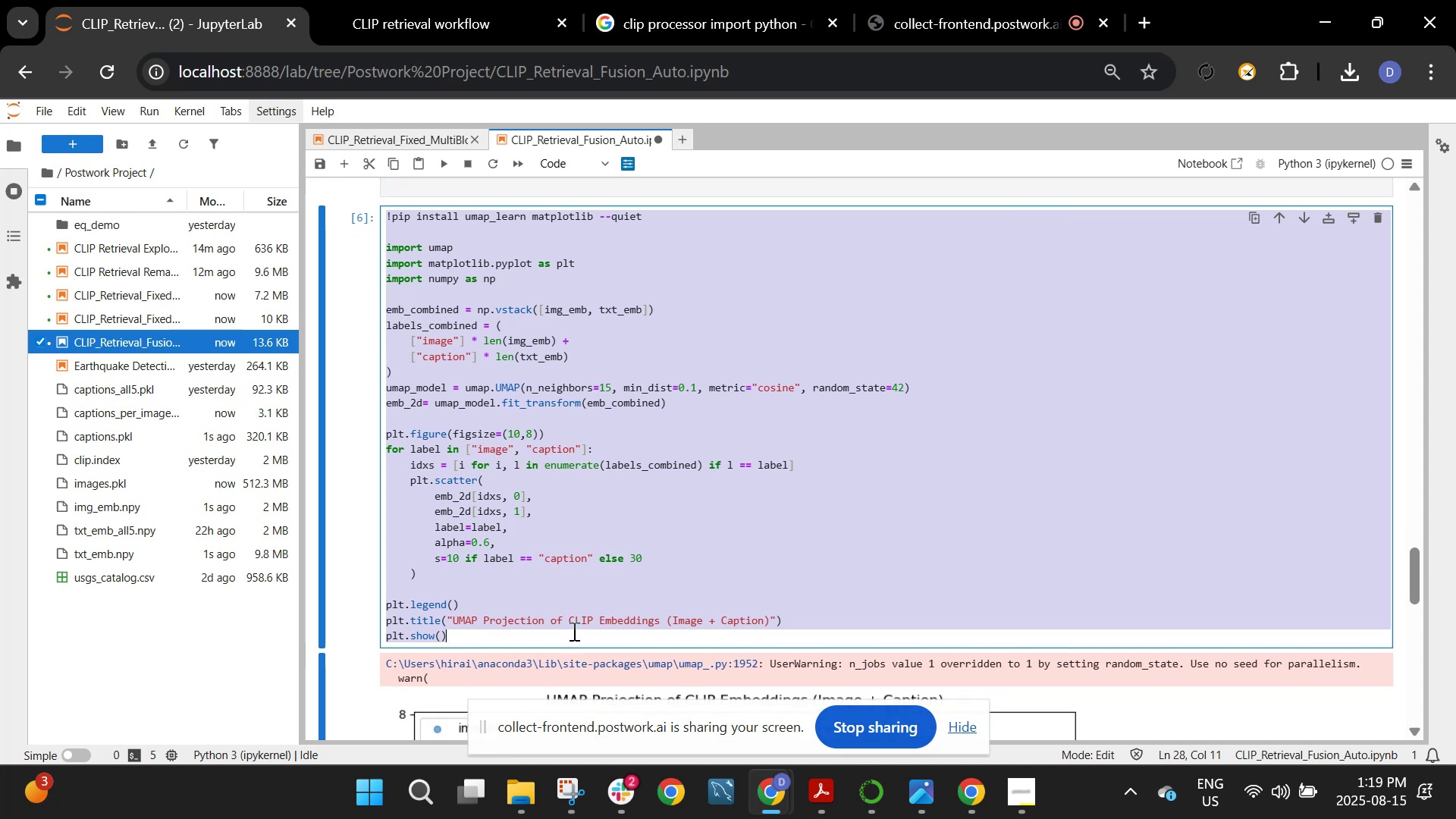 
key(Control+C)
 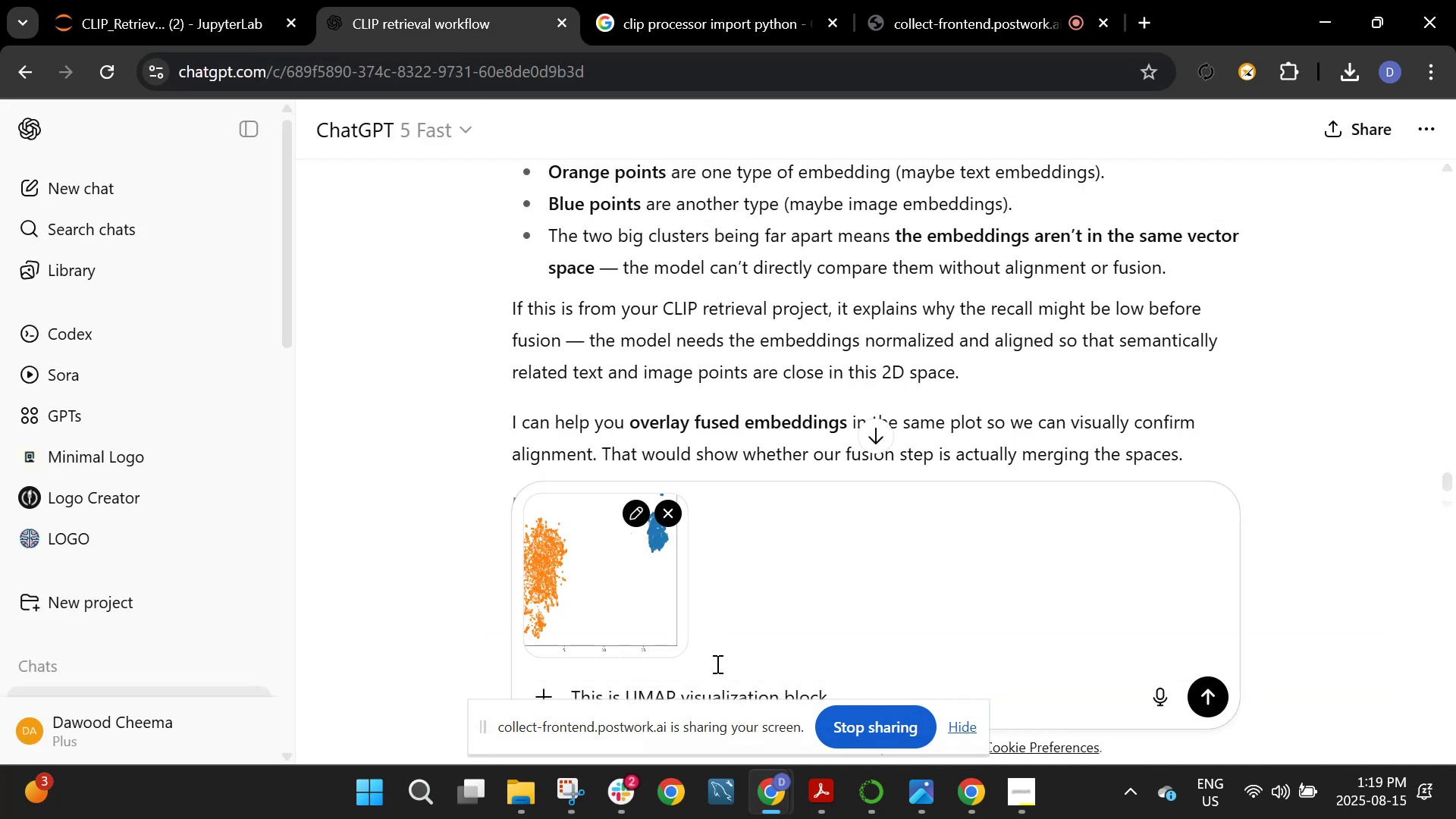 
scroll: coordinate [792, 568], scroll_direction: down, amount: 3.0
 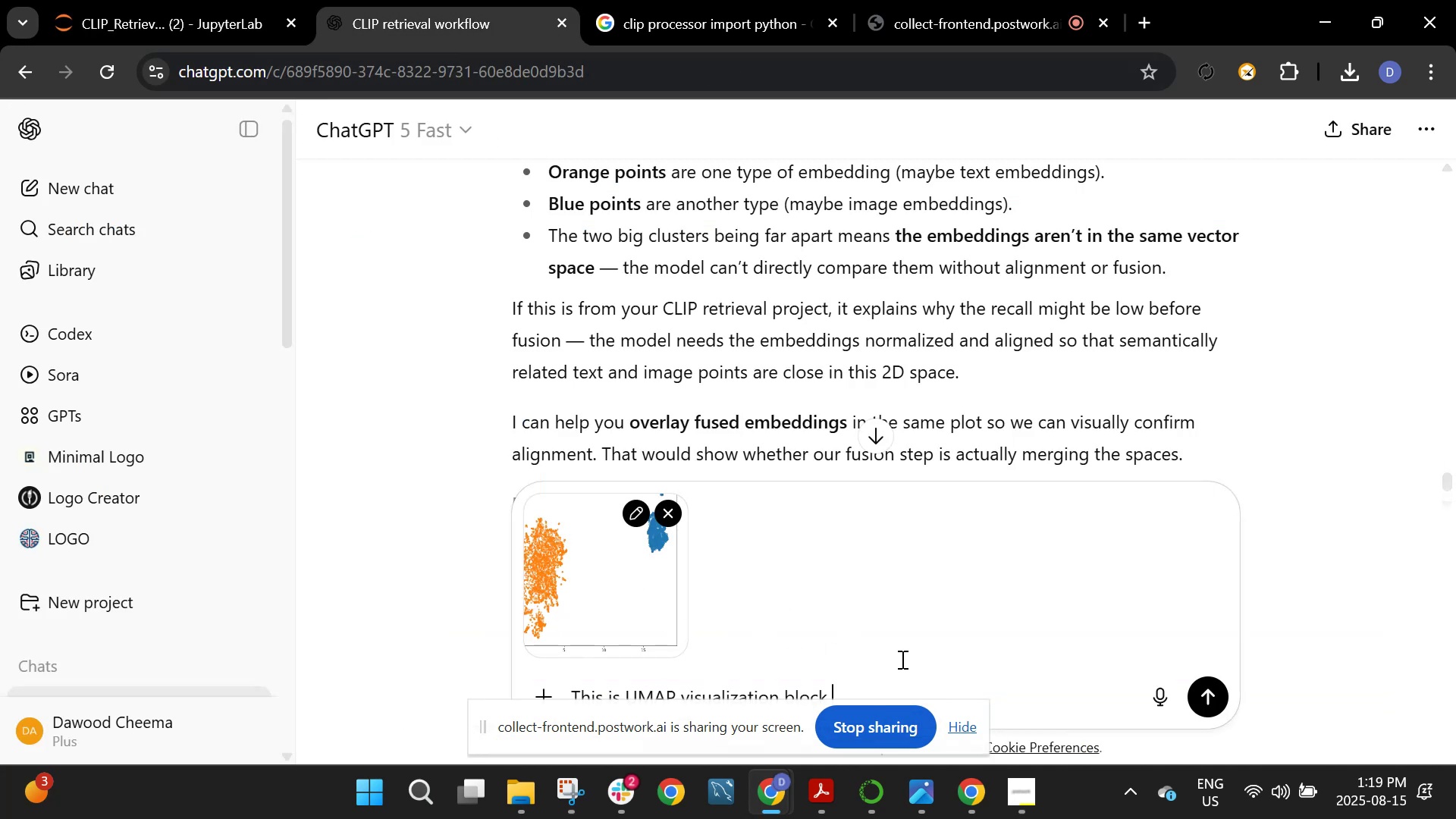 
key(Shift+Enter)
 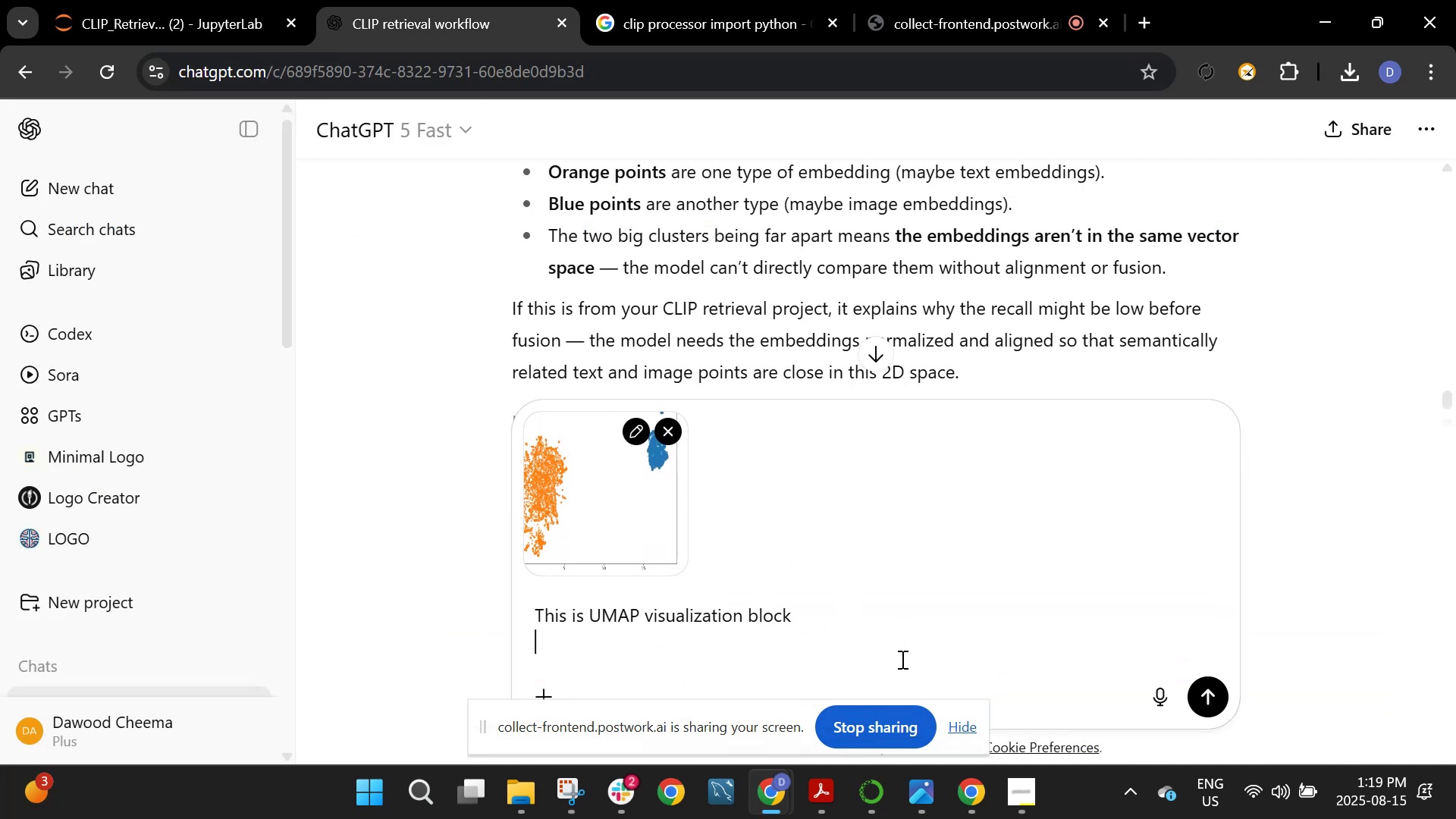 
key(Shift+Enter)
 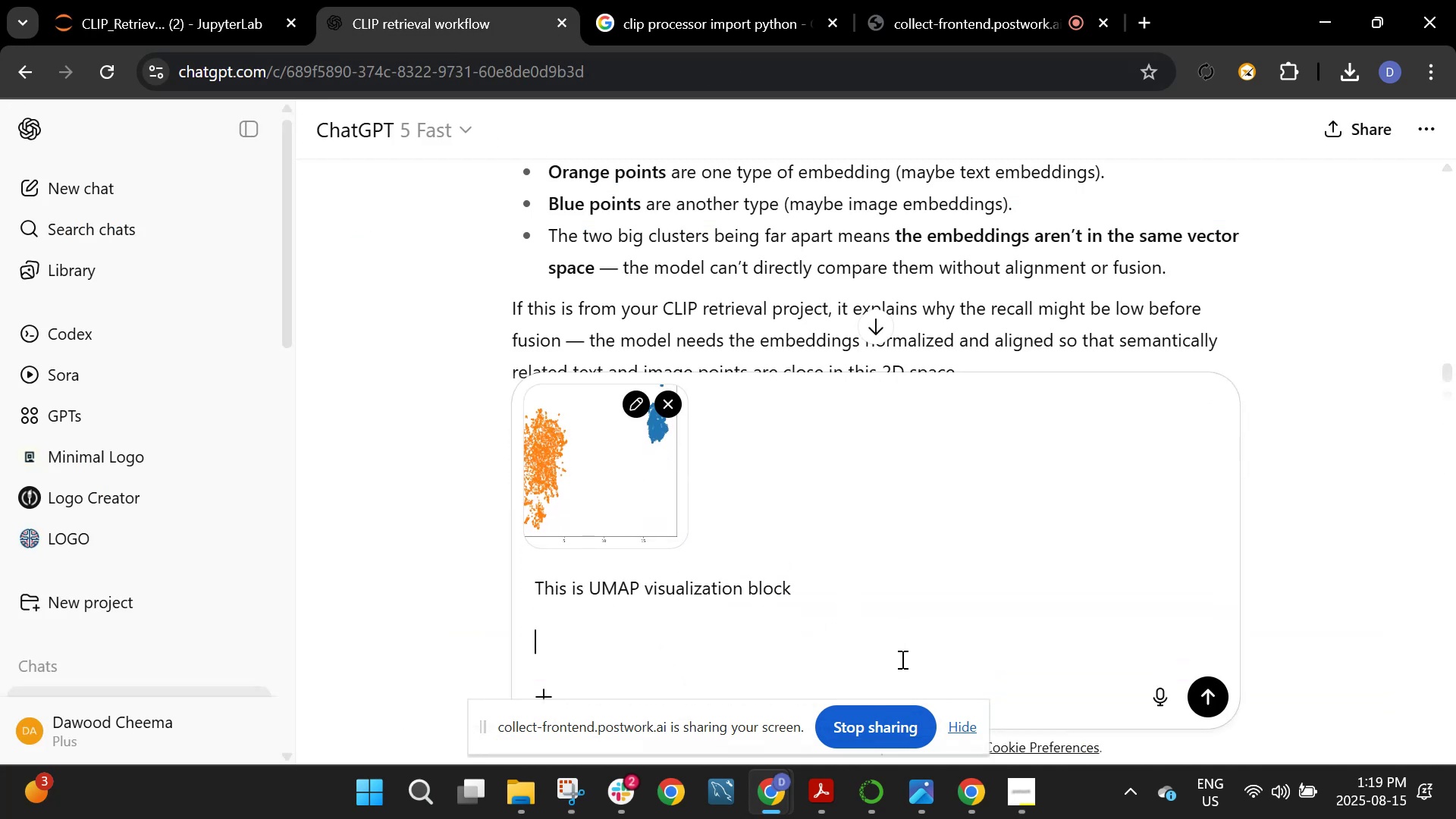 
key(Control+V)
 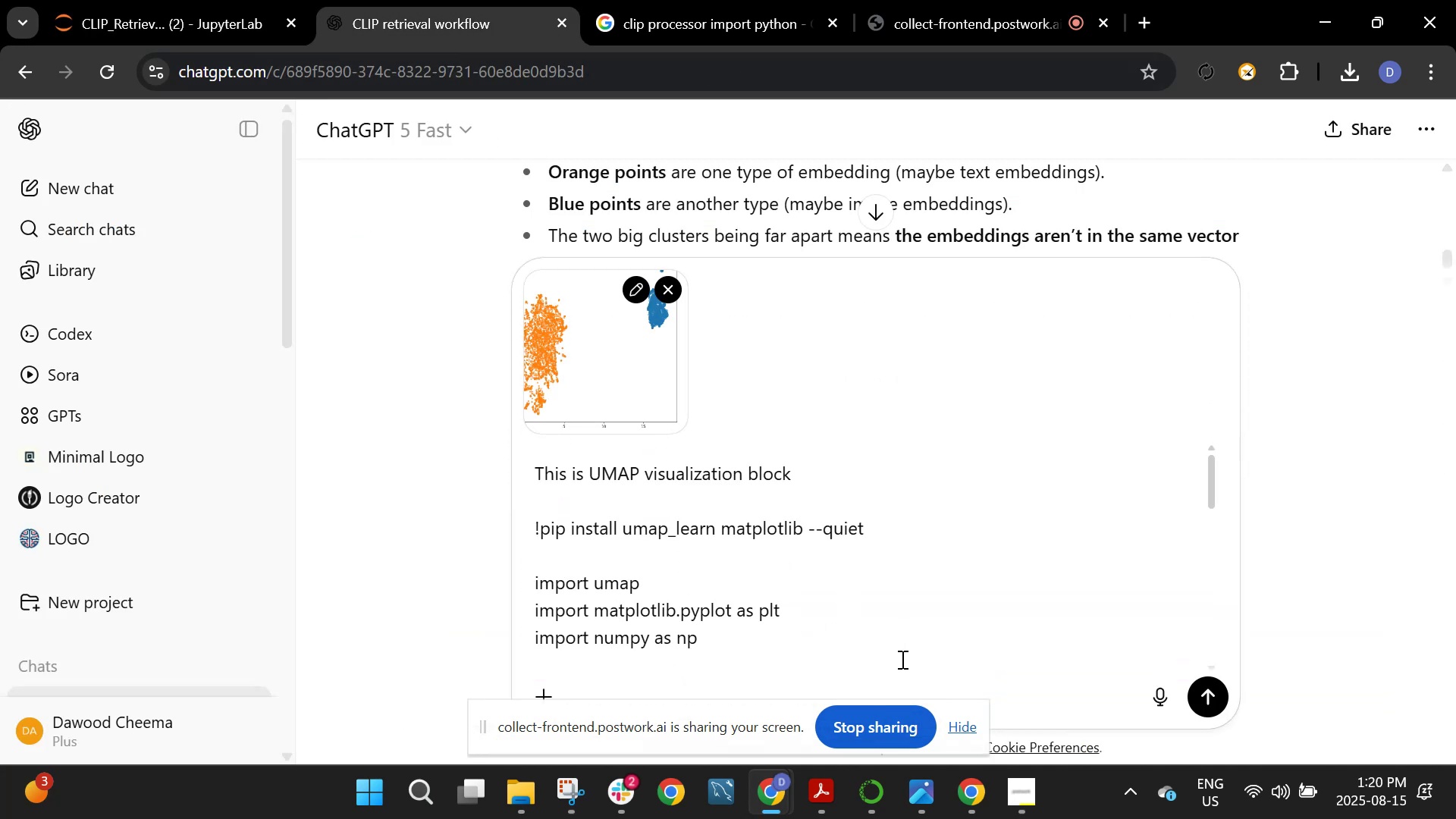 
key(Enter)
 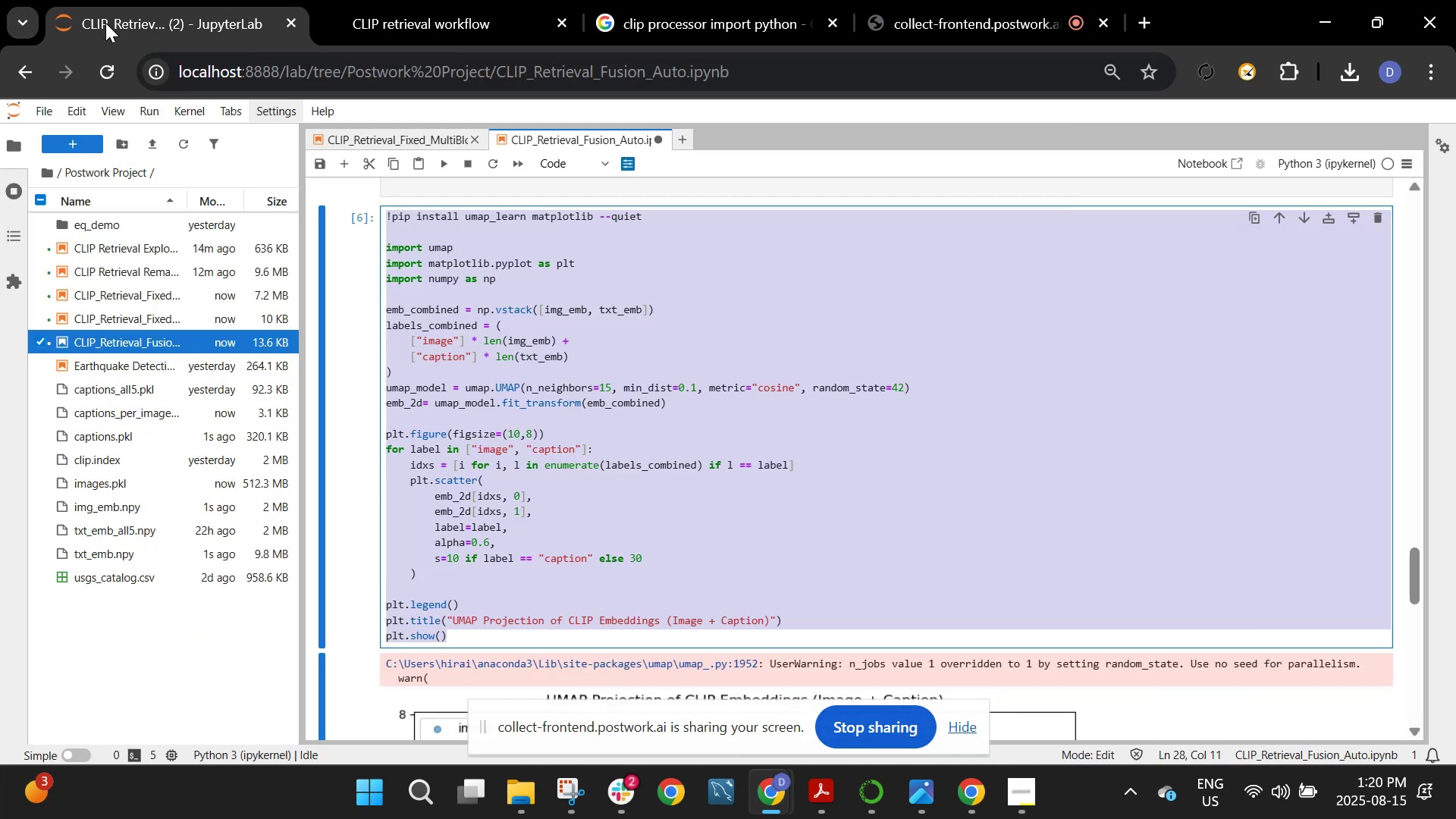 
mouse_move([370, 145])
 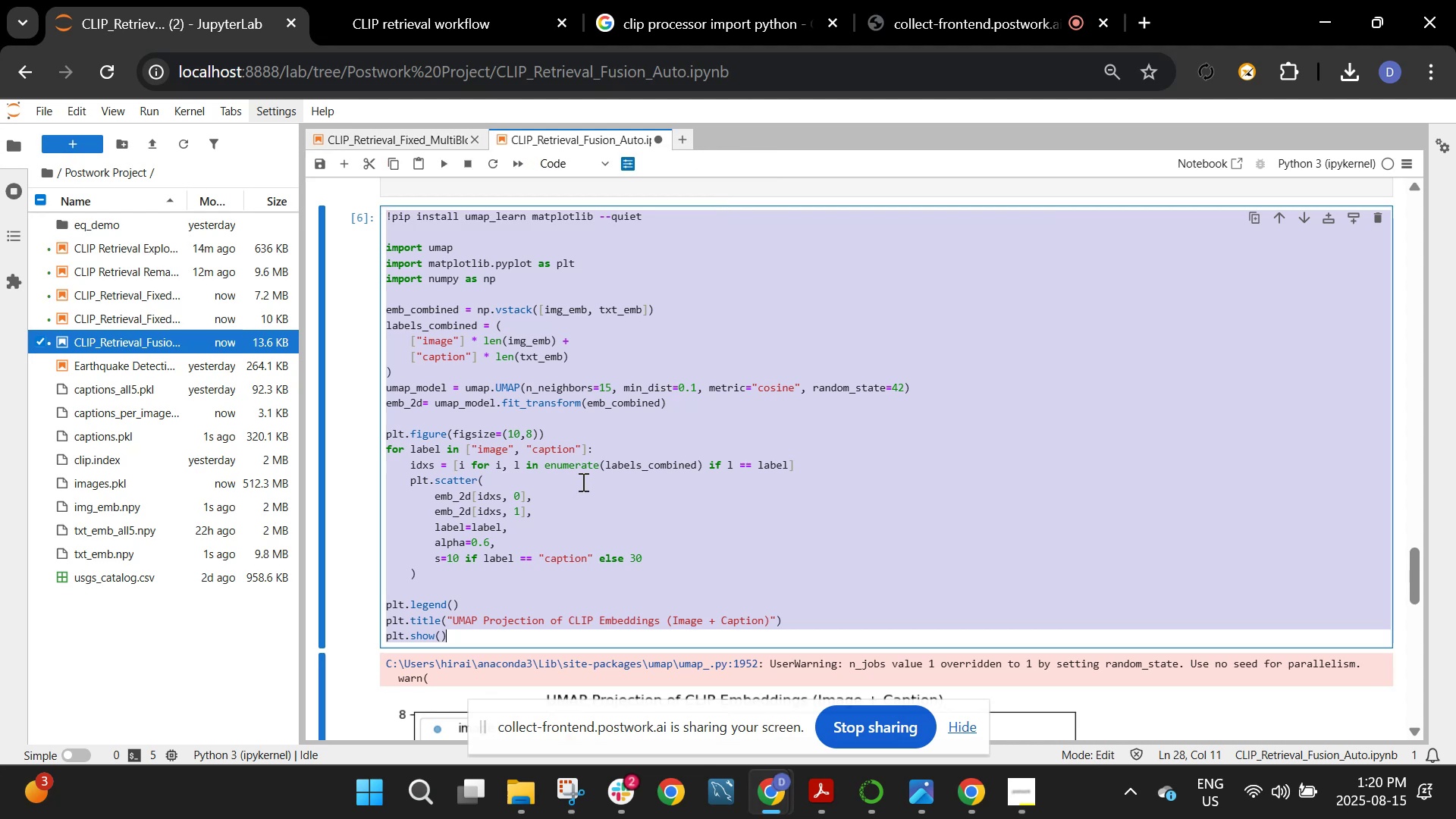 
left_click([582, 482])
 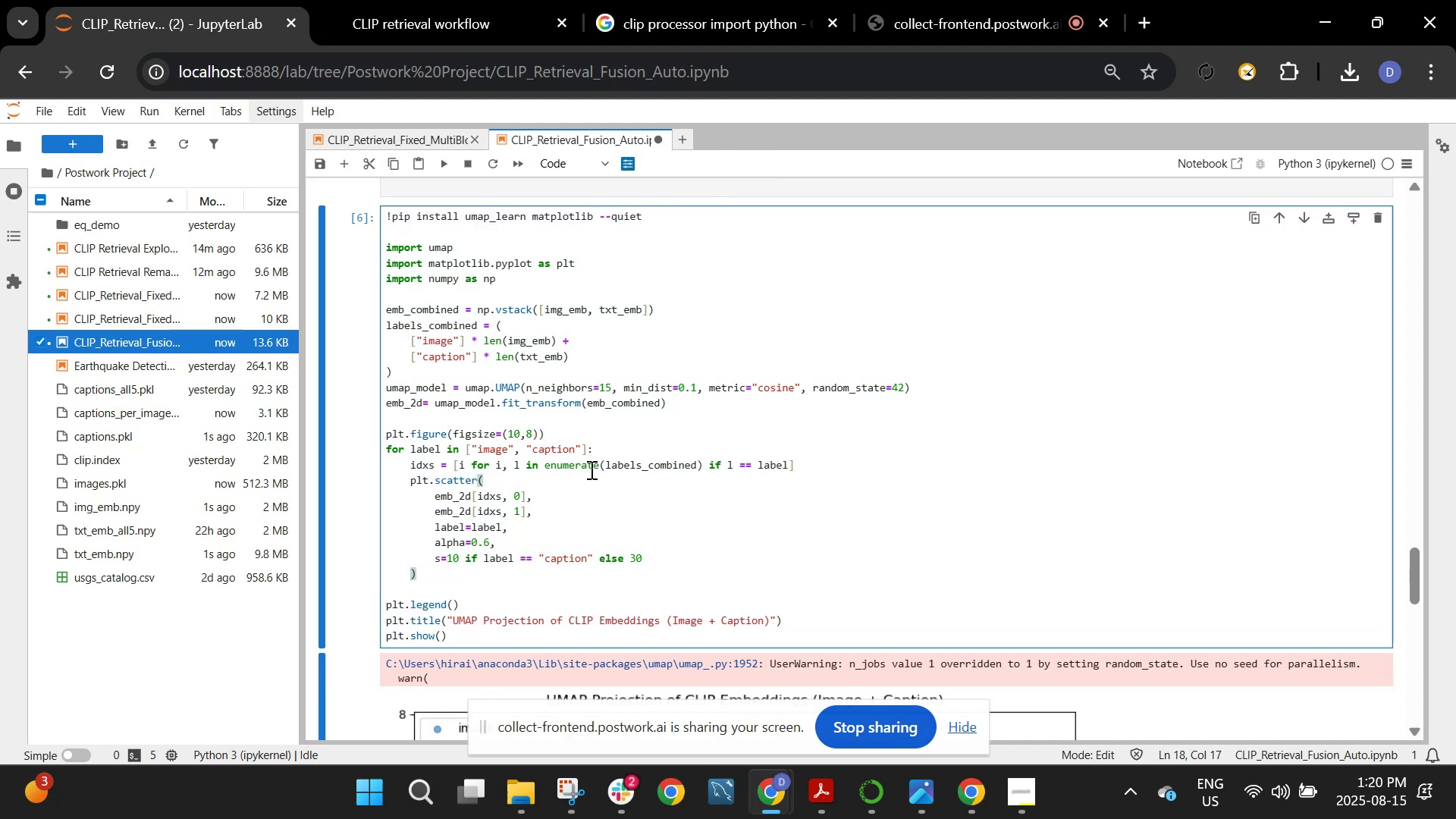 
scroll: coordinate [570, 479], scroll_direction: down, amount: 6.0
 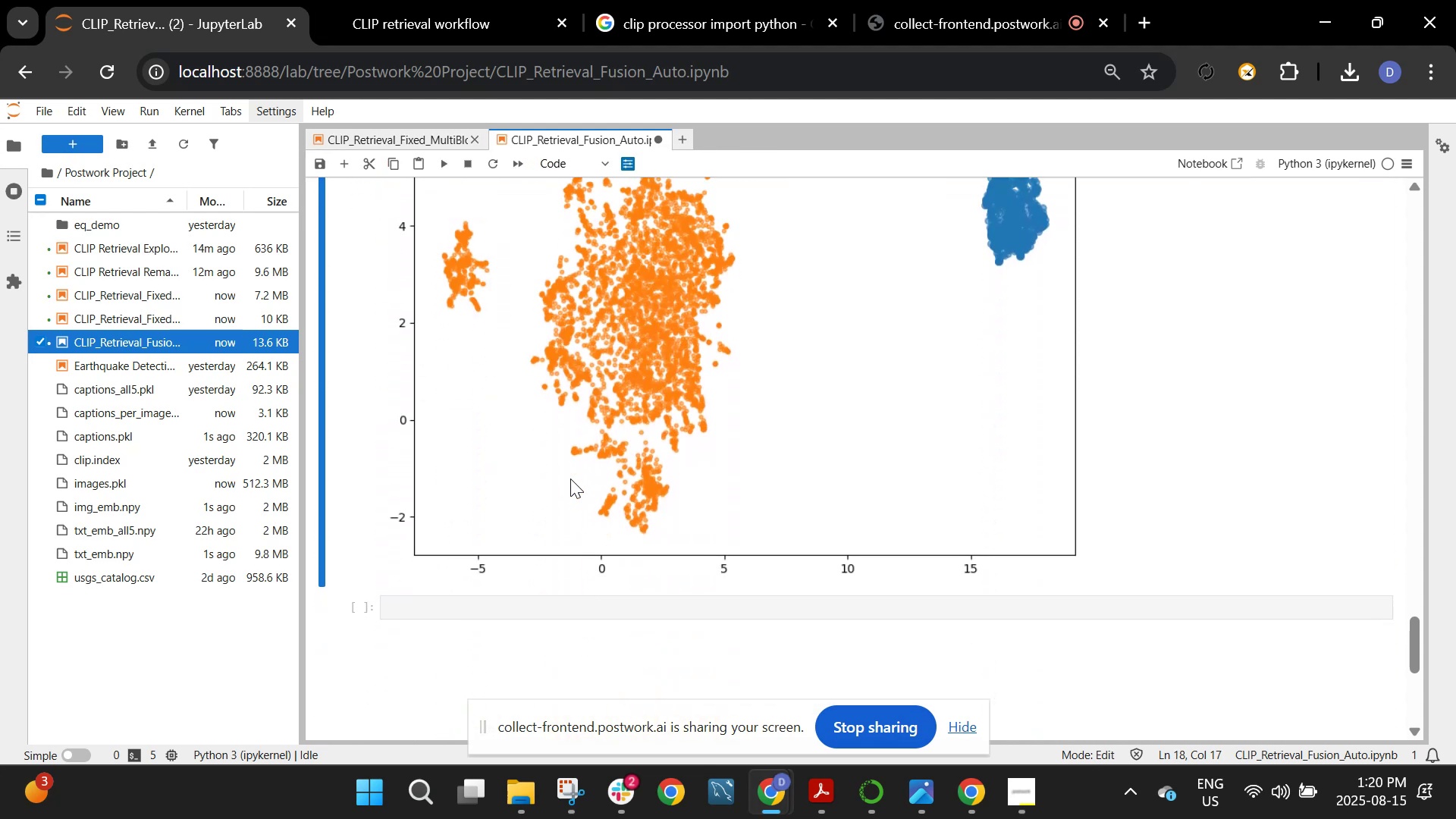 
scroll: coordinate [570, 479], scroll_direction: up, amount: 2.0
 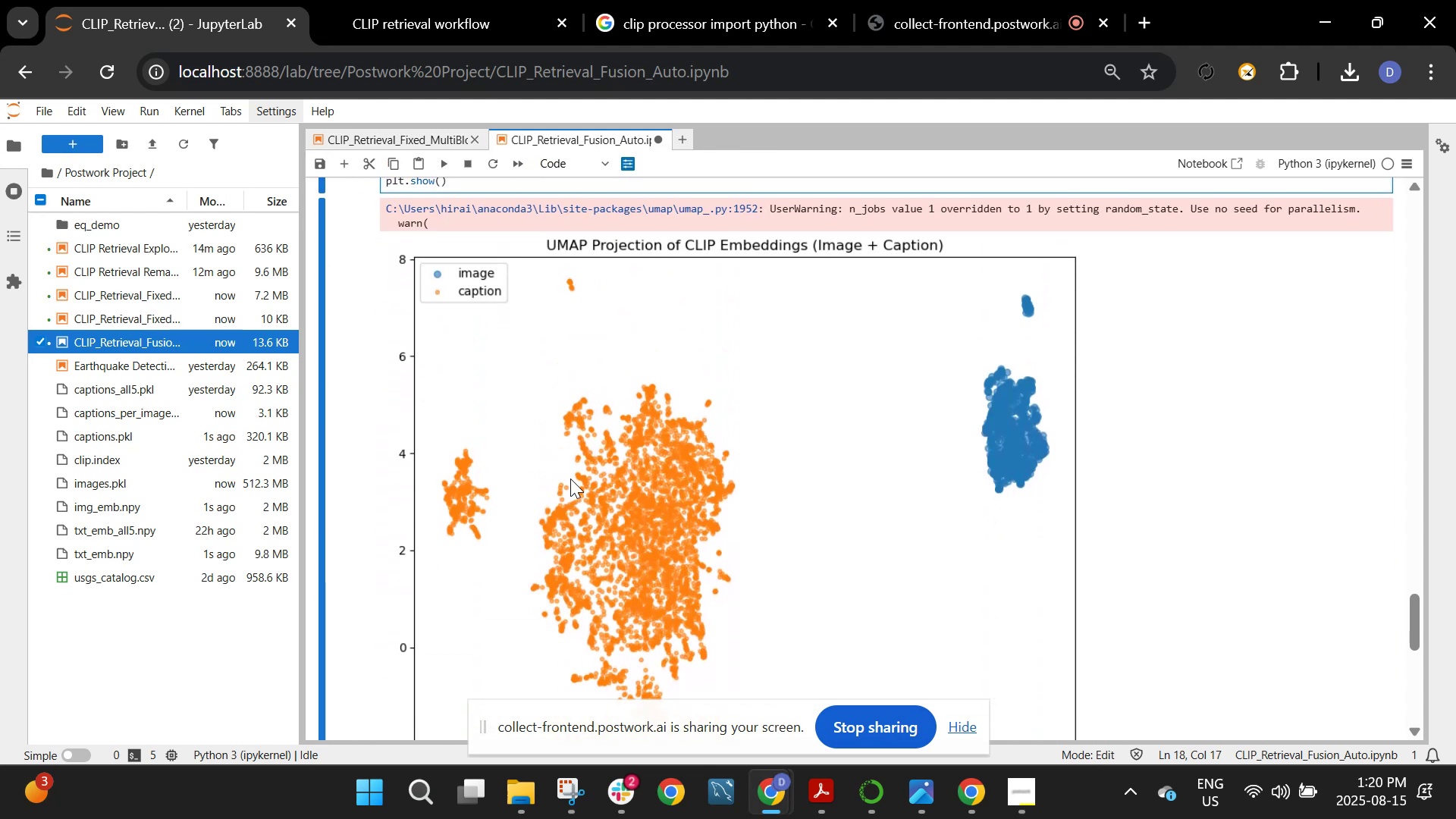 
scroll: coordinate [570, 479], scroll_direction: down, amount: 1.0
 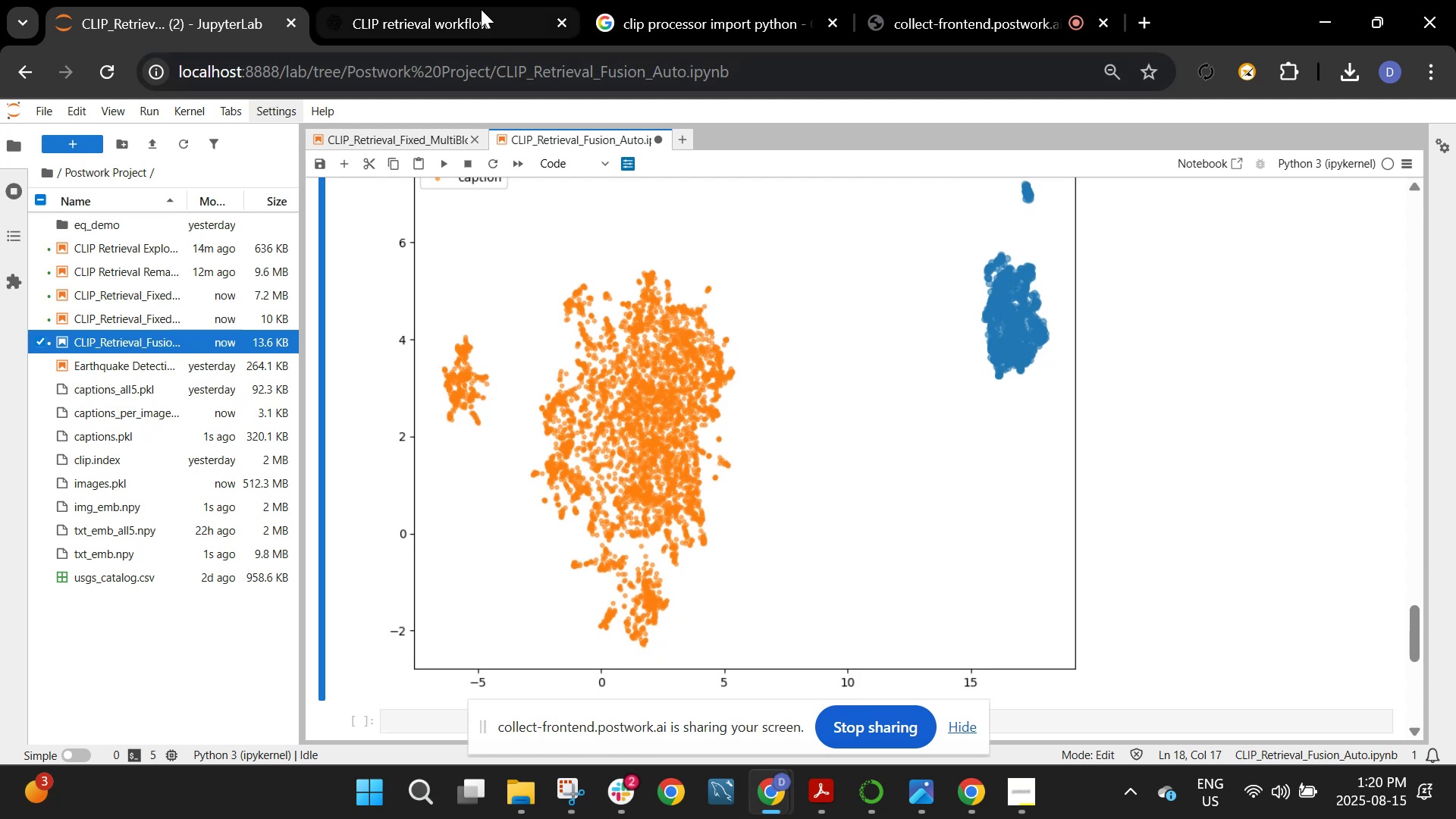 
left_click([481, 9])
 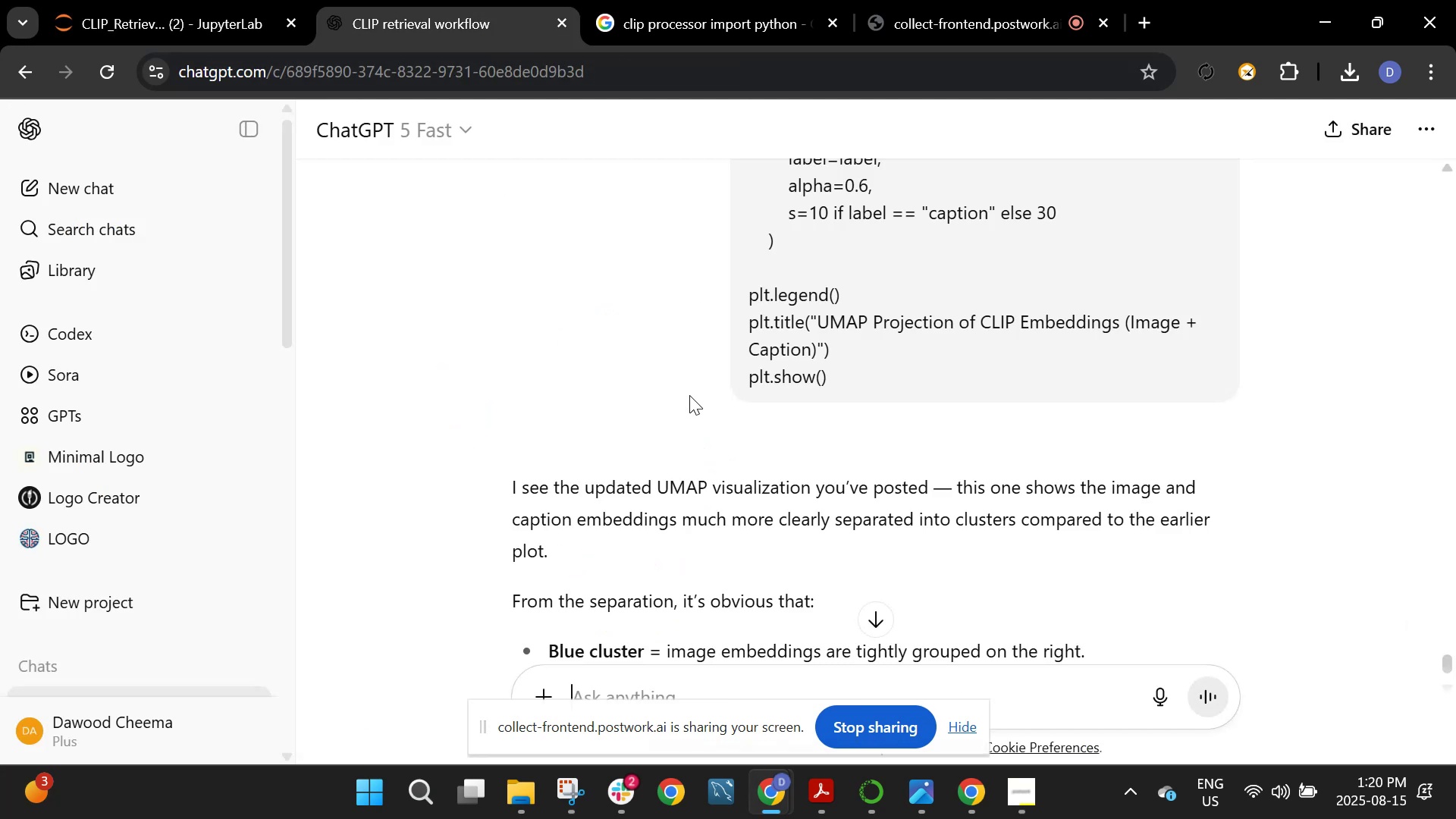 
scroll: coordinate [689, 395], scroll_direction: down, amount: 4.0
 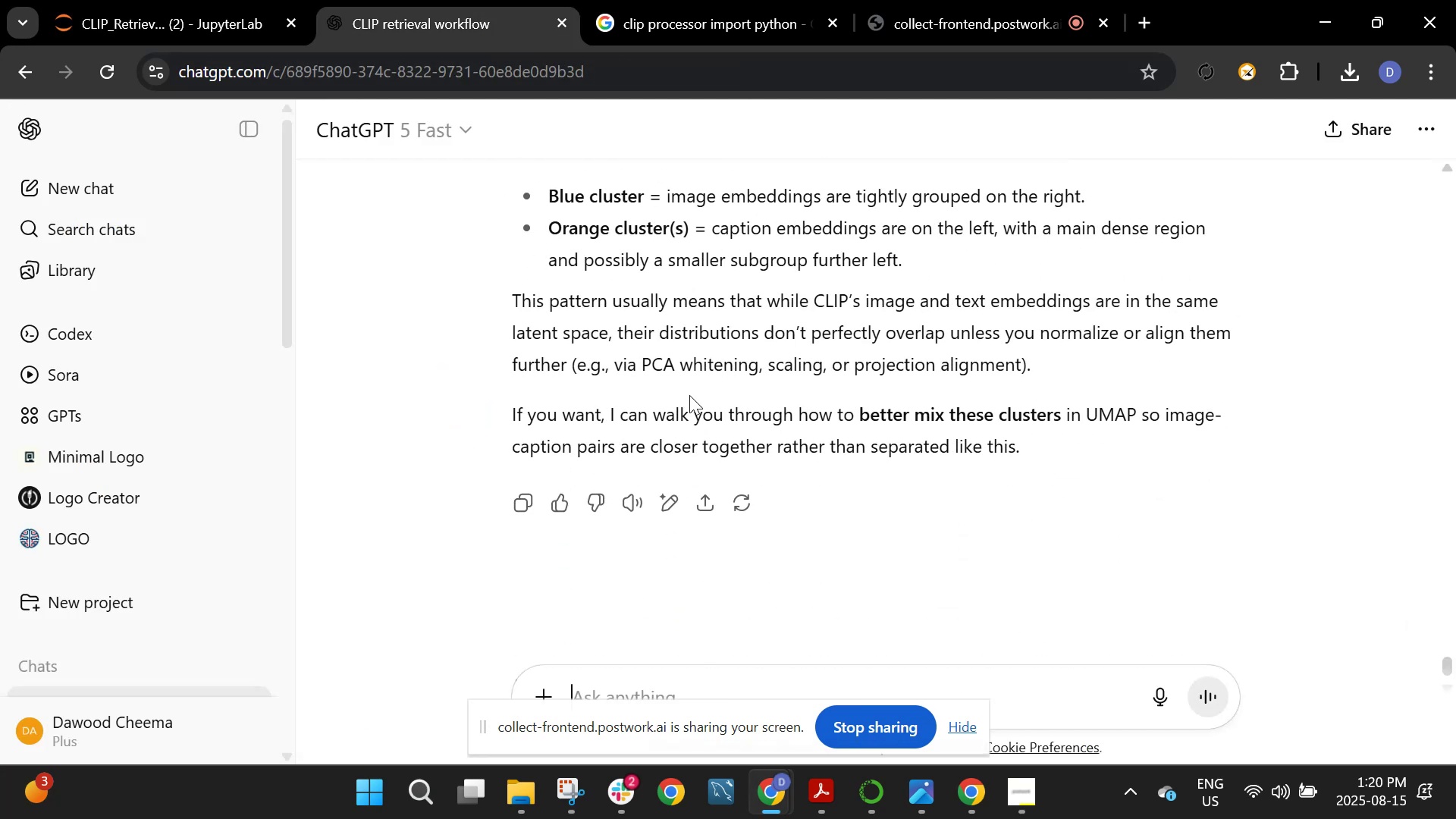 
scroll: coordinate [689, 395], scroll_direction: up, amount: 2.0
 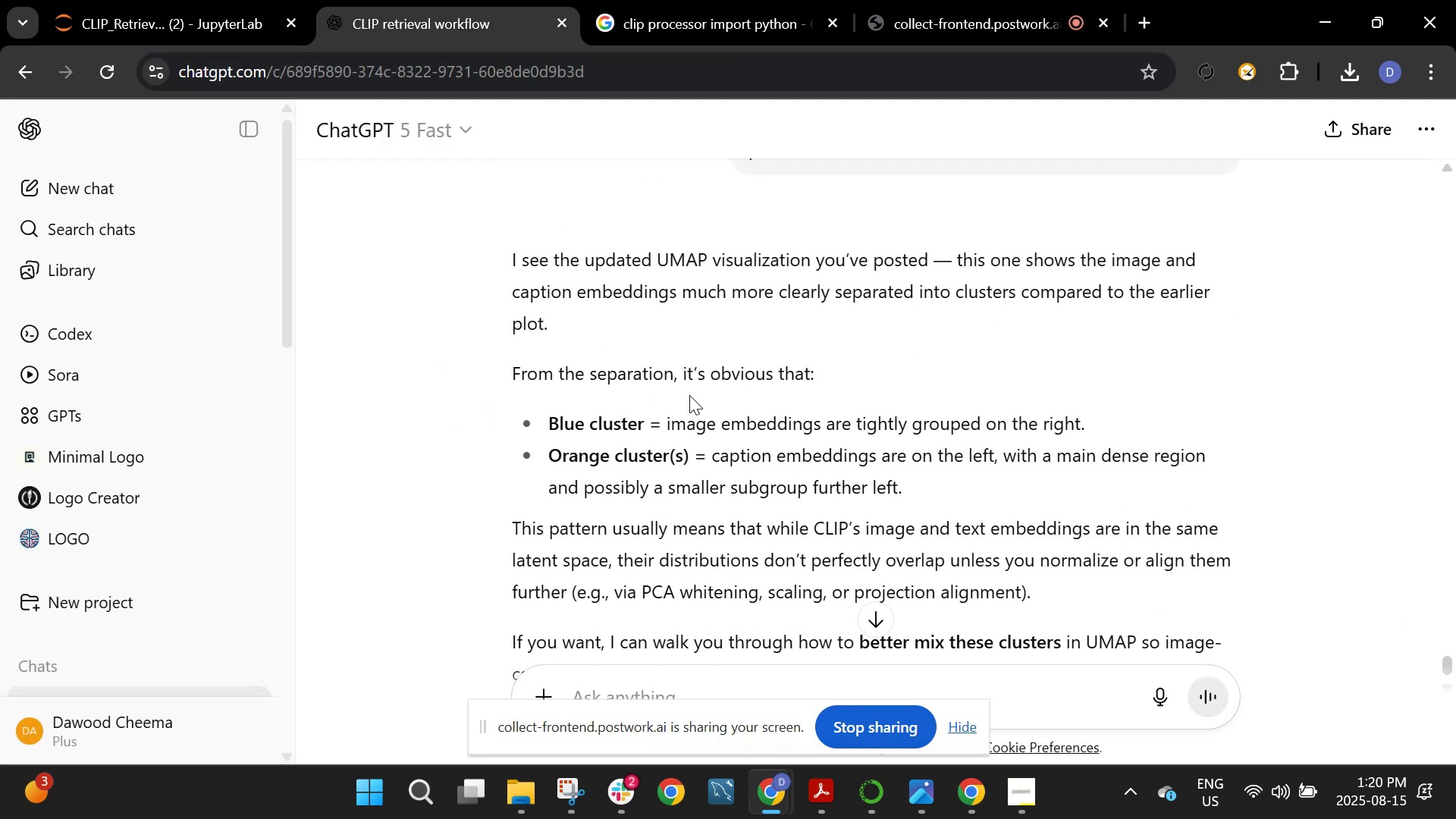 
scroll: coordinate [689, 395], scroll_direction: down, amount: 3.0
 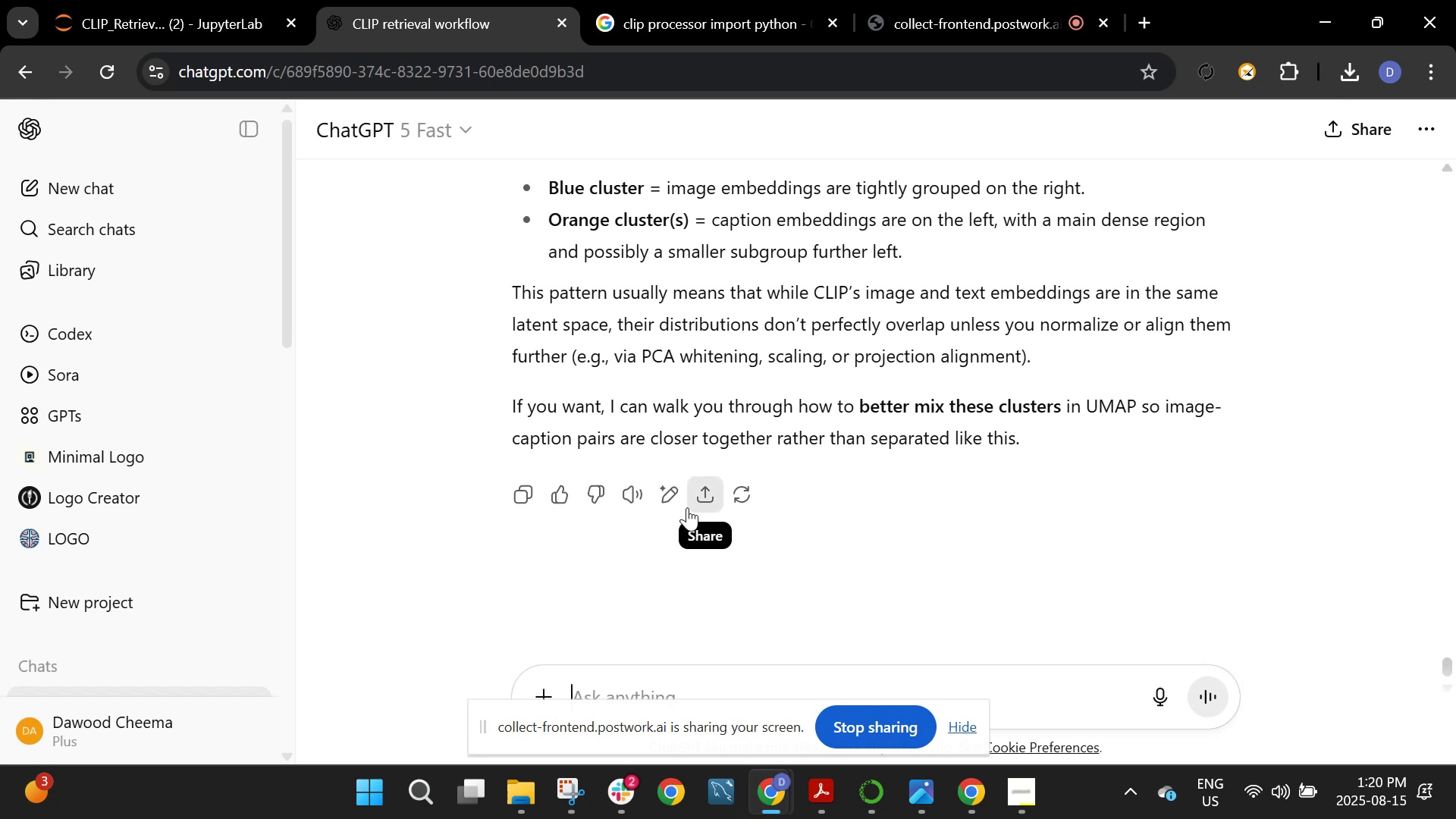 
type(yeah)
 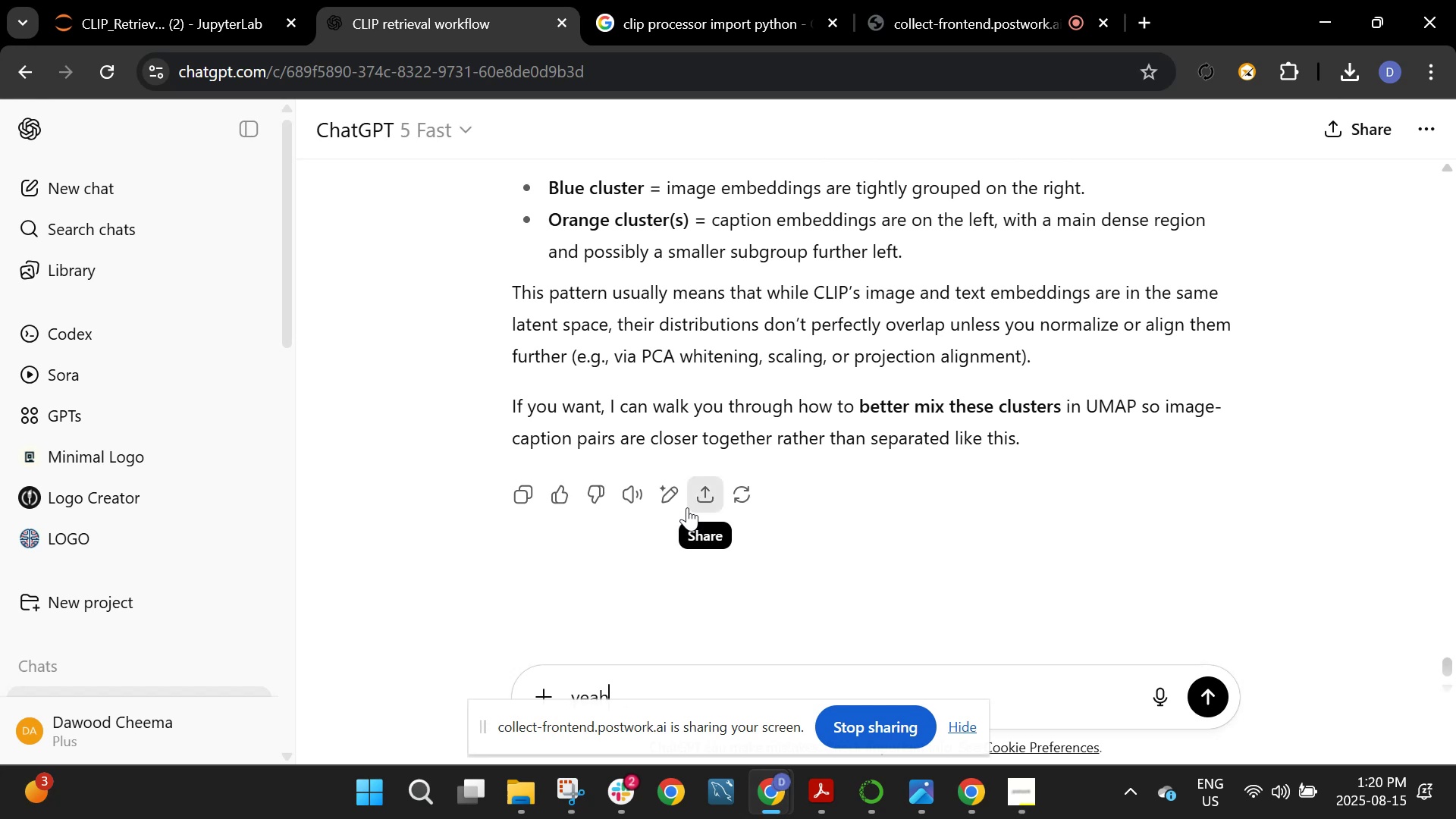 
key(Enter)
 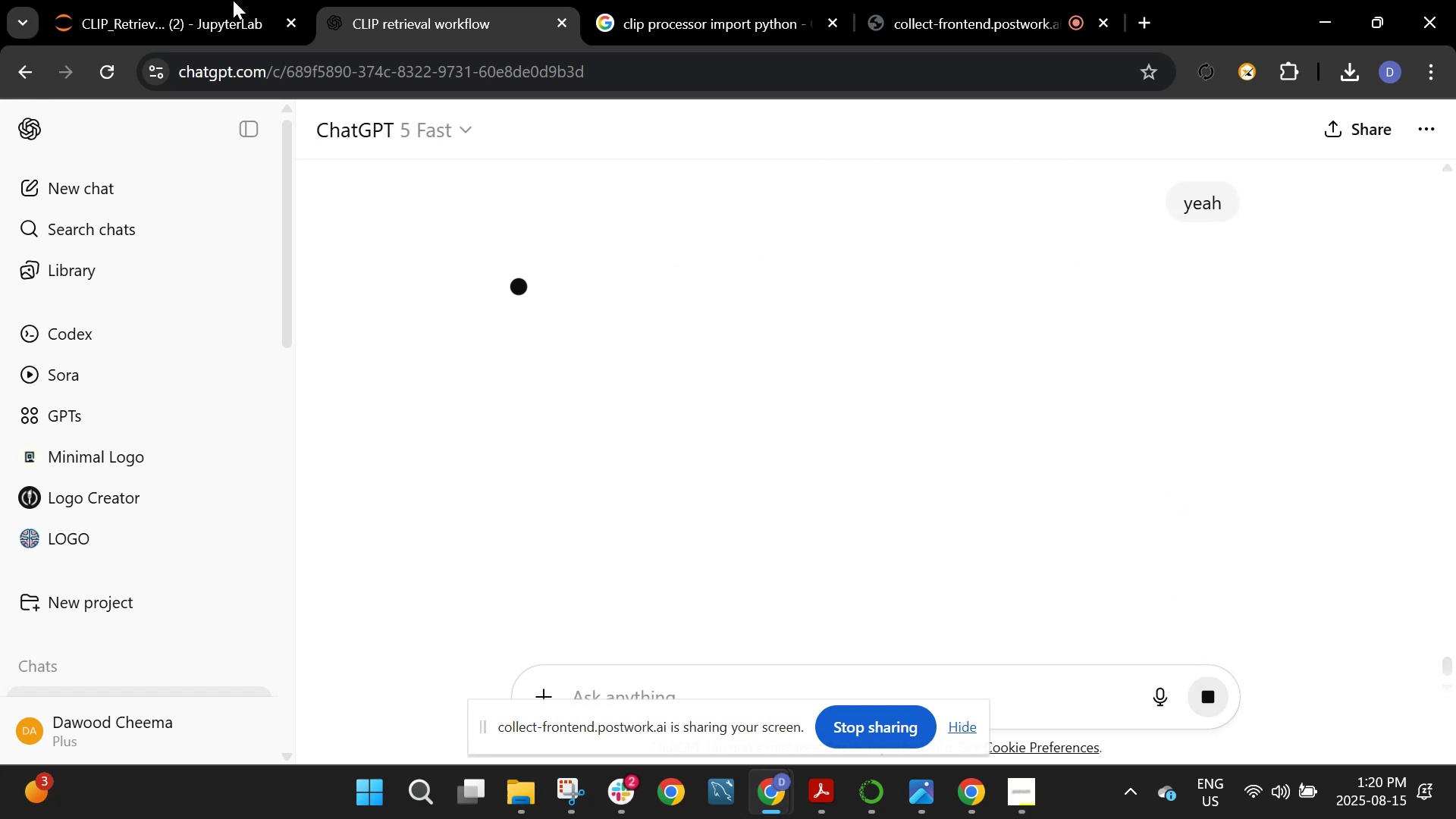 
left_click([215, 0])
 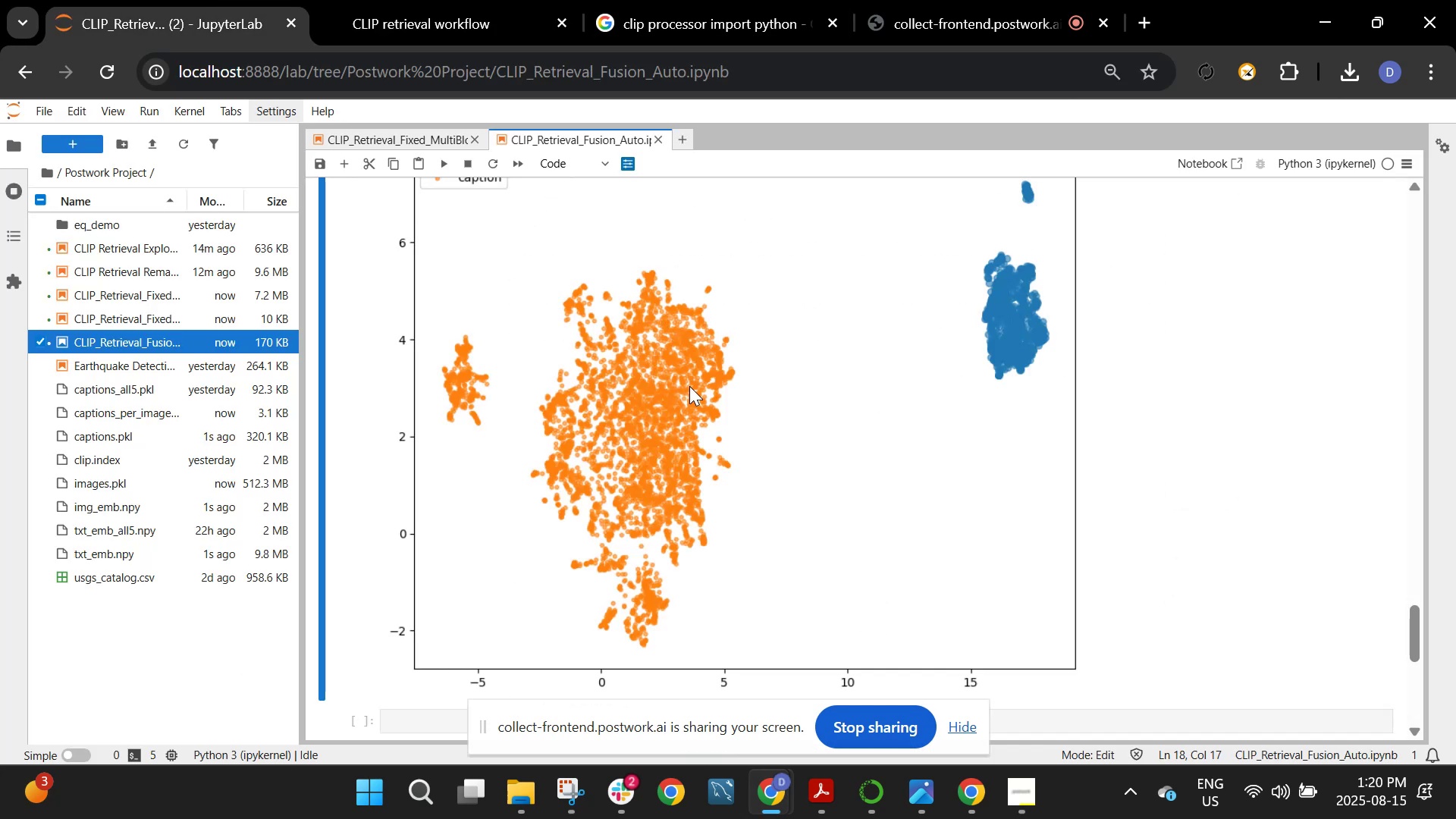 
wait(5.83)
 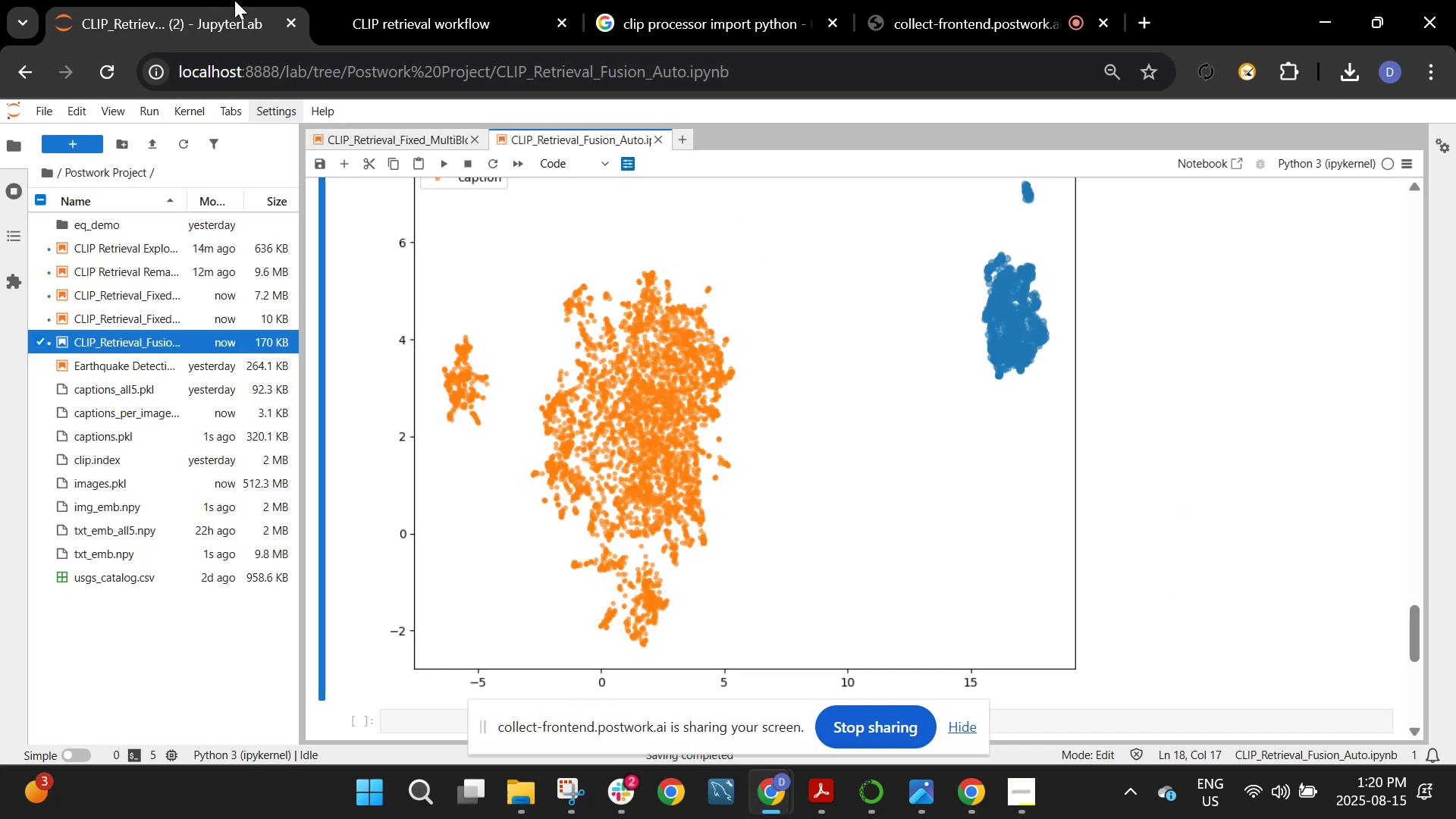 
scroll: coordinate [693, 377], scroll_direction: down, amount: 1.0
 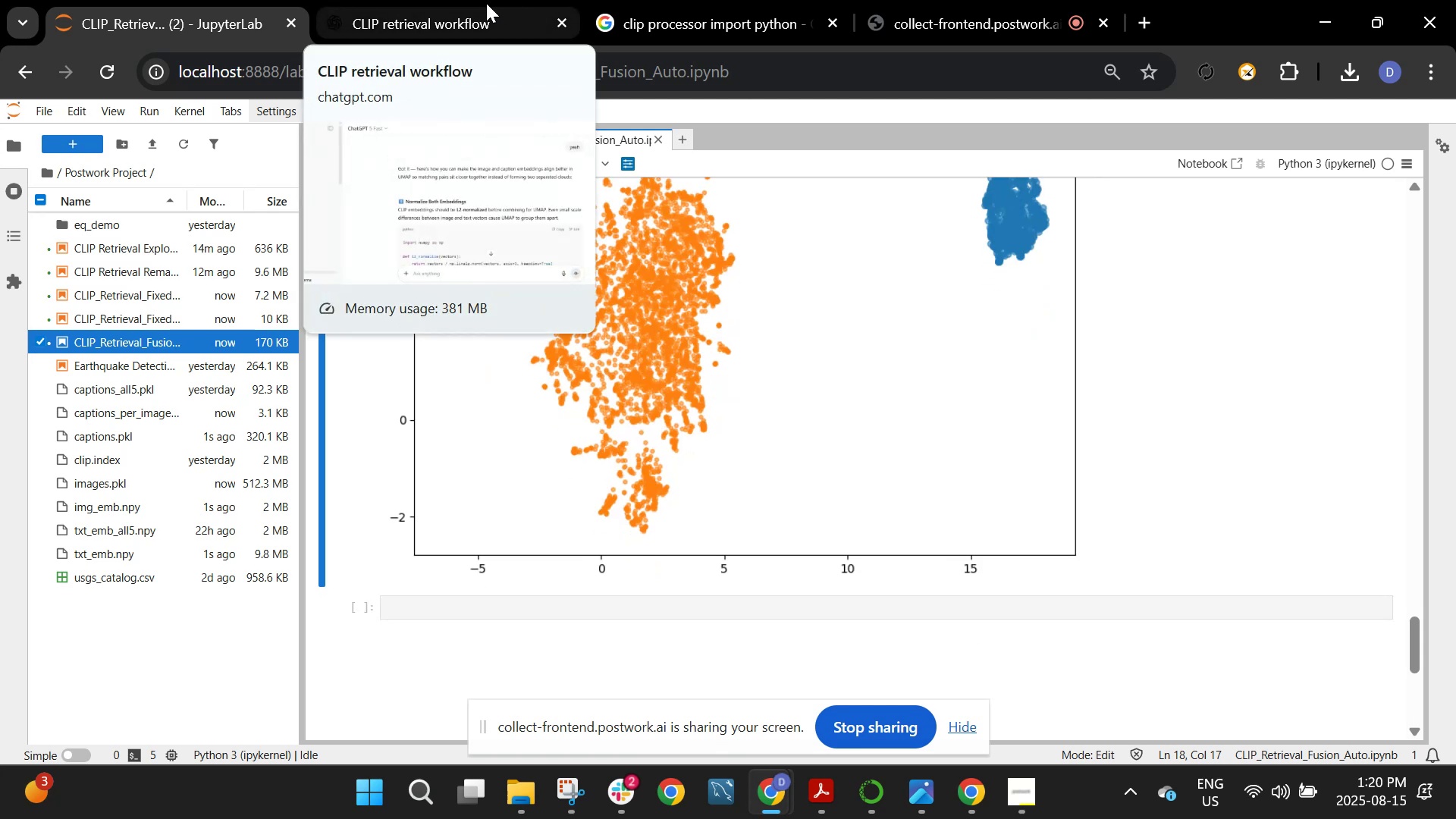 
wait(6.62)
 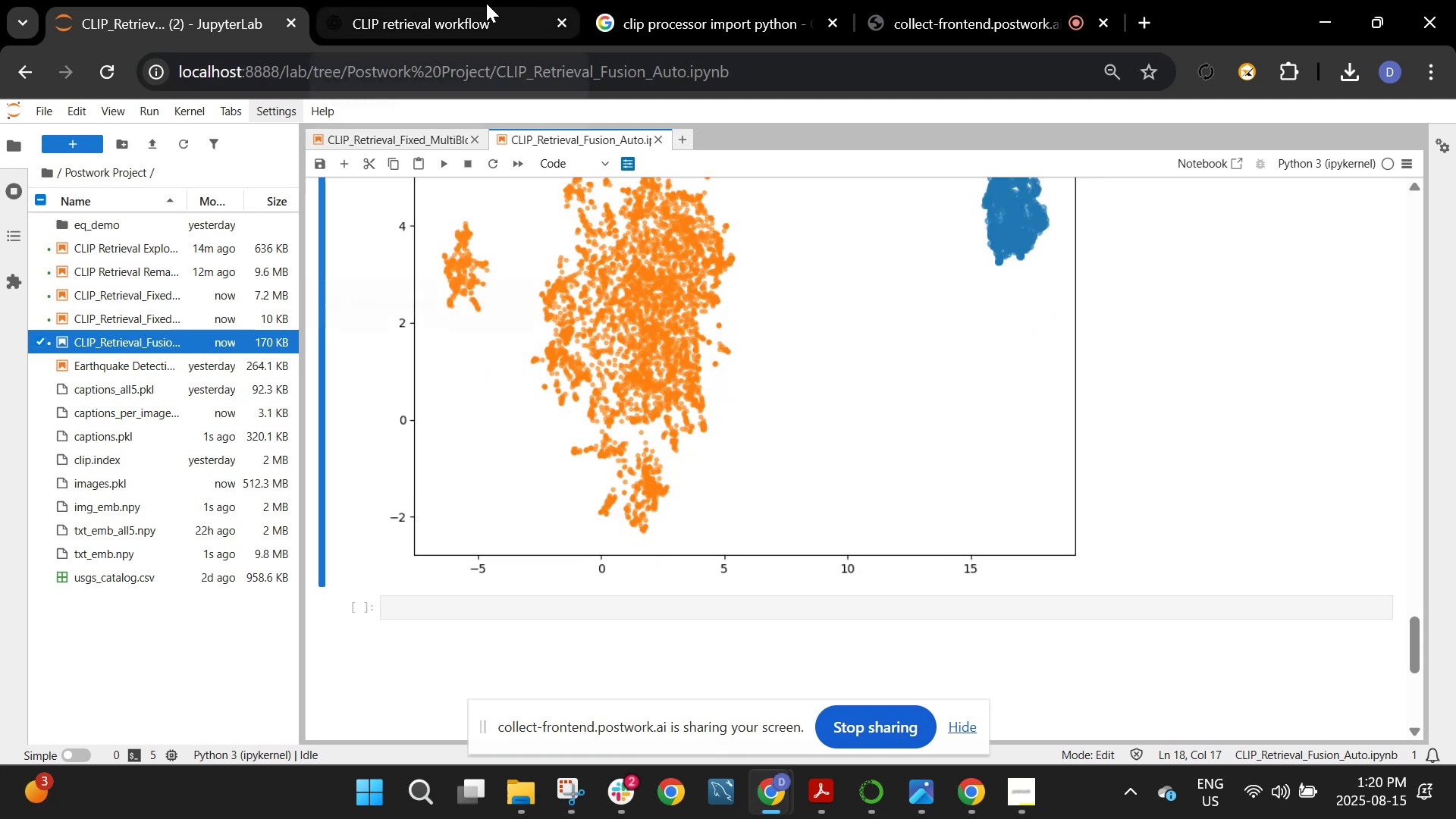 
left_click([486, 3])
 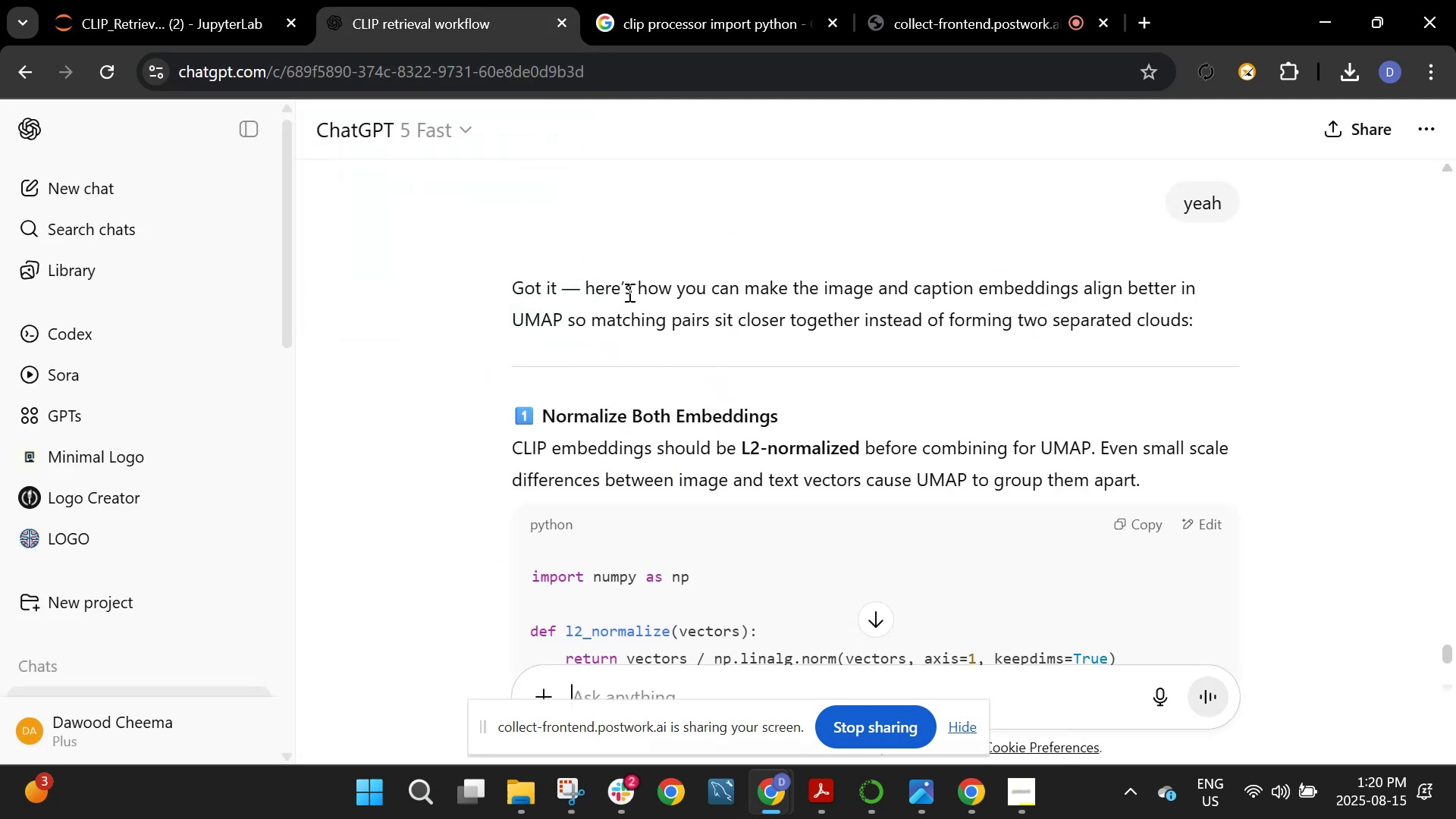 
scroll: coordinate [644, 319], scroll_direction: down, amount: 3.0
 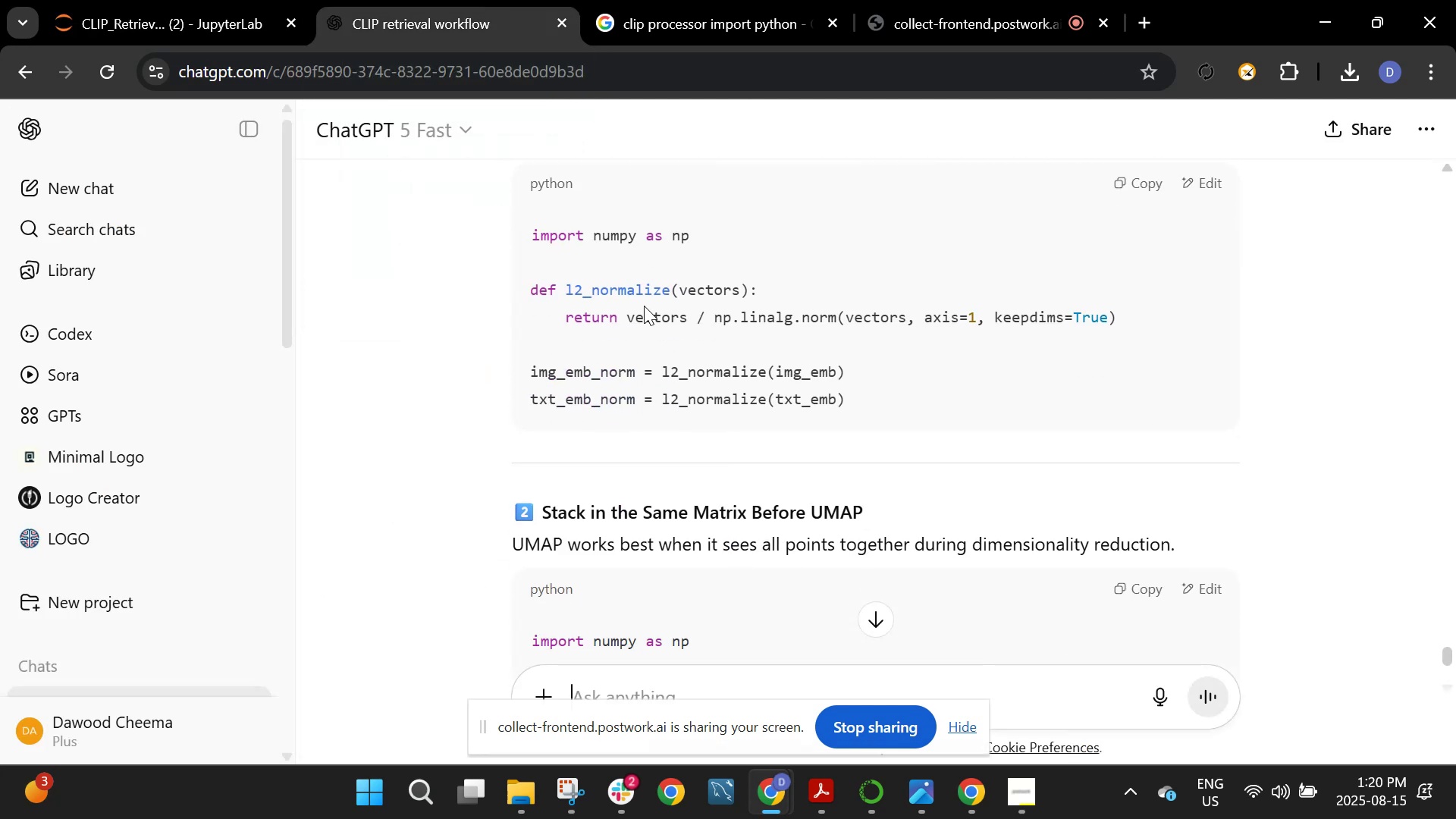 
scroll: coordinate [644, 306], scroll_direction: up, amount: 2.0
 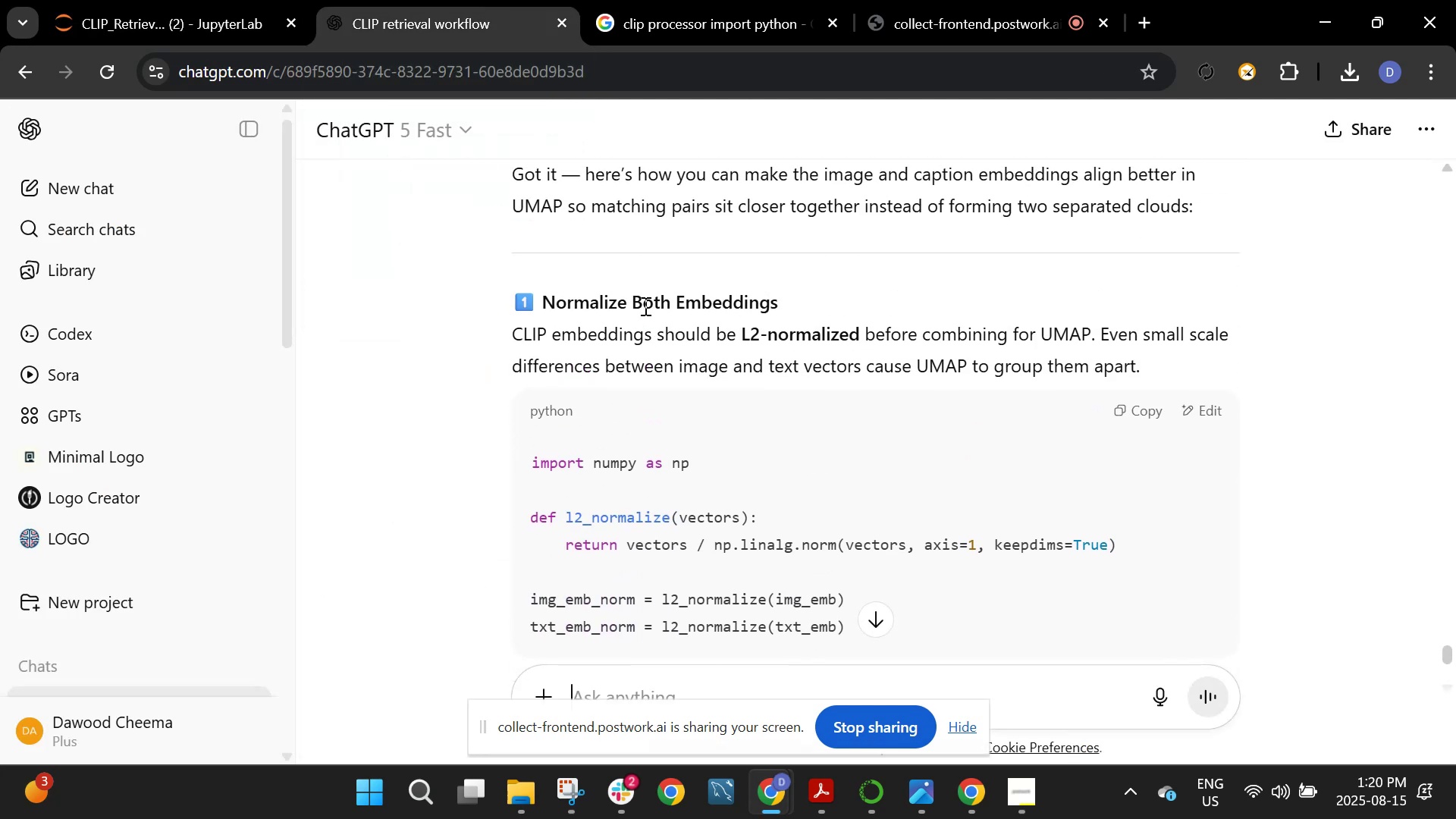 
scroll: coordinate [644, 306], scroll_direction: down, amount: 9.0
 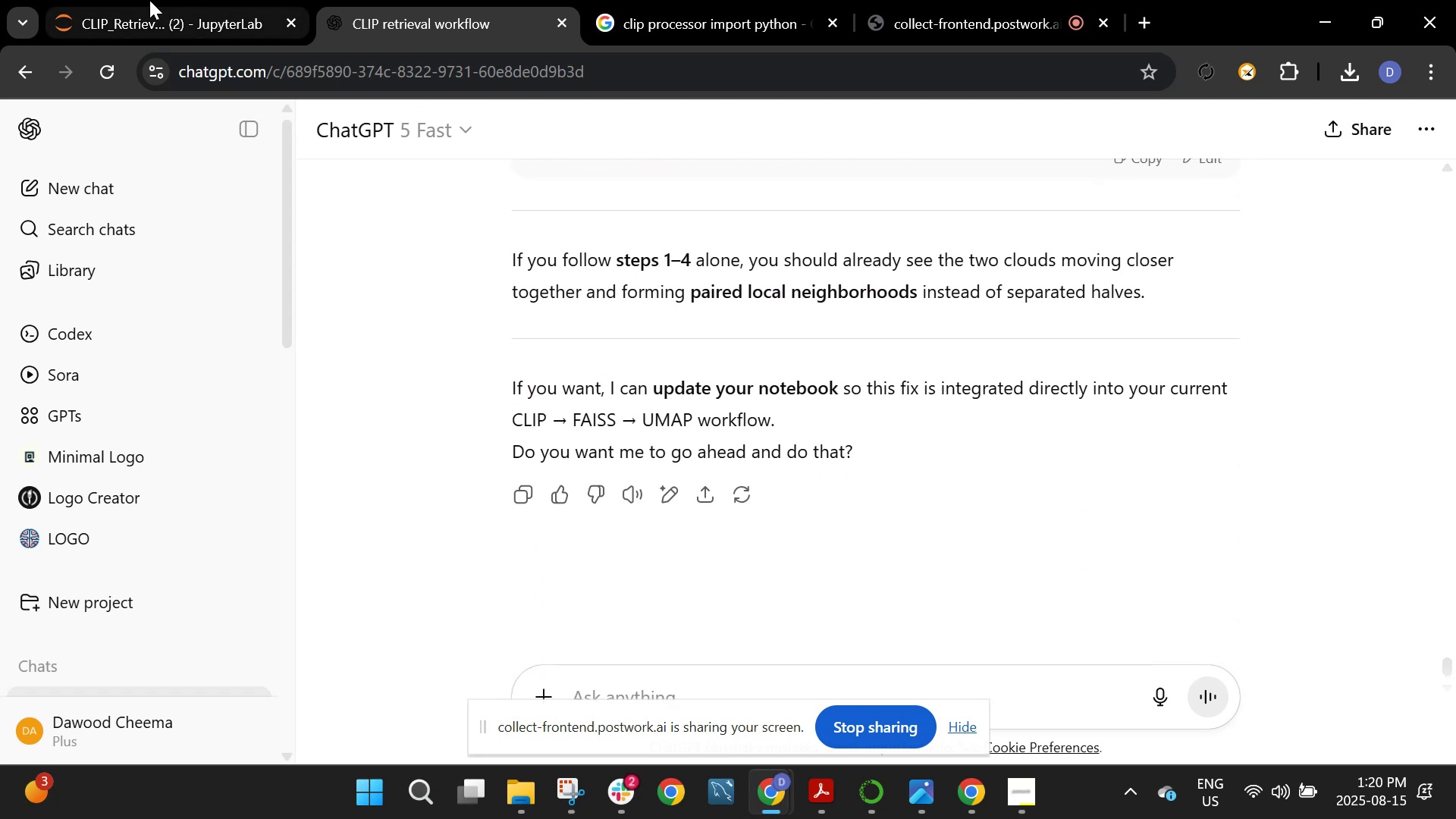 
left_click([149, 0])
 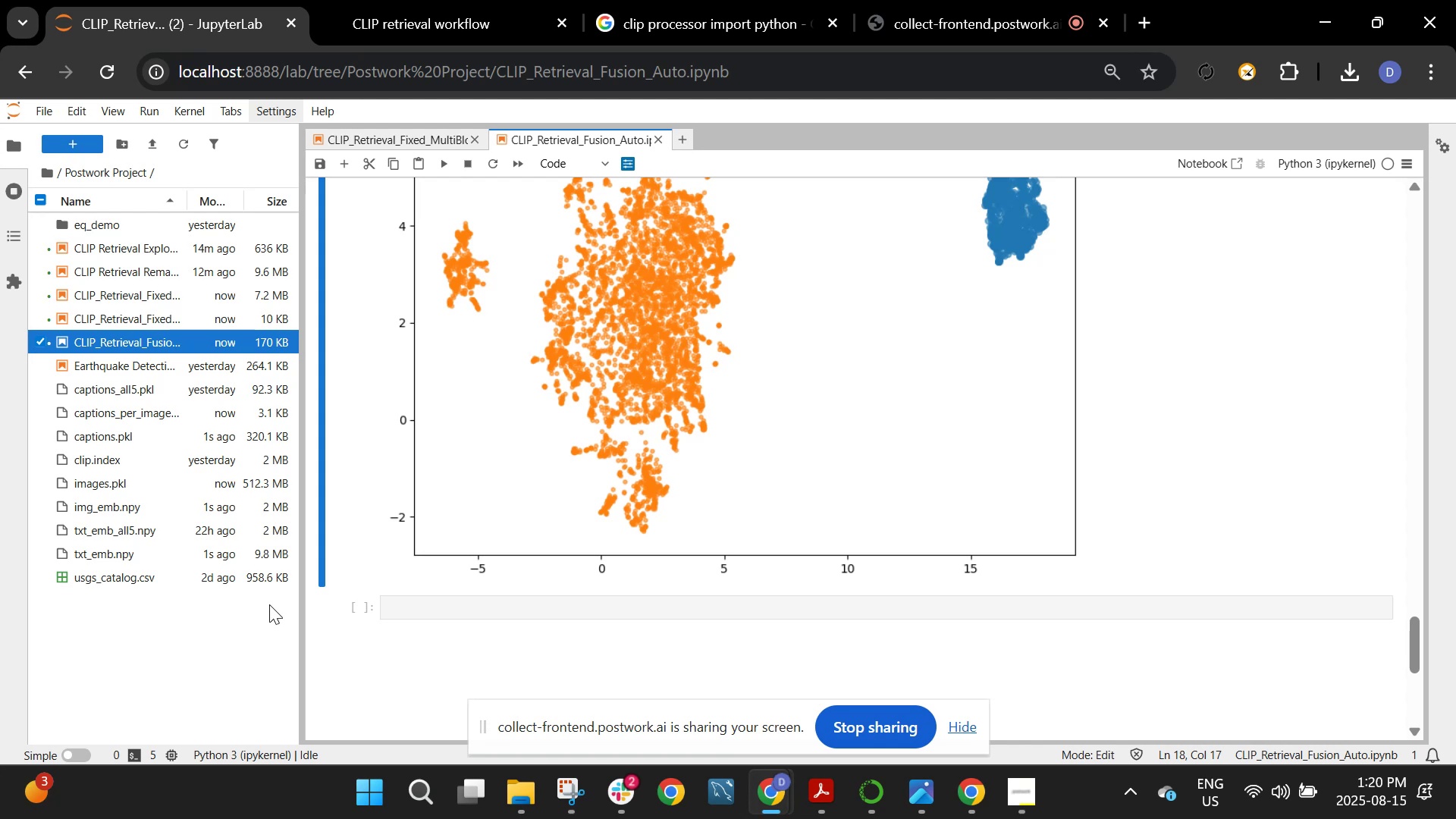 
wait(9.49)
 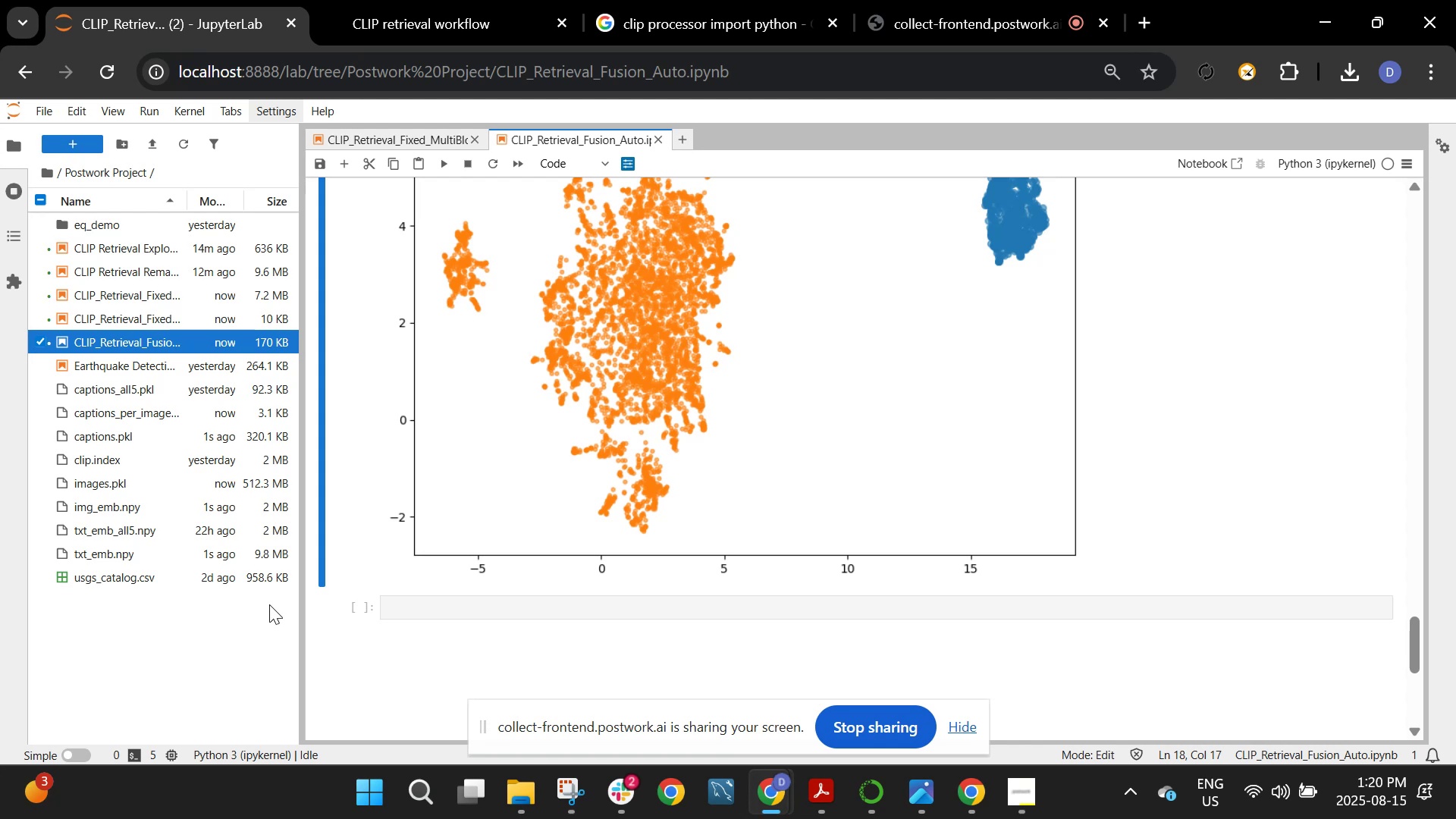 
scroll: coordinate [507, 397], scroll_direction: up, amount: 5.0
 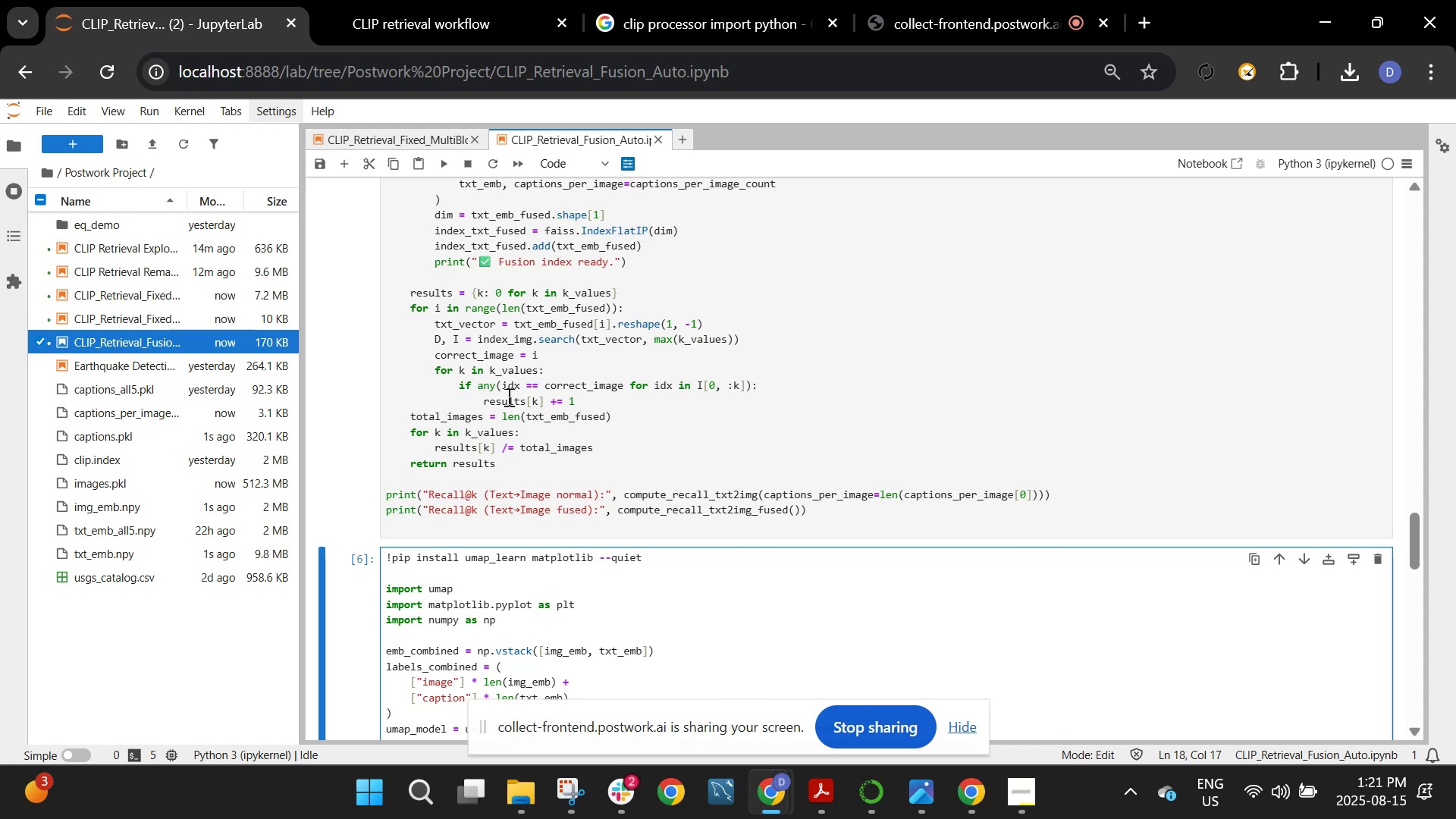 
wait(7.12)
 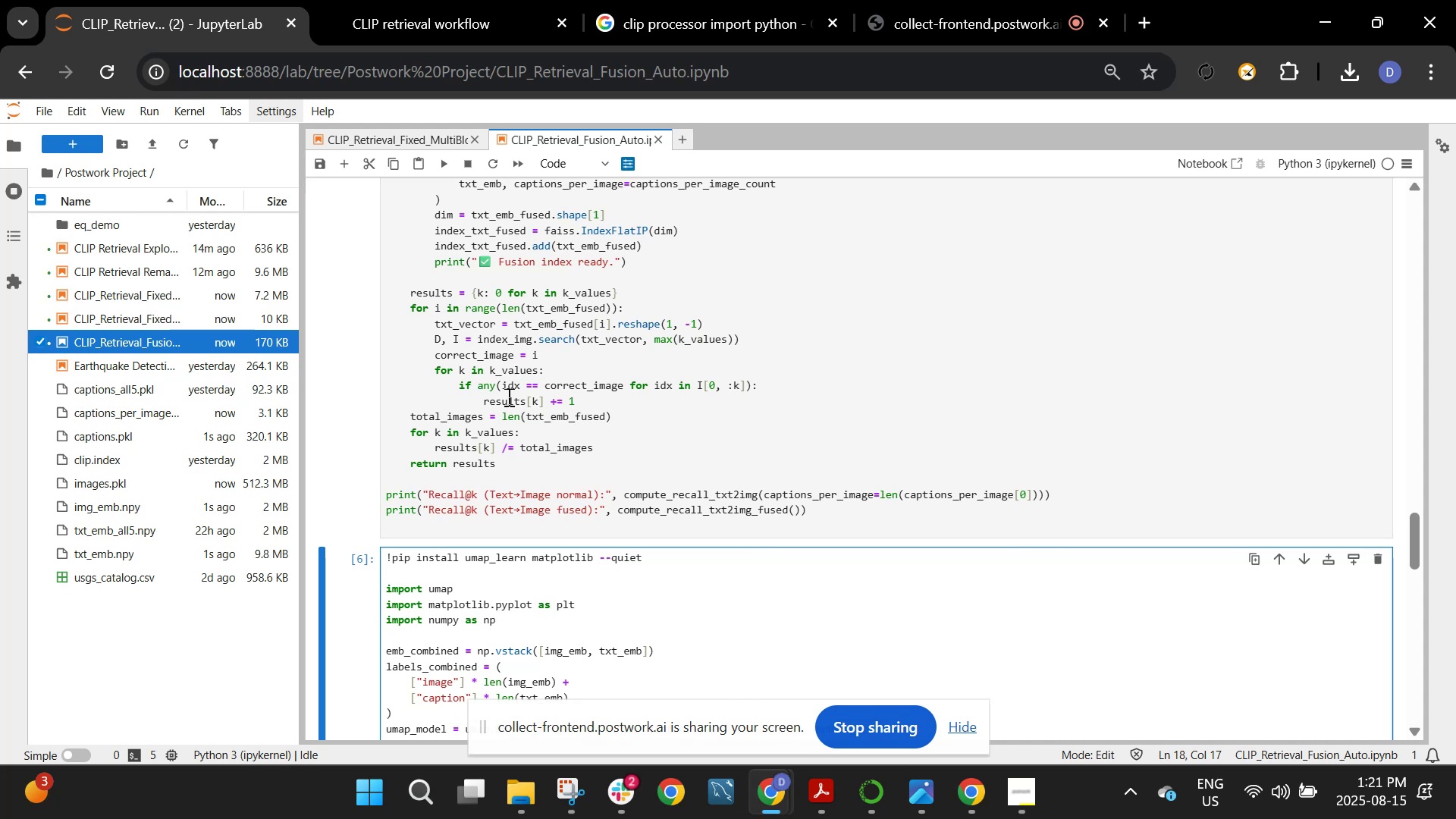 
scroll: coordinate [512, 406], scroll_direction: down, amount: 3.0
 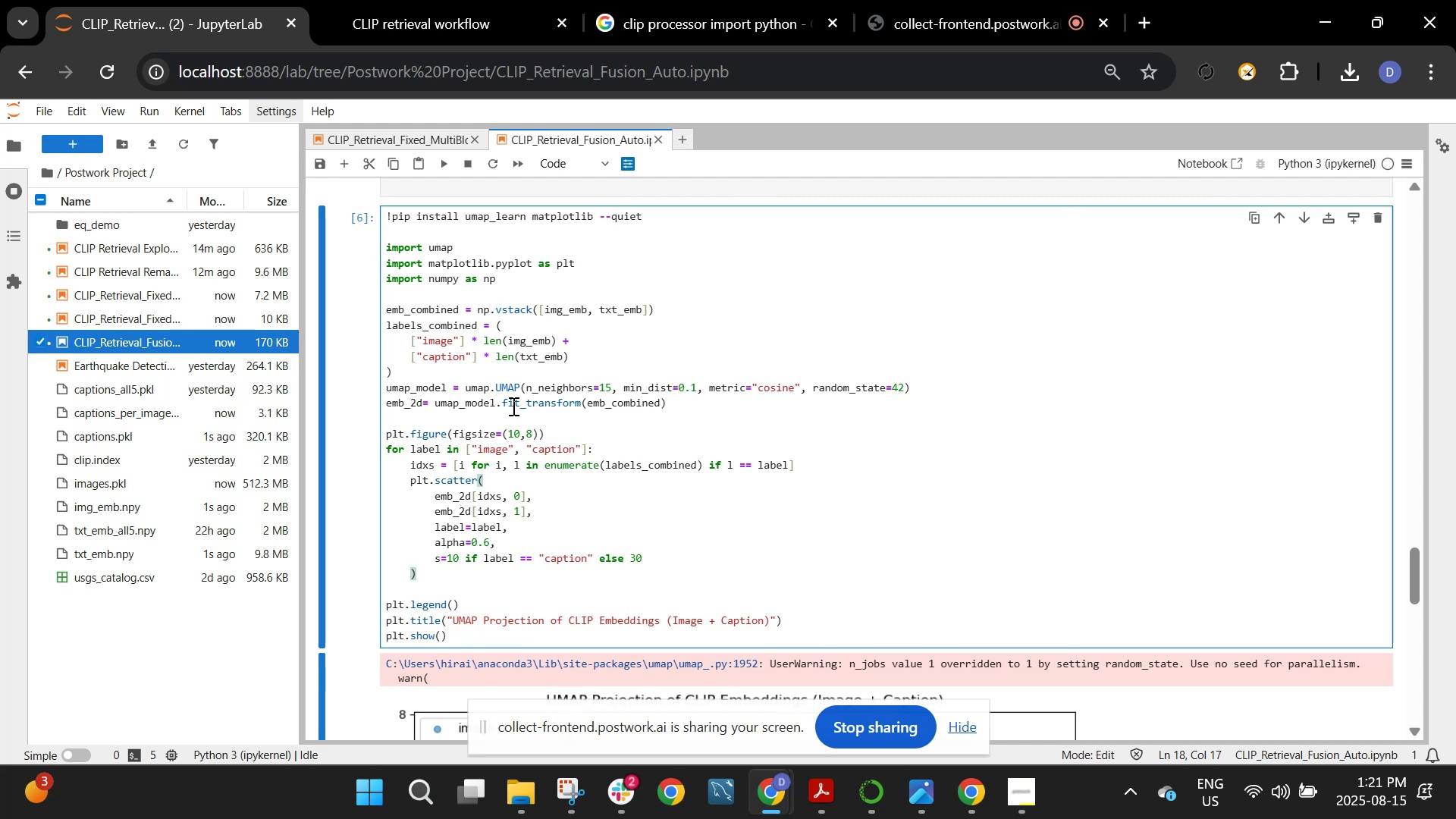 
wait(19.03)
 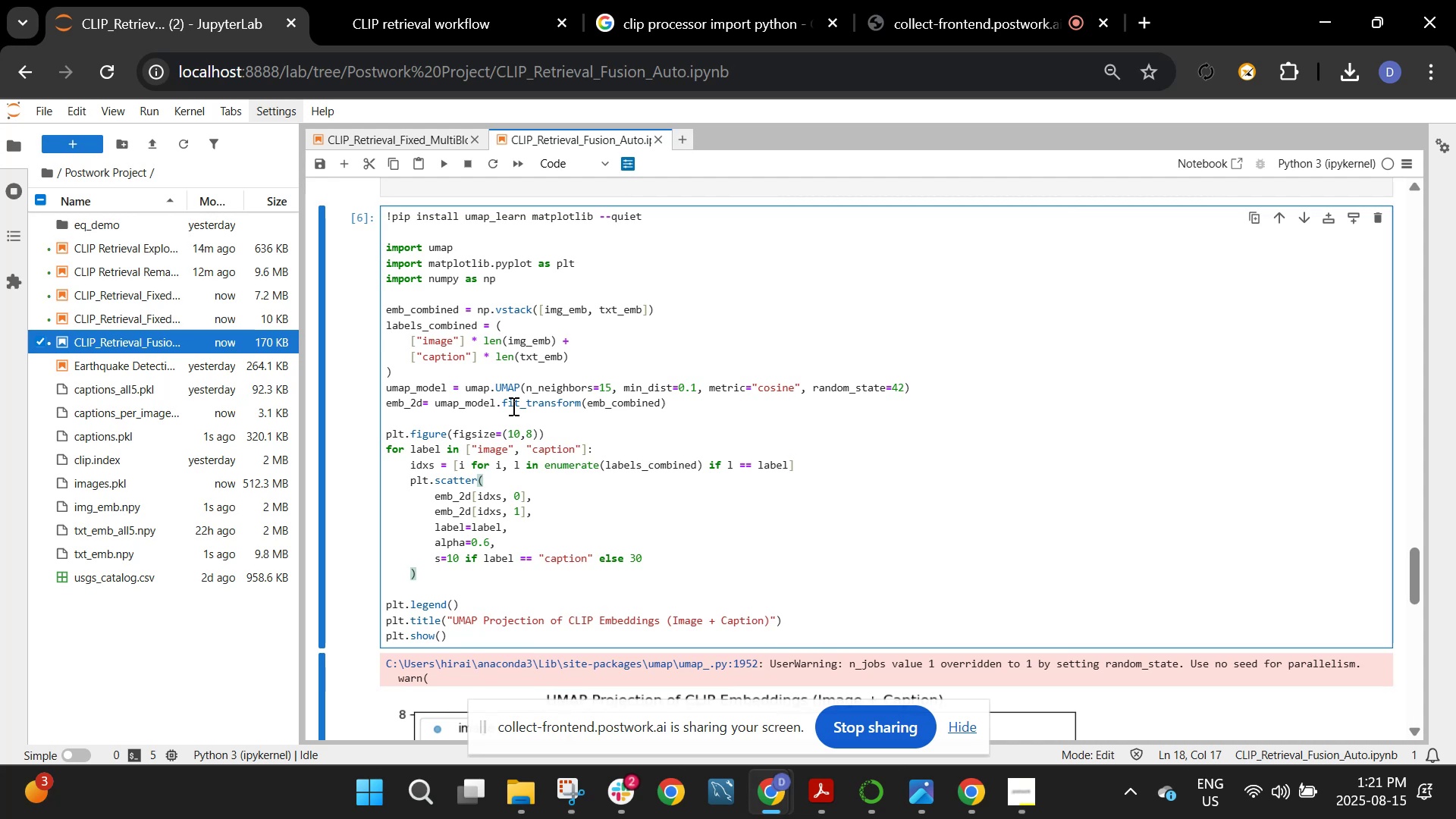 
scroll: coordinate [648, 445], scroll_direction: down, amount: 4.0
 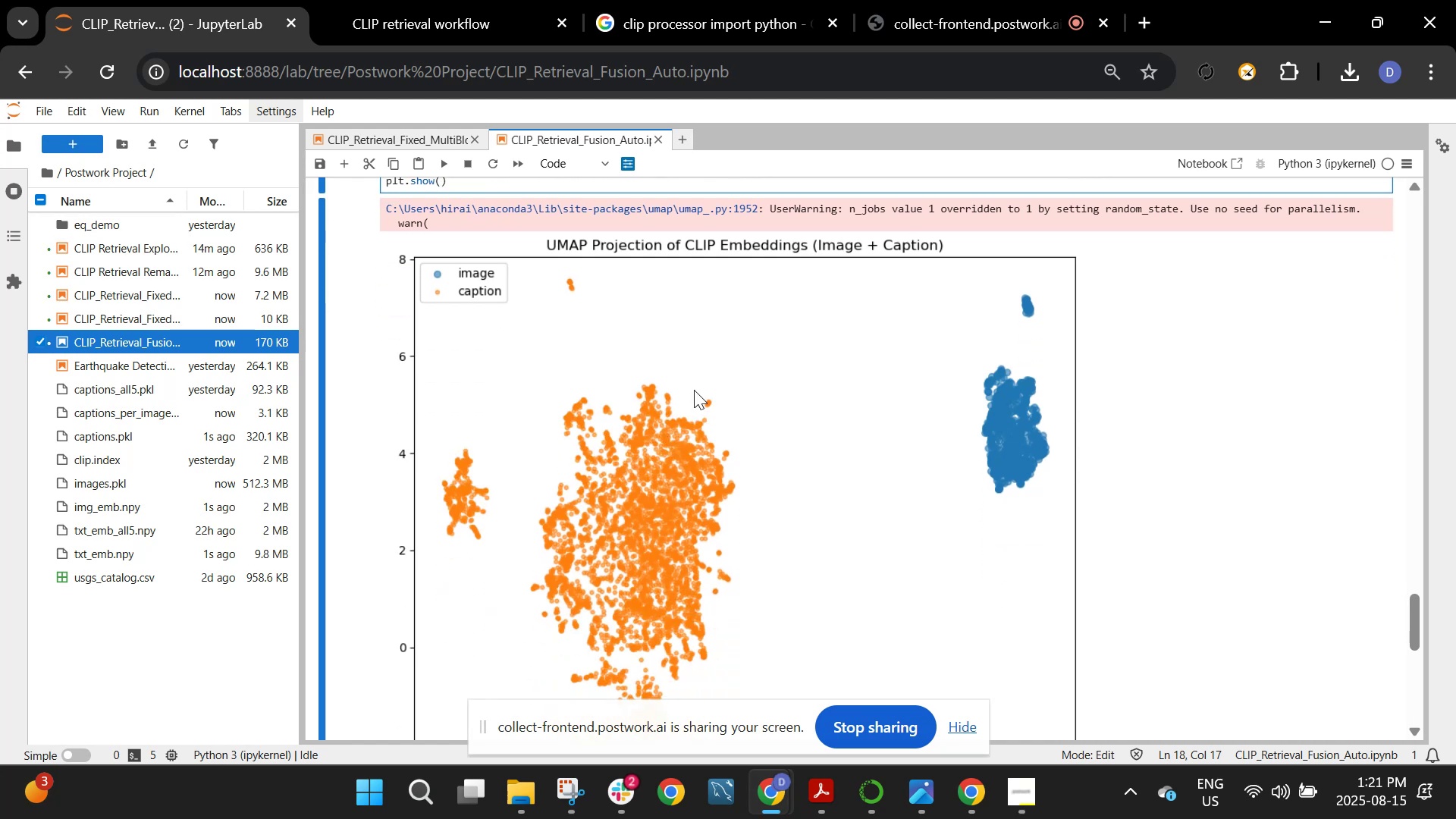 
wait(5.96)
 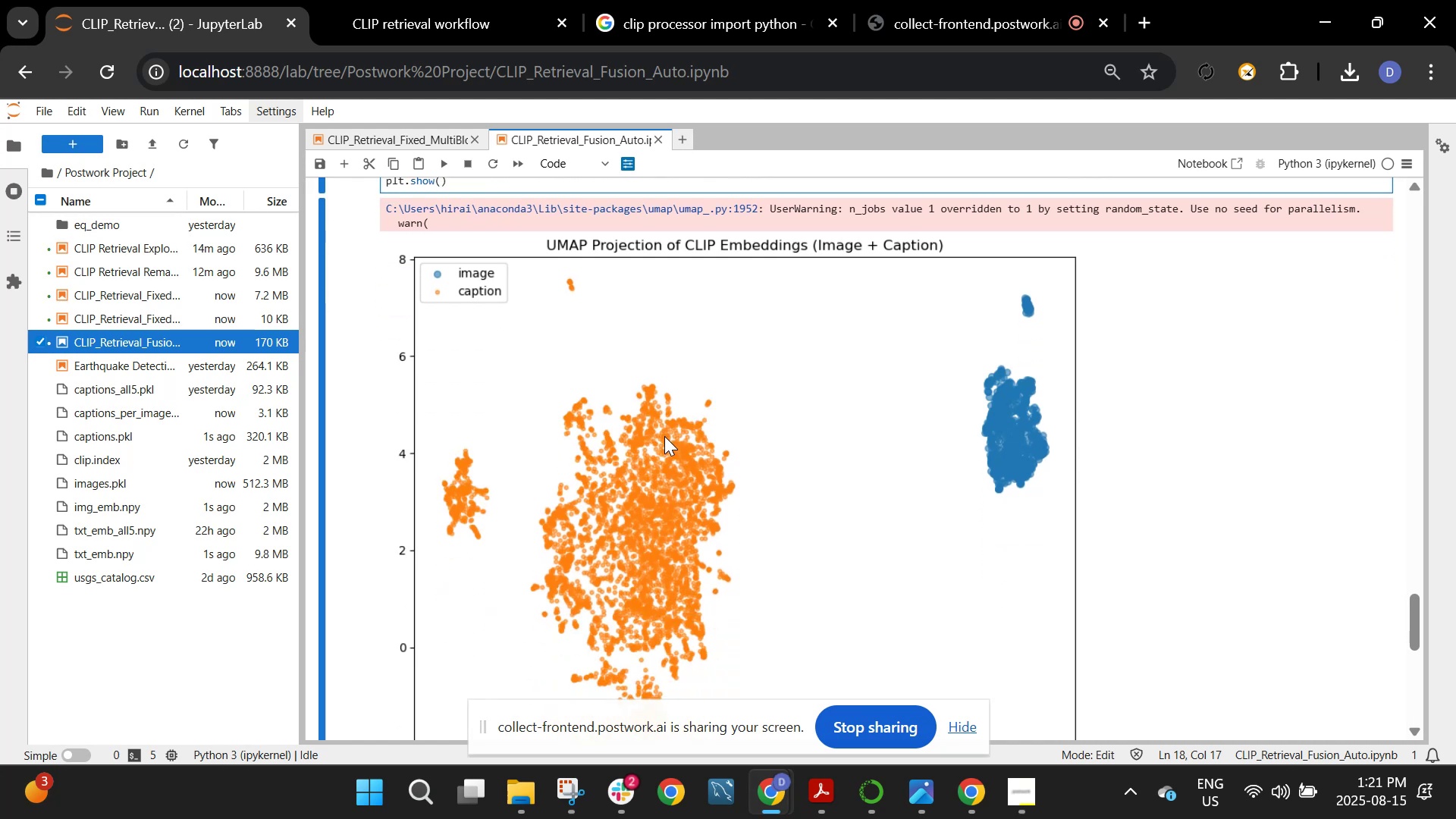 
scroll: coordinate [694, 410], scroll_direction: down, amount: 3.0
 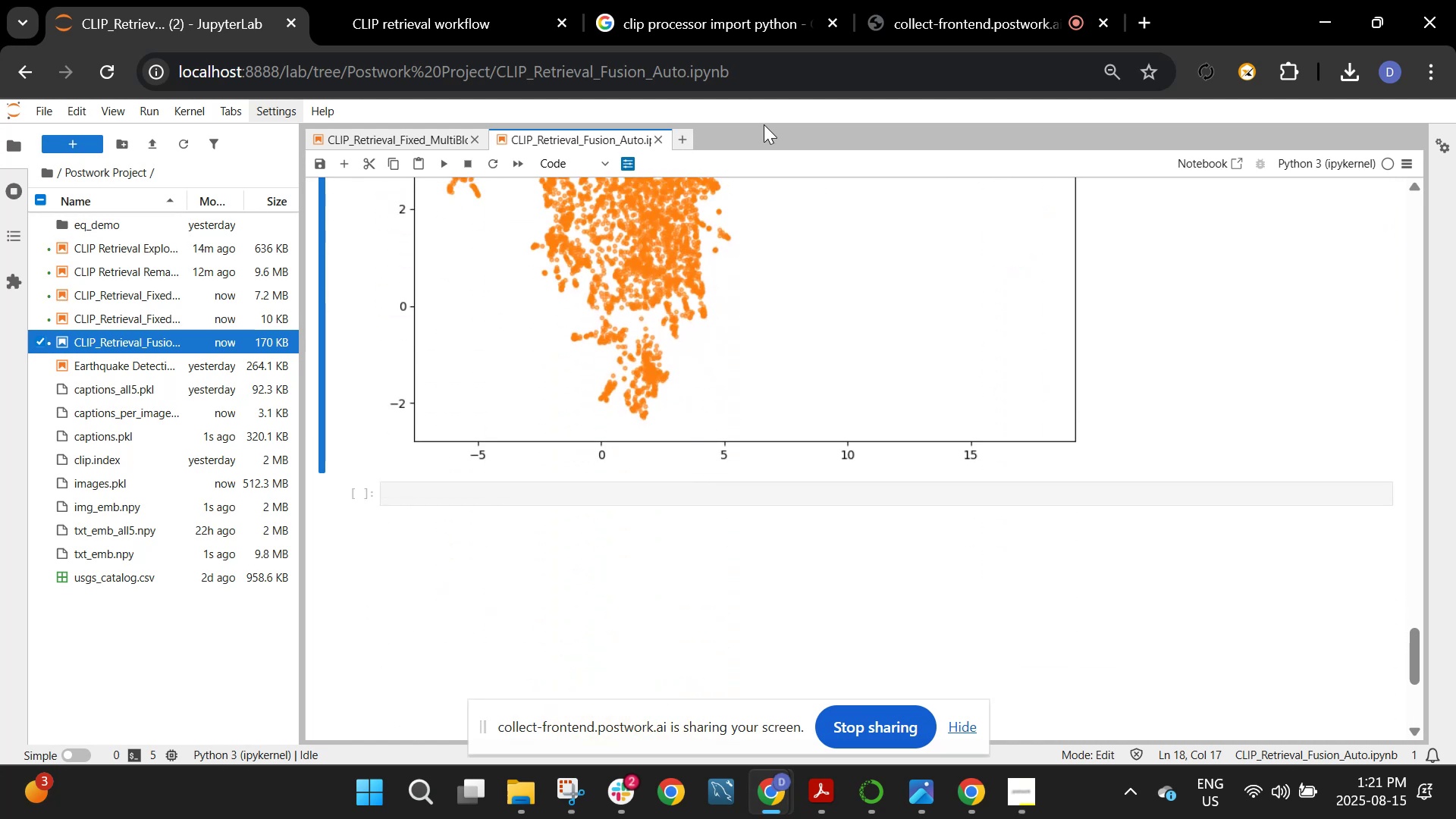 
left_click([474, 4])
 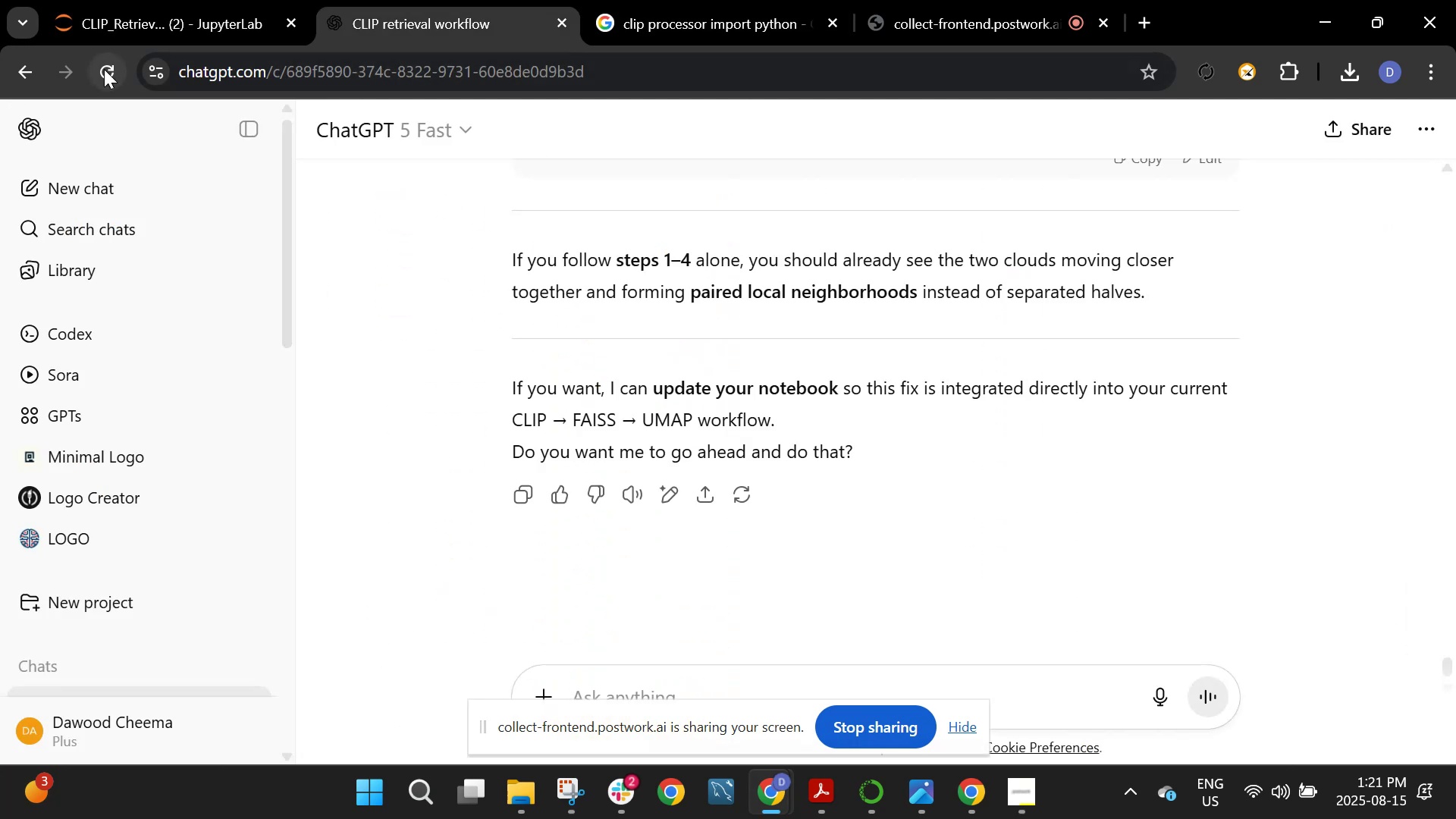 
left_click([104, 69])
 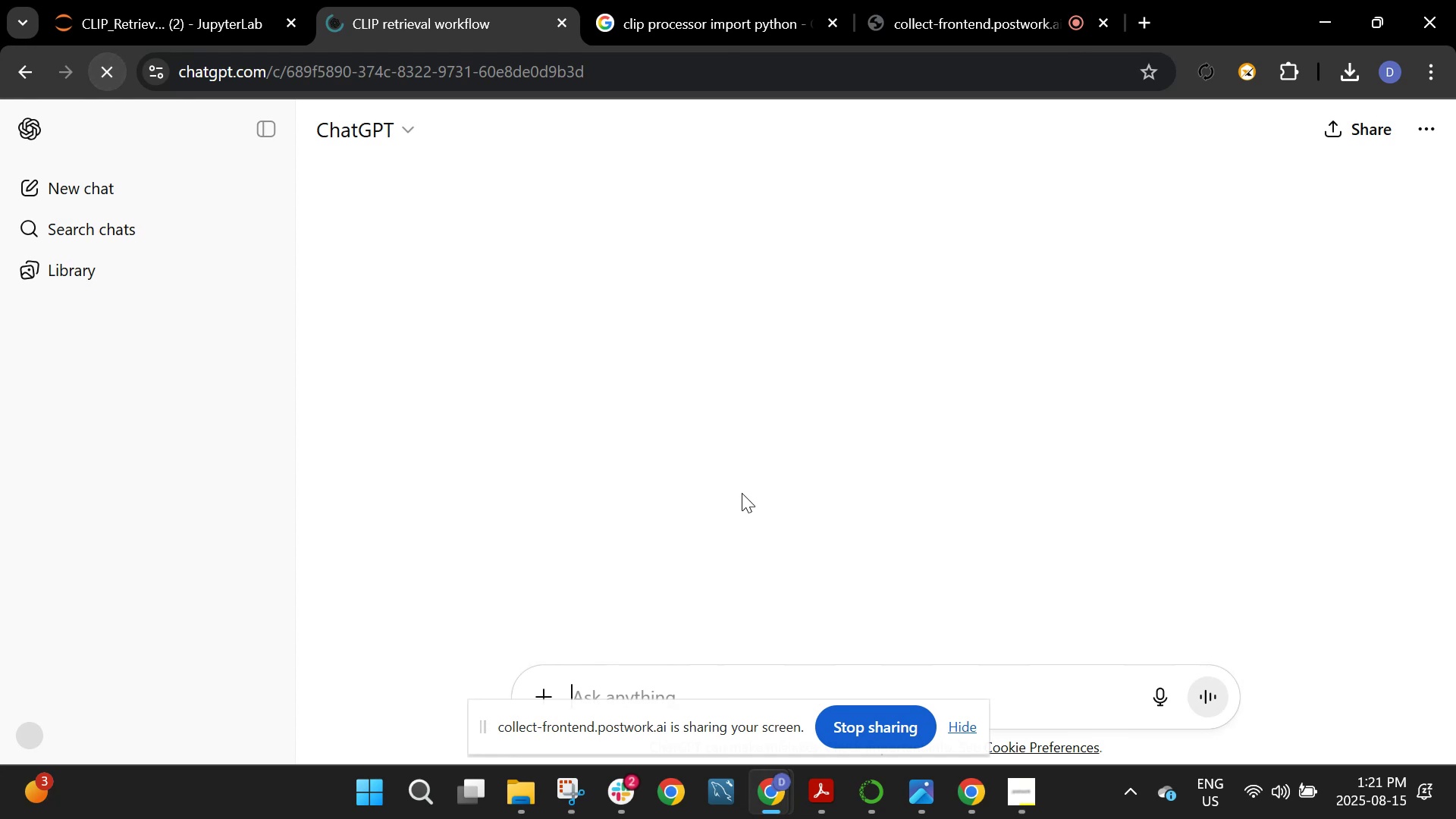 
scroll: coordinate [789, 394], scroll_direction: down, amount: 10.0
 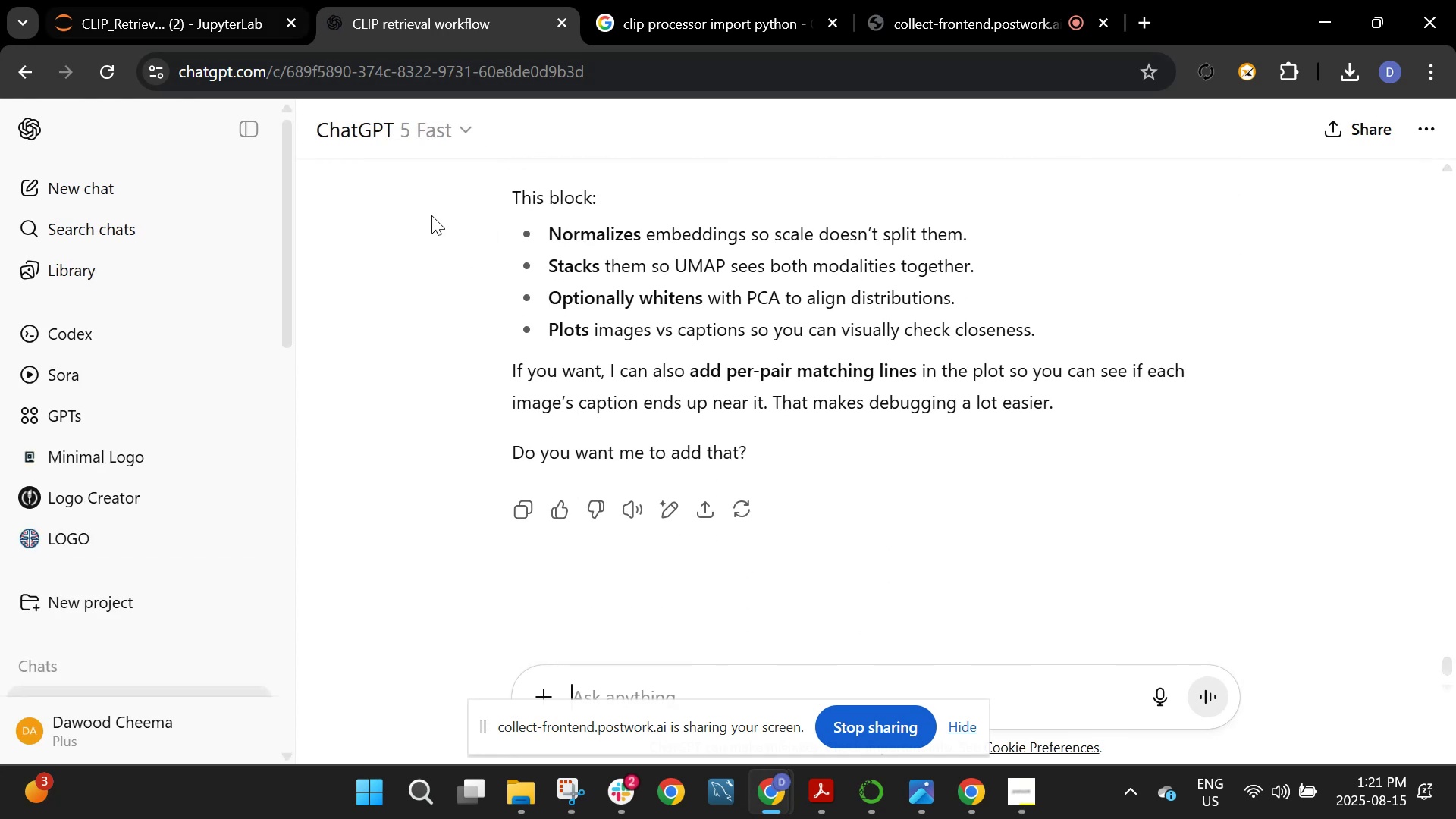 
scroll: coordinate [1001, 397], scroll_direction: up, amount: 11.0
 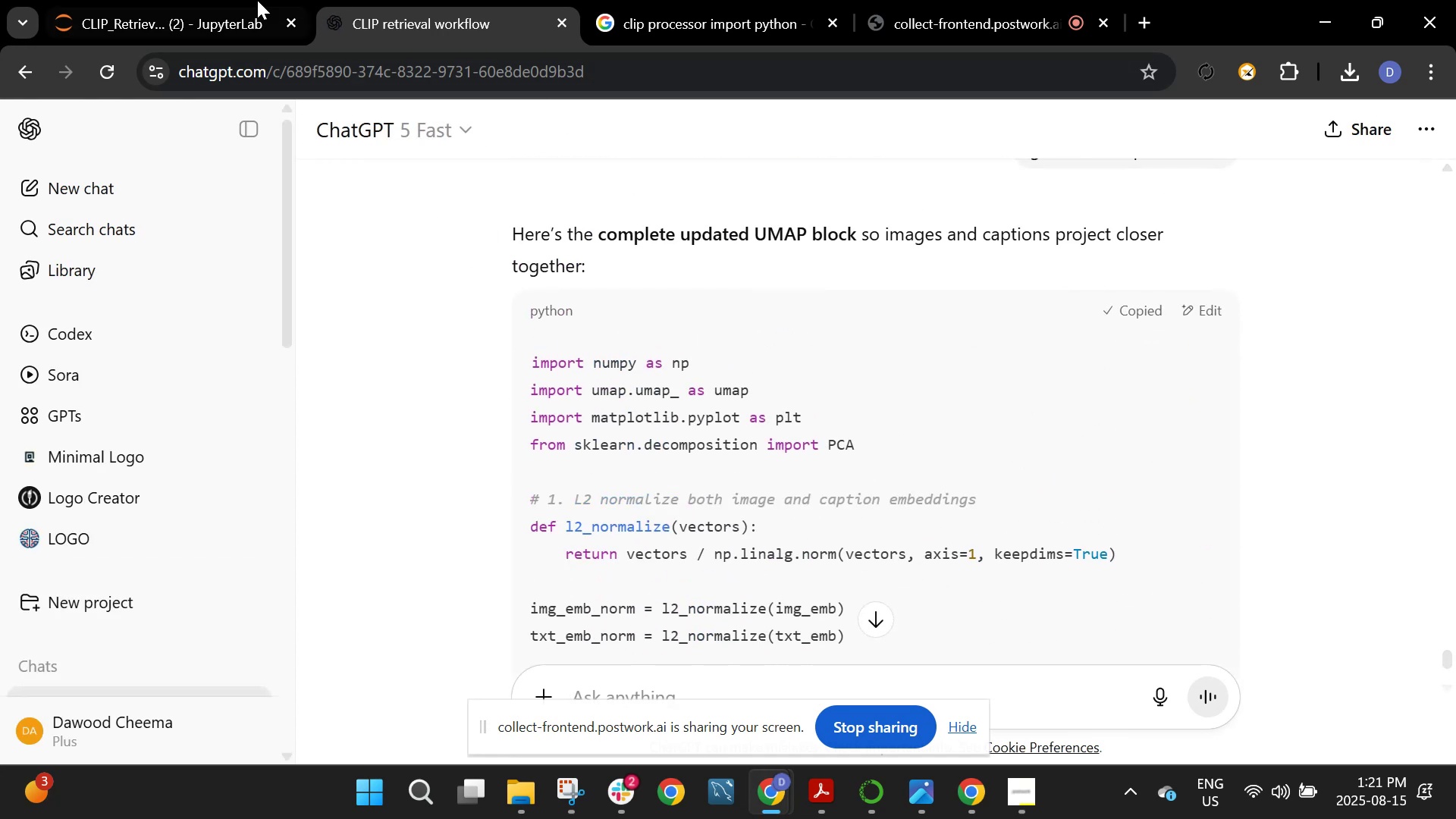 
left_click([102, 0])
 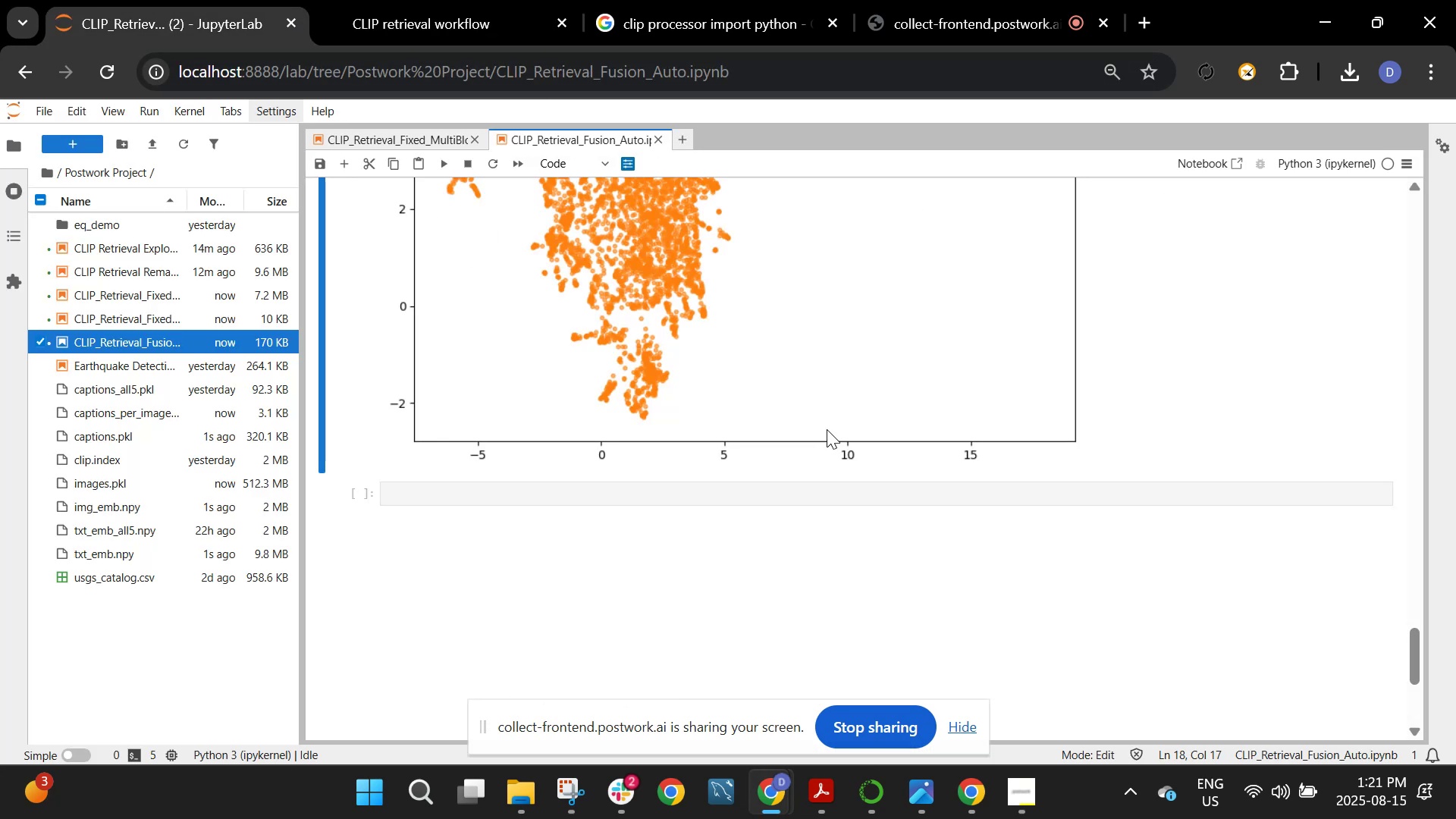 
scroll: coordinate [853, 419], scroll_direction: up, amount: 8.0
 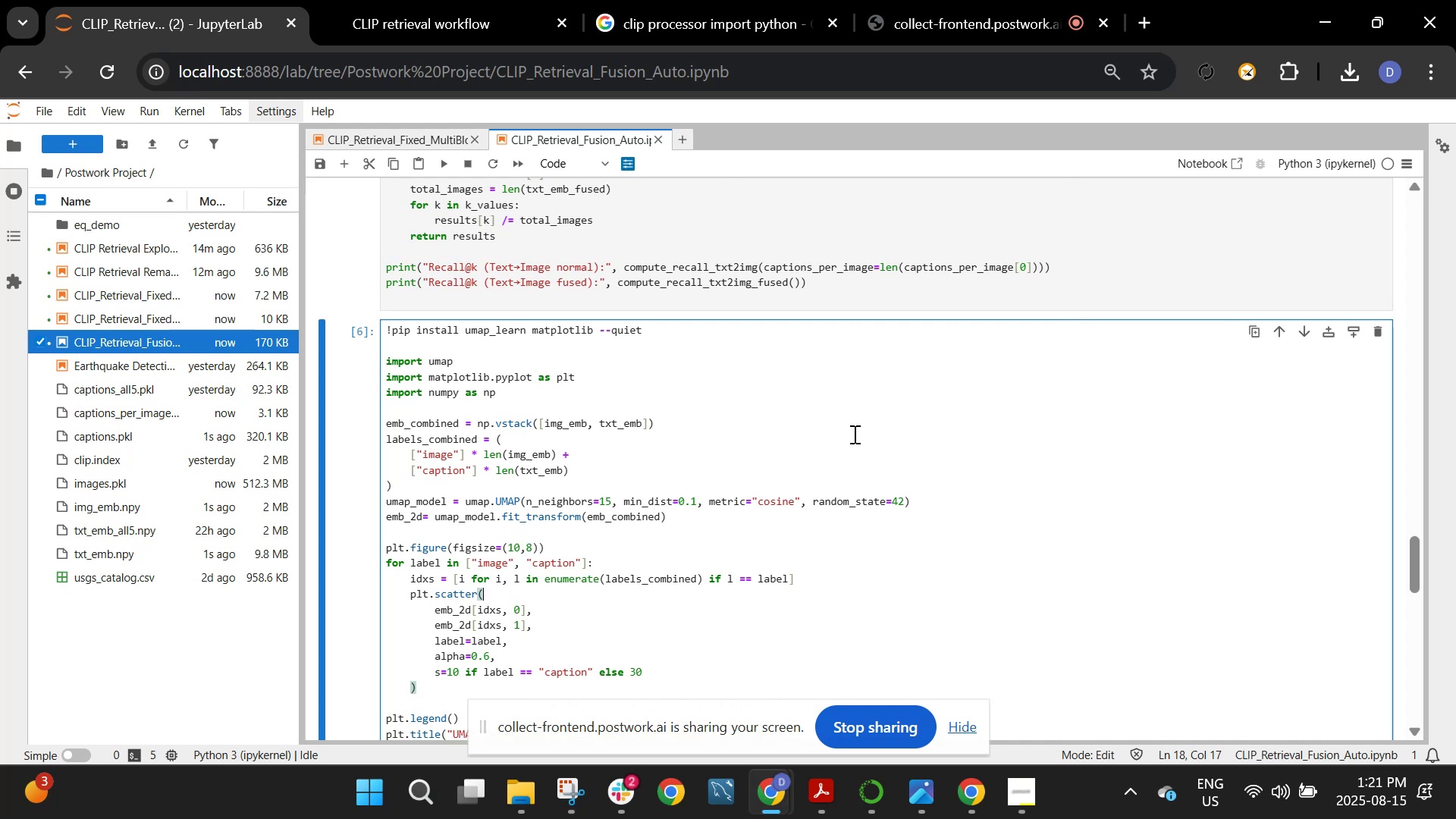 
scroll: coordinate [853, 435], scroll_direction: down, amount: 2.0
 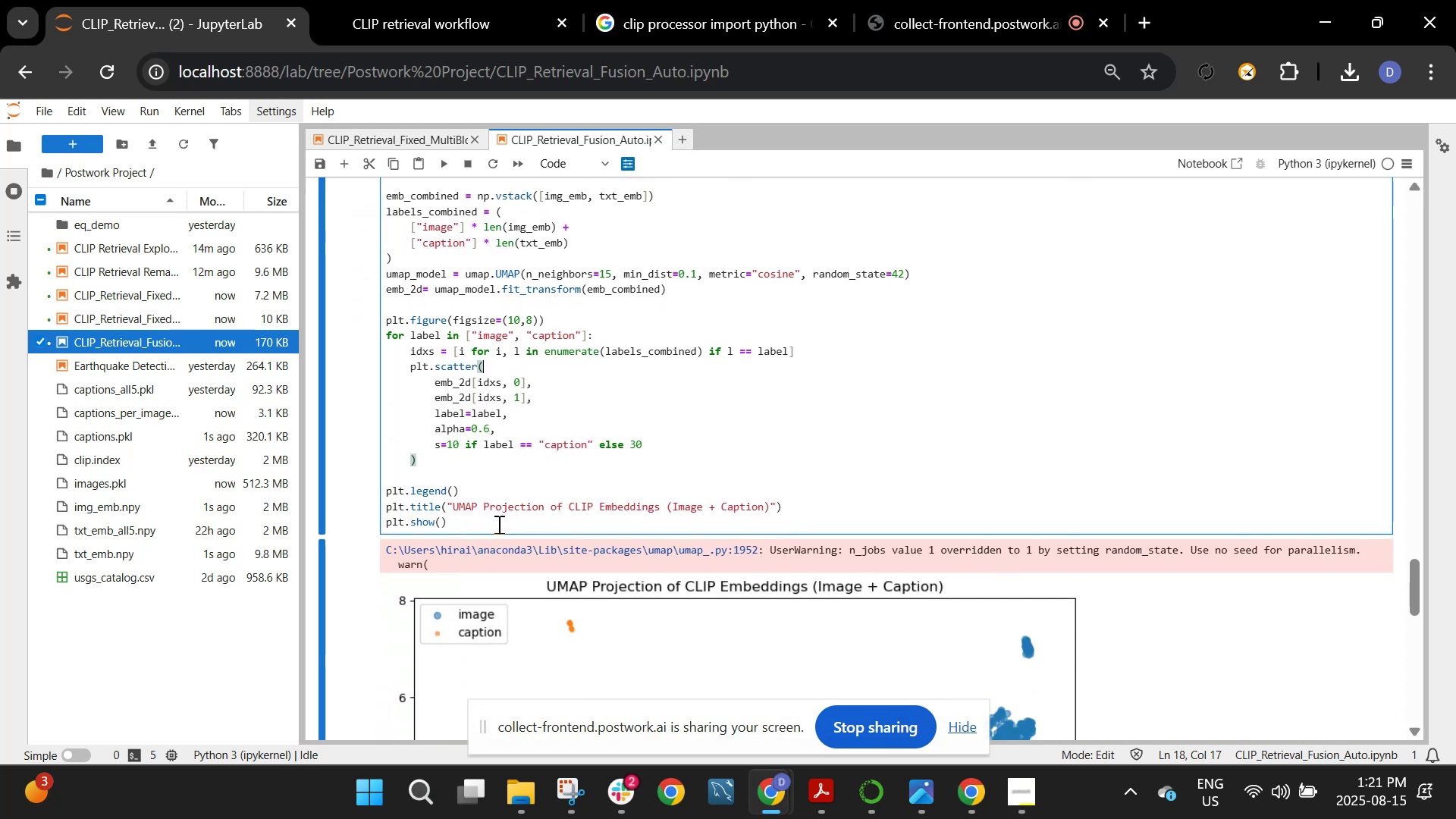 
left_click_drag(start_coordinate=[491, 526], to_coordinate=[384, 340])
 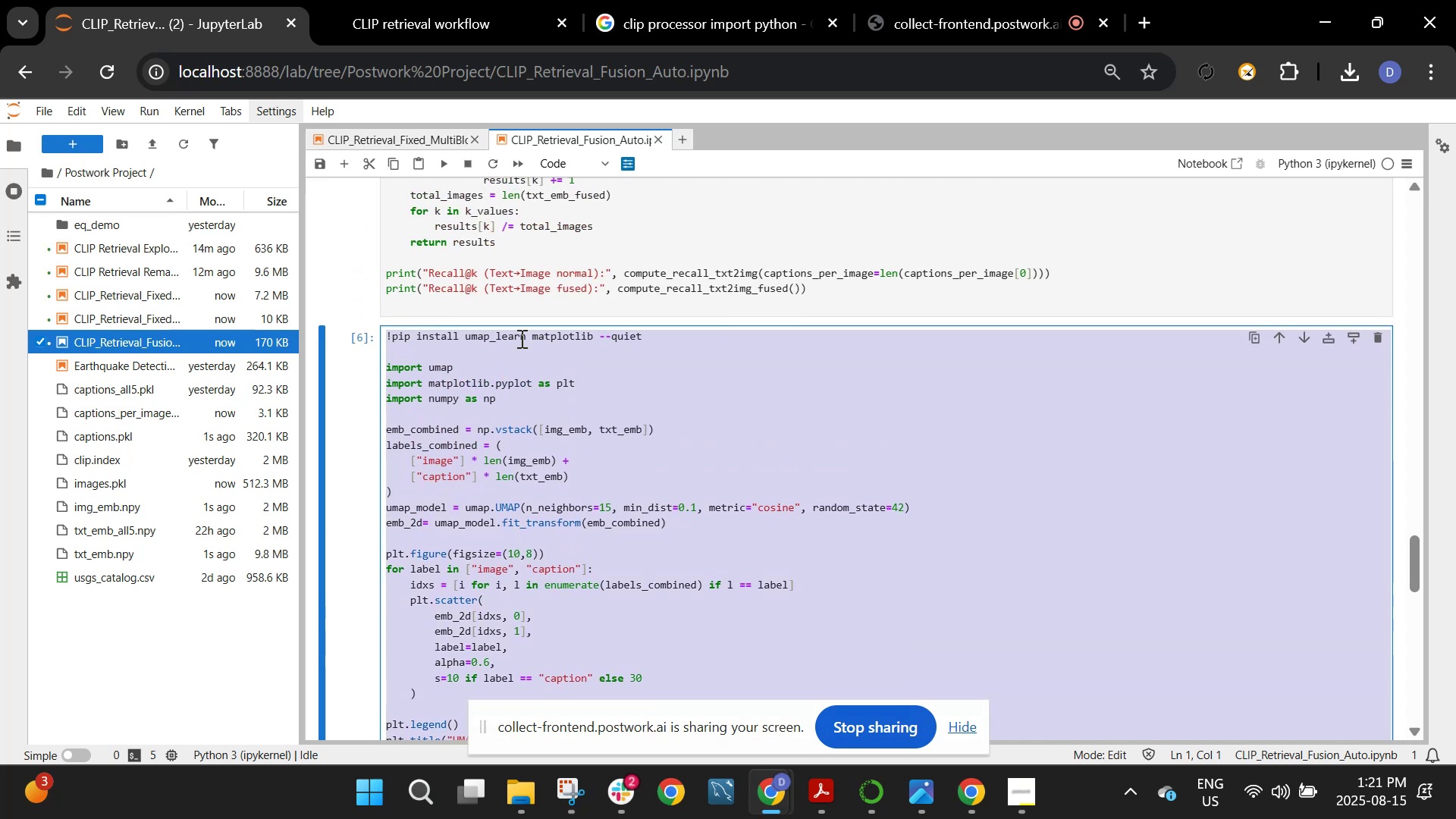 
key(Control+V)
 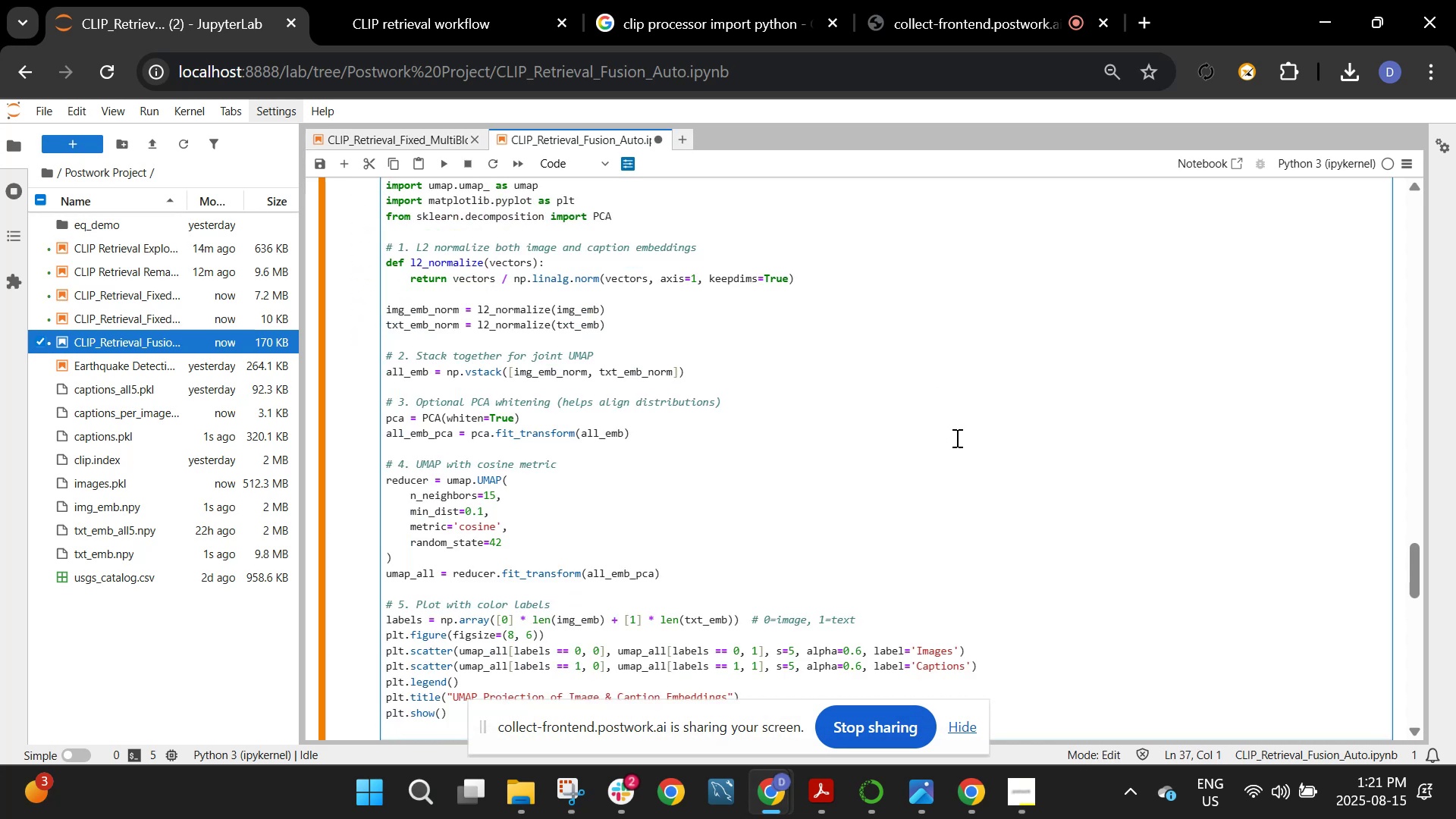 
key(Shift+ShiftRight)
 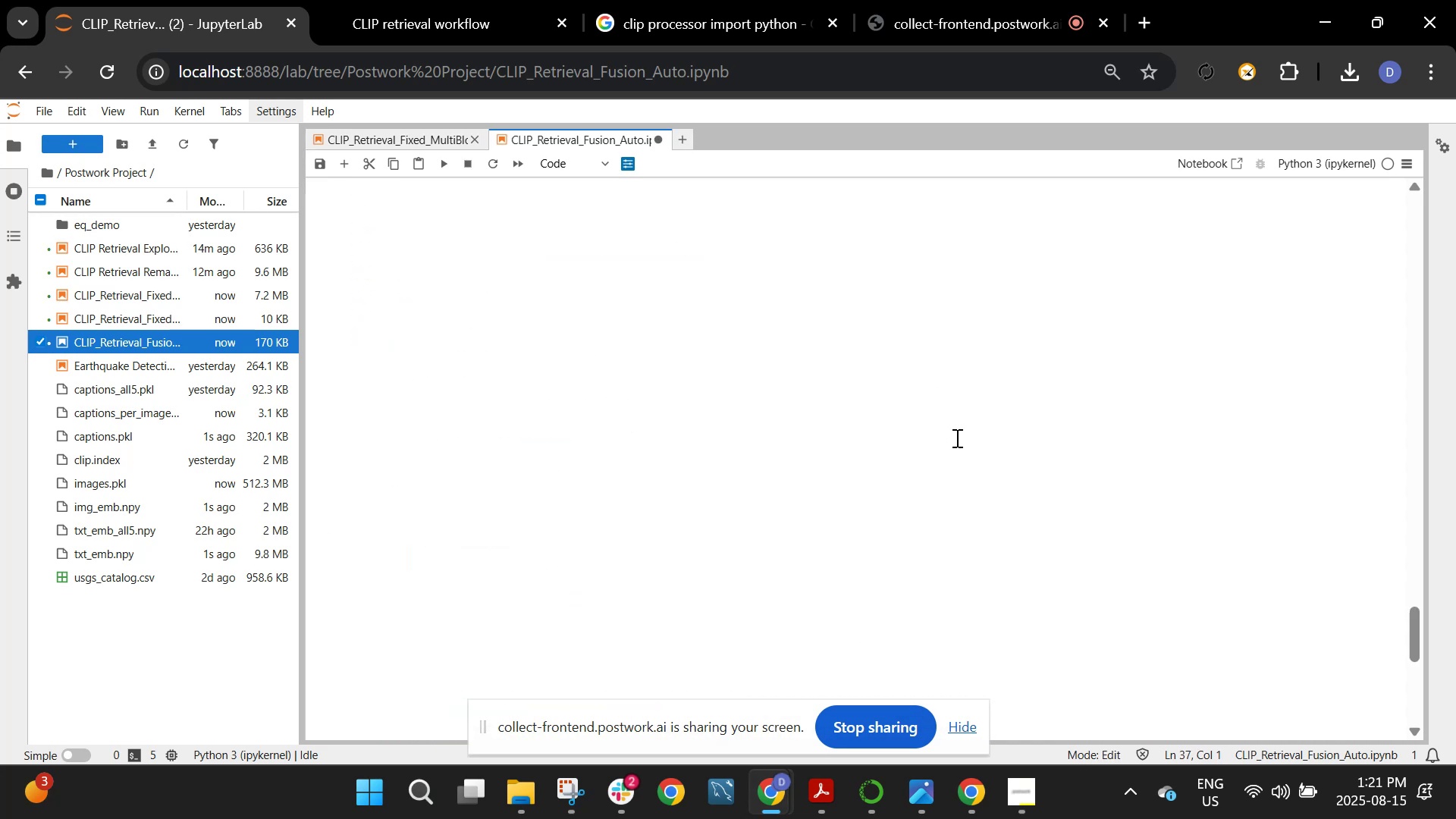 
key(Shift+Enter)
 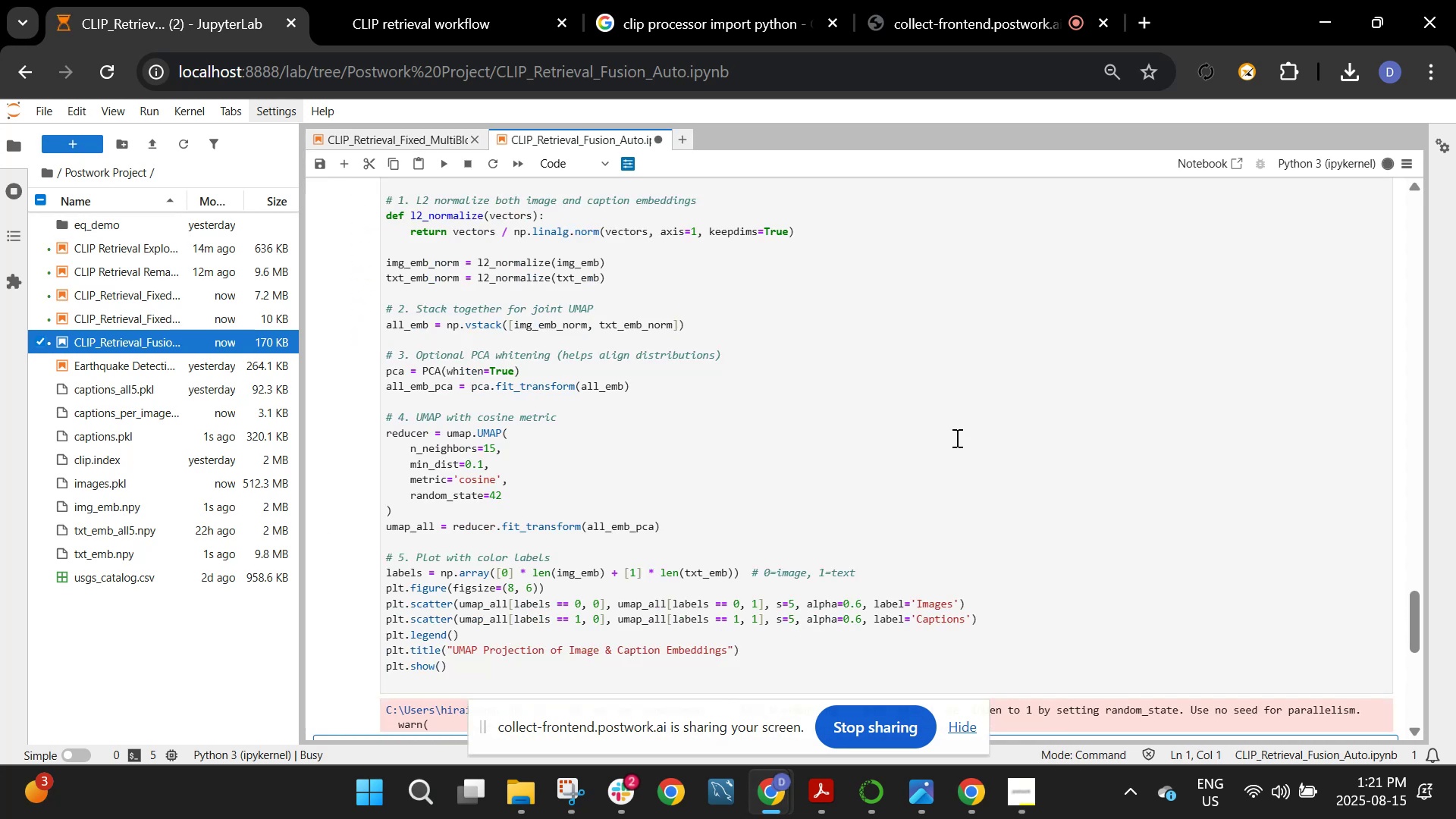 
scroll: coordinate [1014, 485], scroll_direction: down, amount: 4.0
 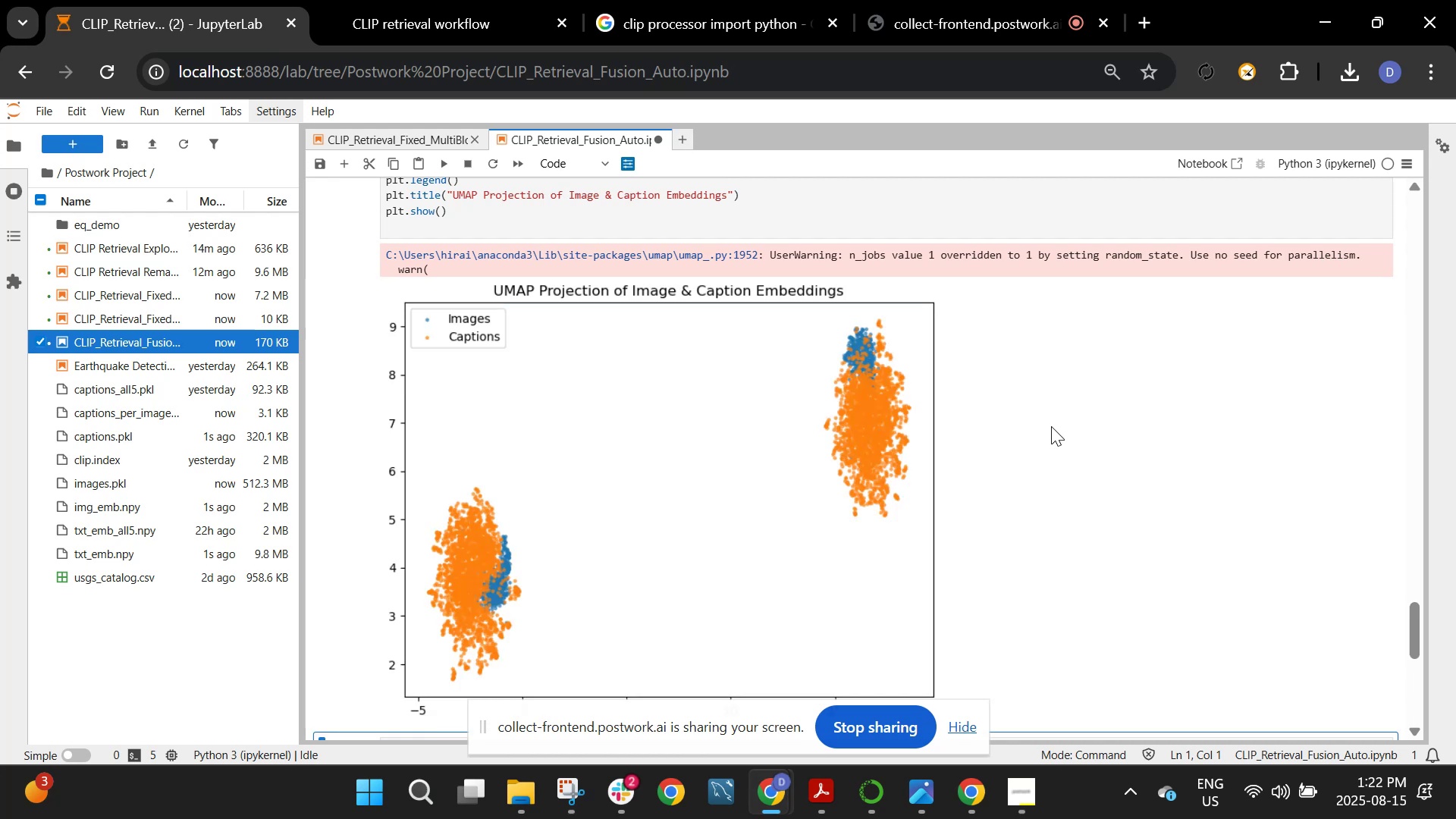 
wait(16.79)
 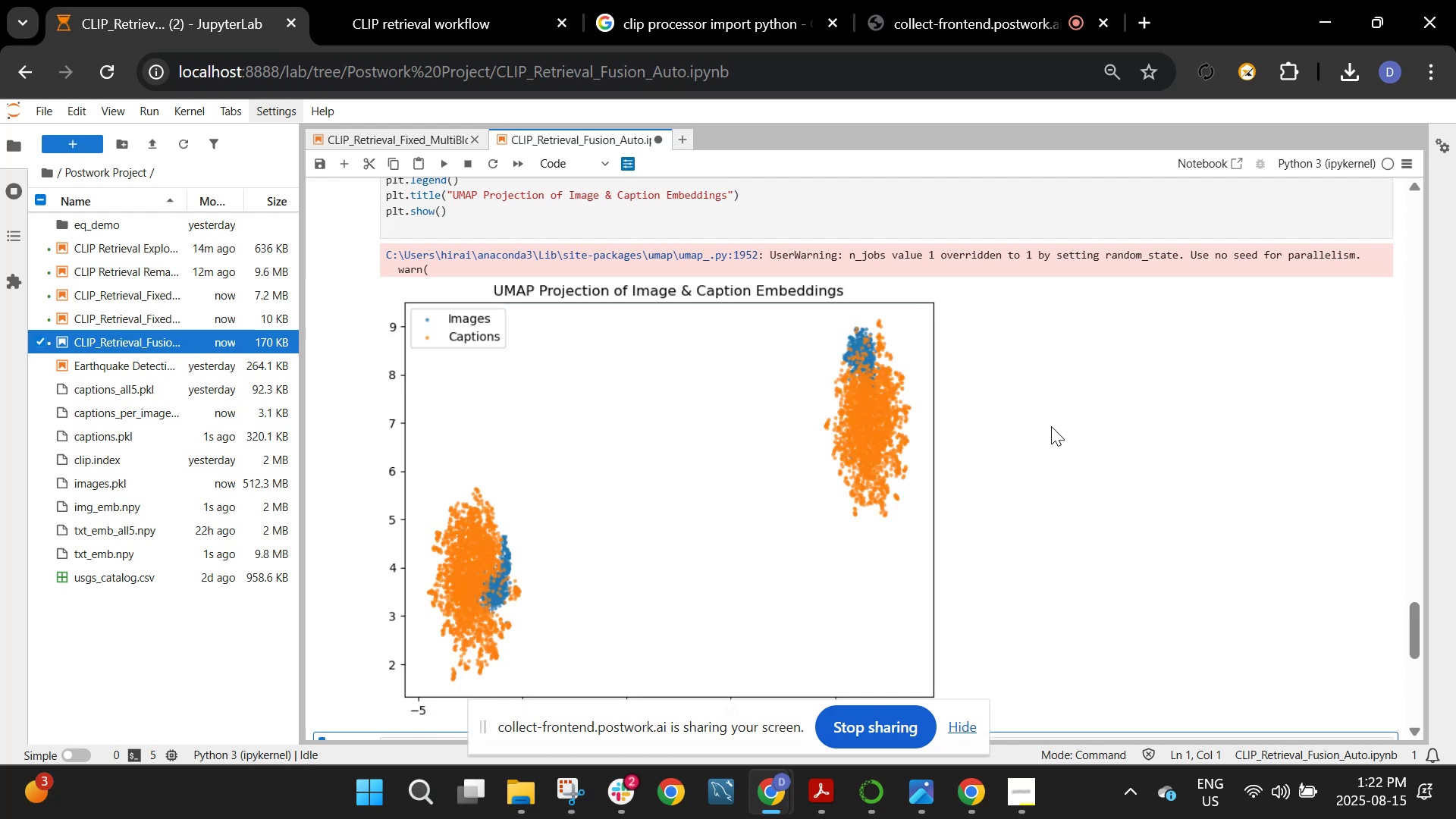 
left_click([582, 807])
 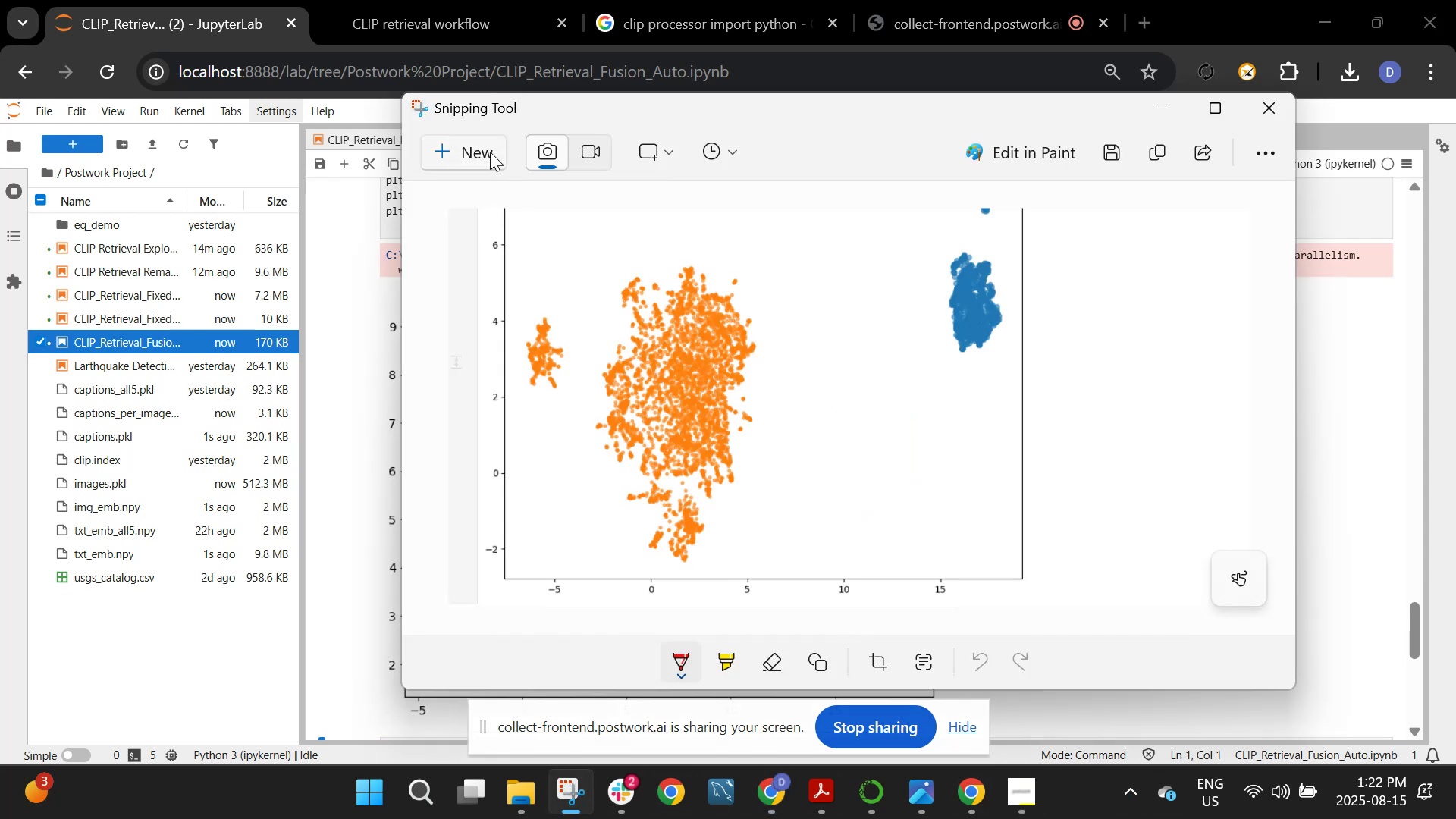 
left_click([490, 152])
 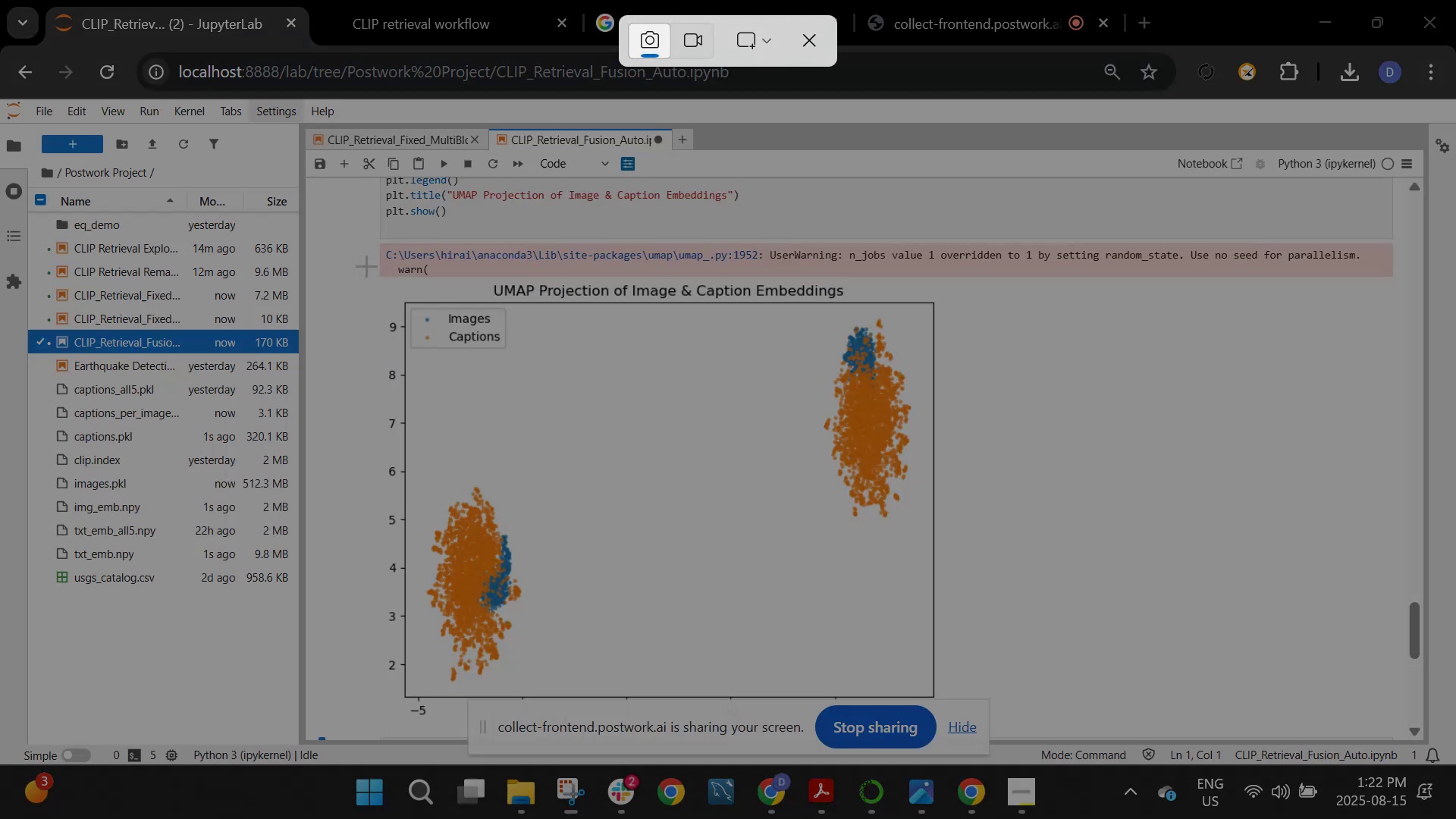 
left_click_drag(start_coordinate=[366, 265], to_coordinate=[1207, 714])
 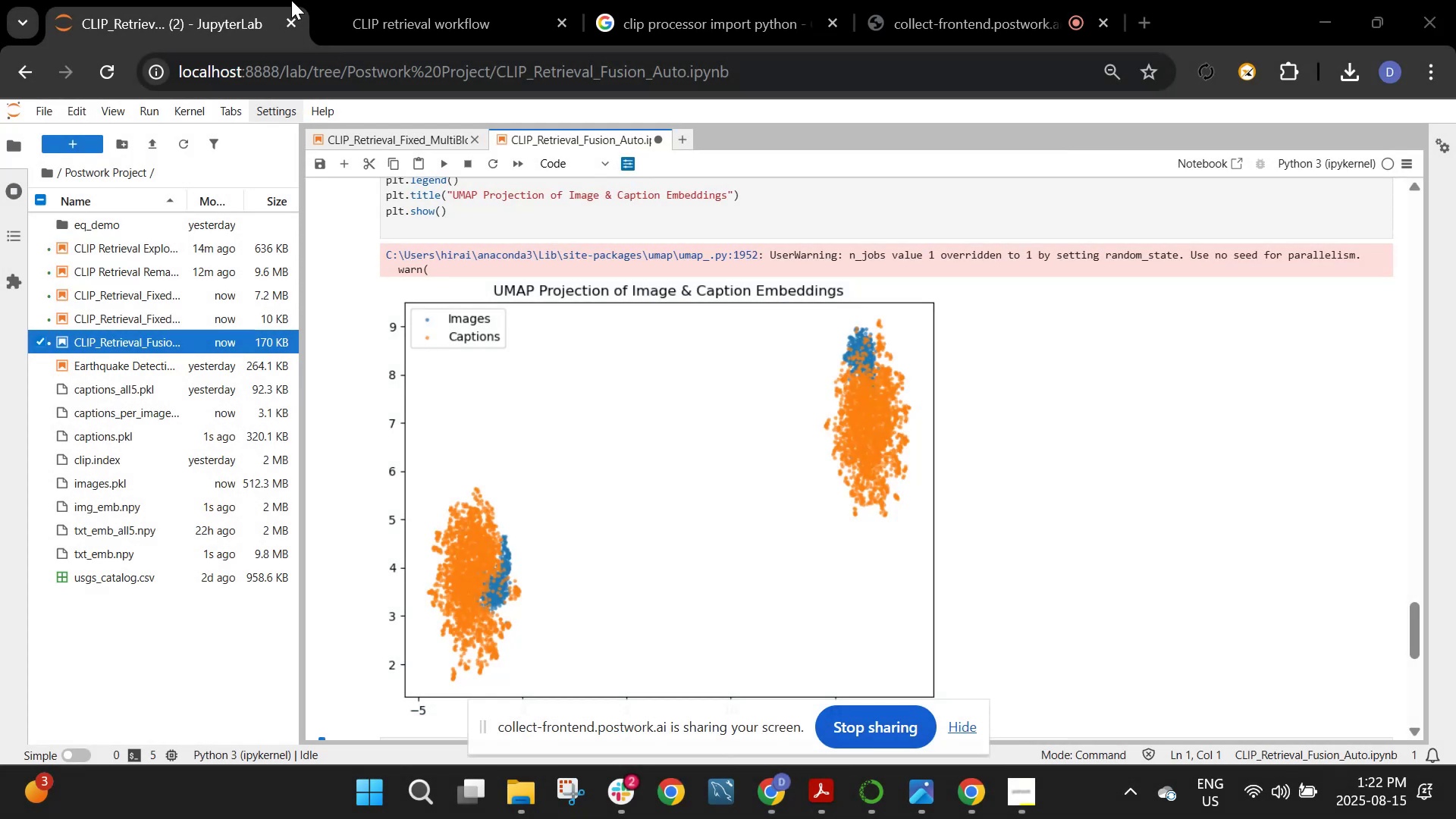 
left_click([291, 0])
 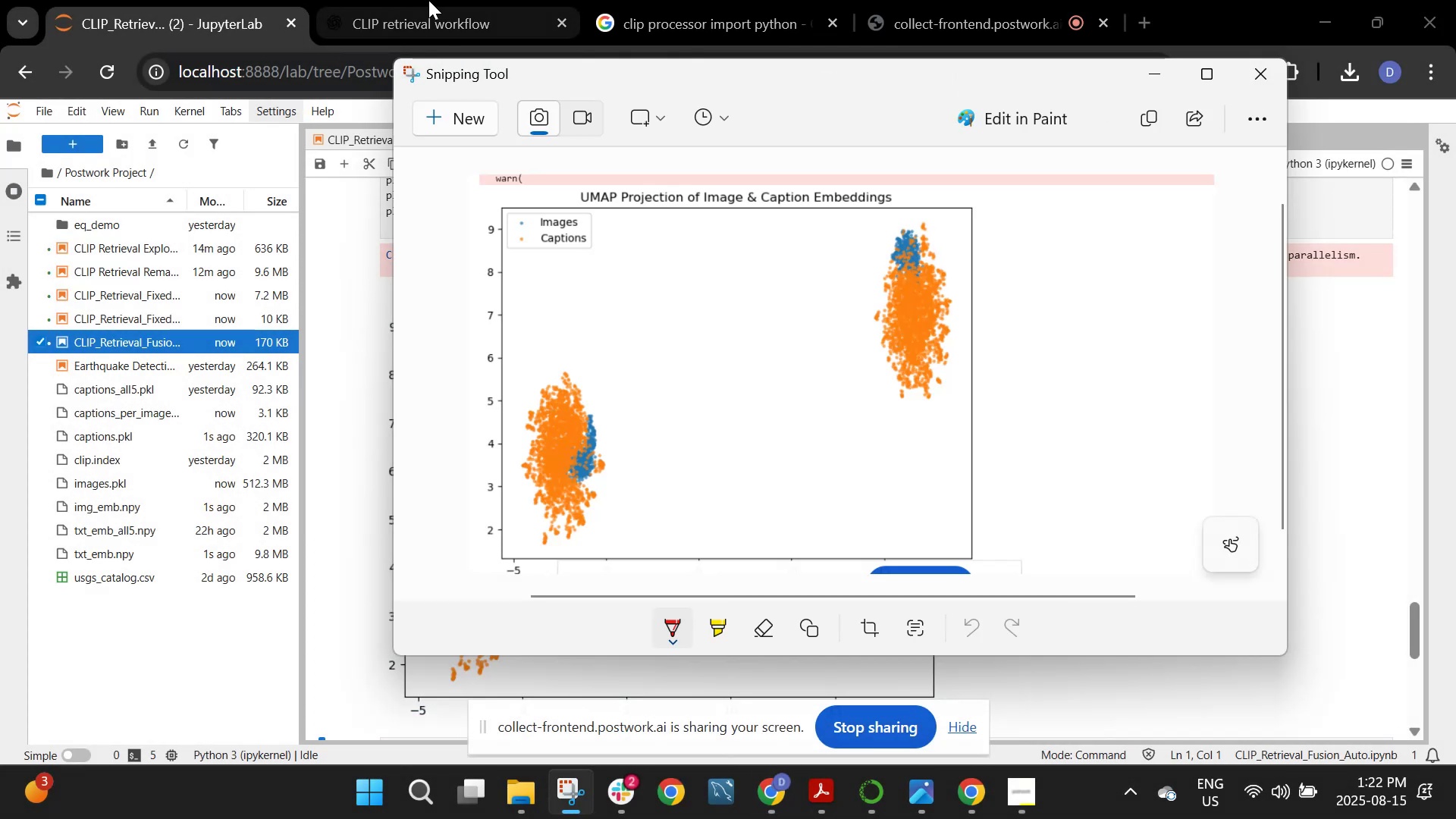 
left_click([428, 0])
 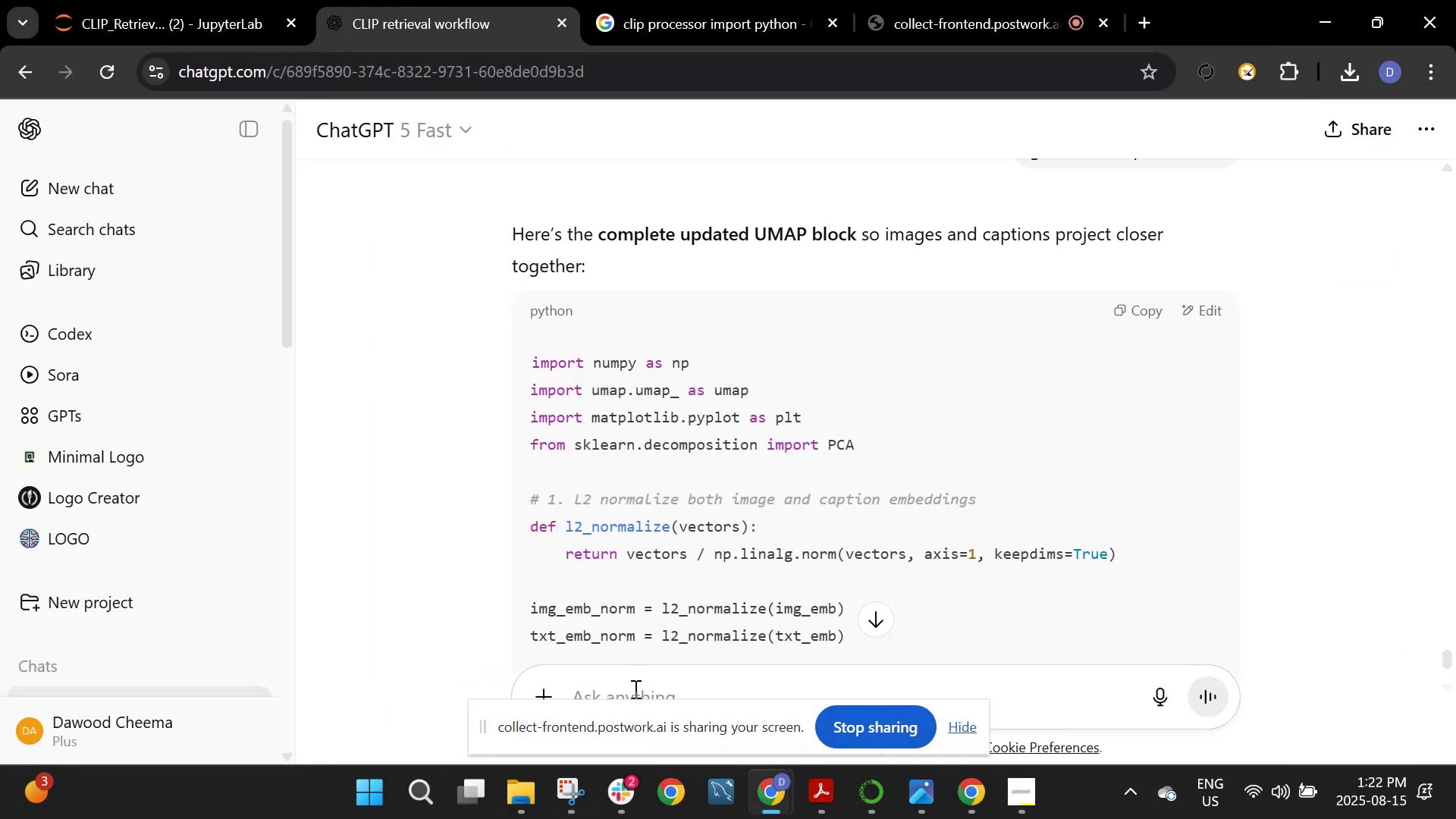 
type(I do not like this )
 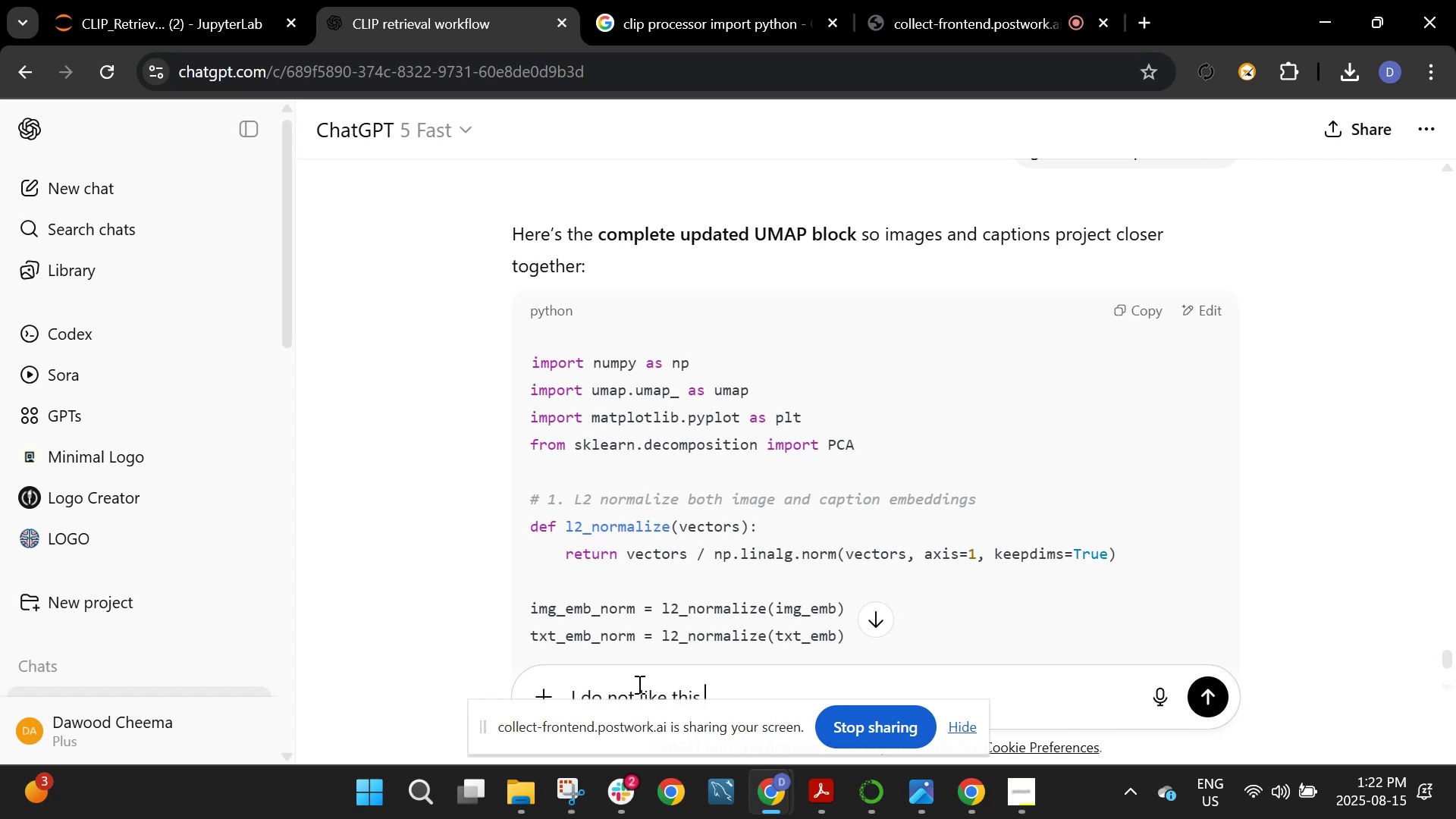 
key(Control+ControlLeft)
 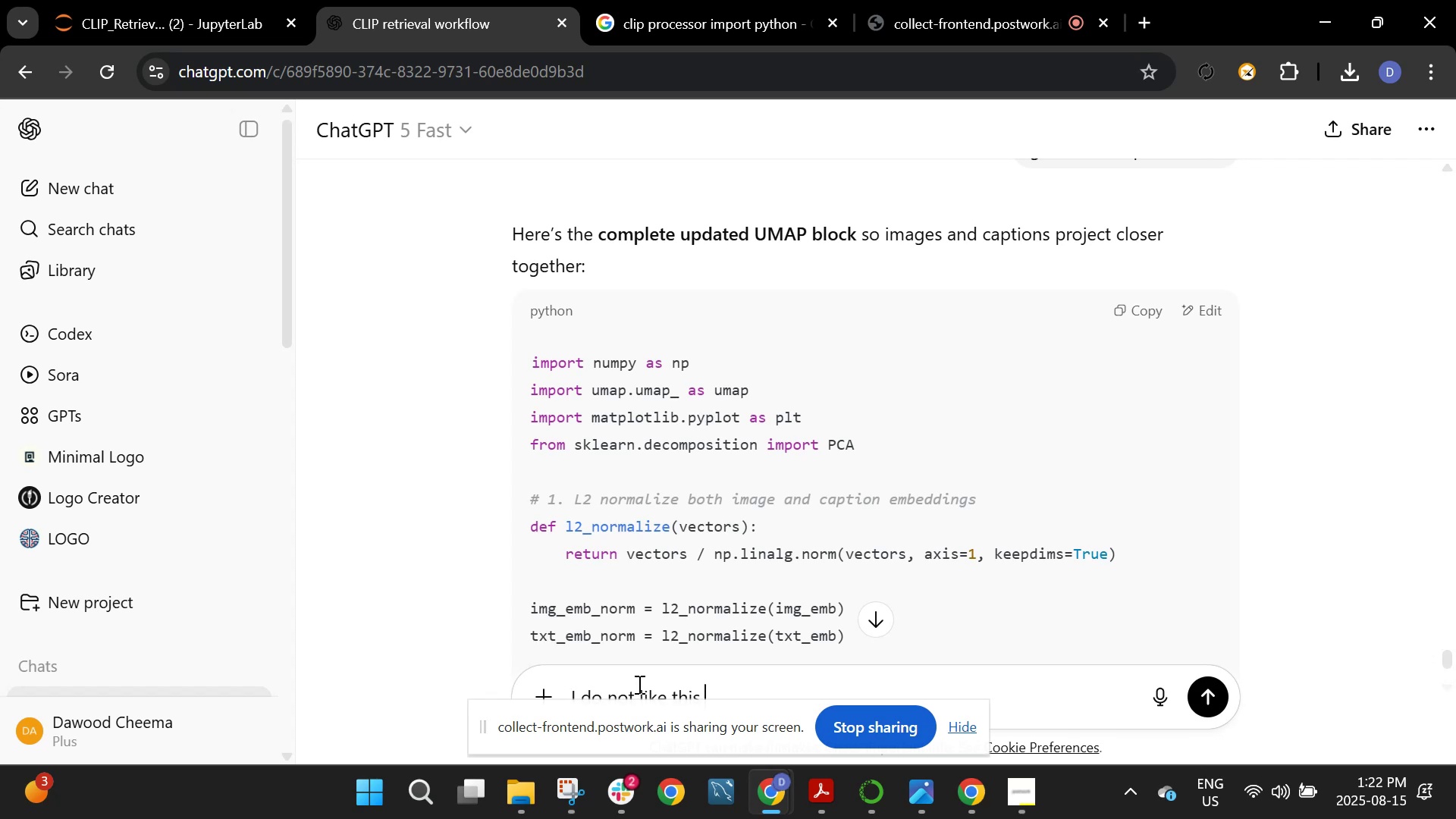 
key(Control+V)
 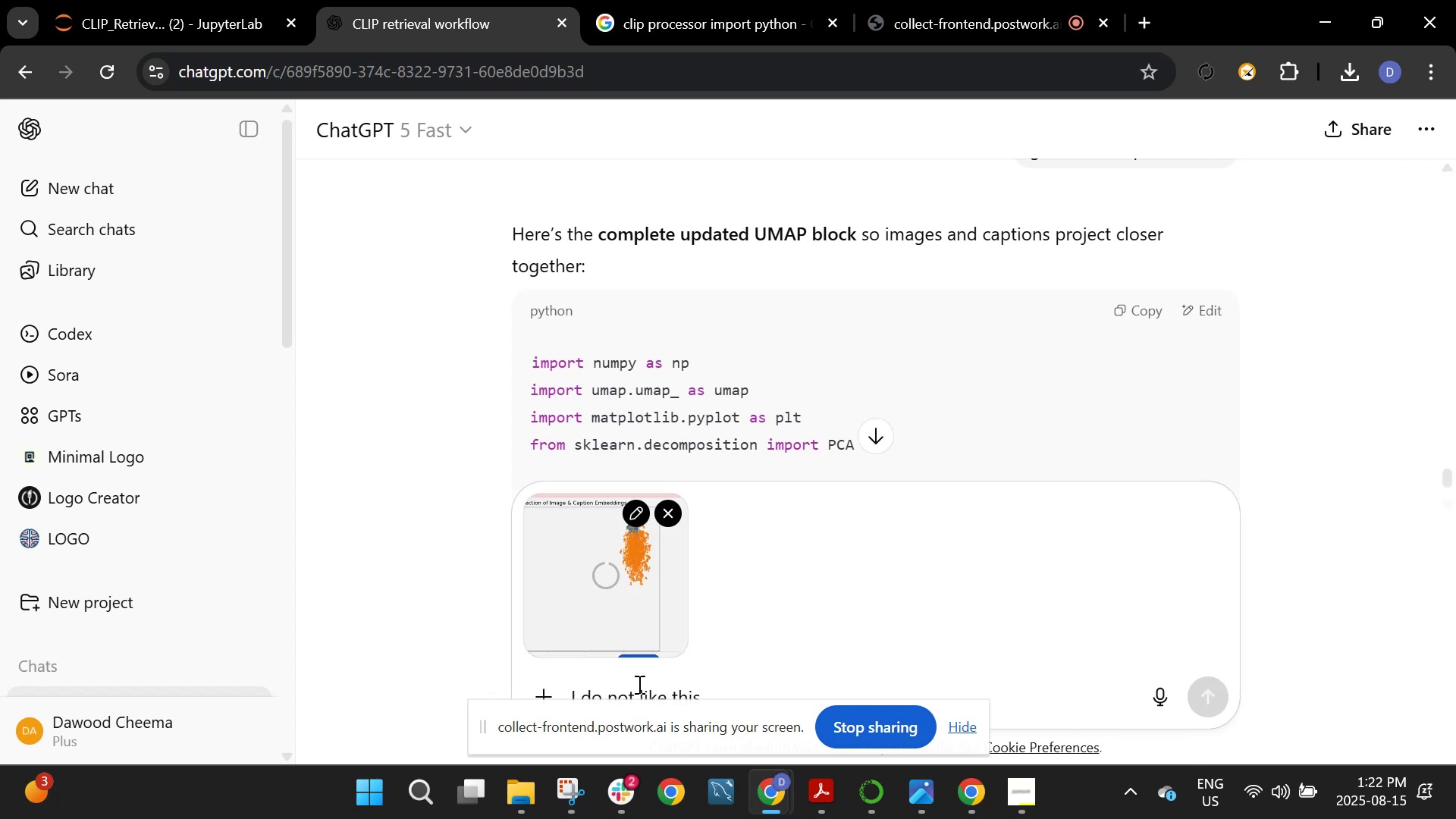 
key(Enter)
 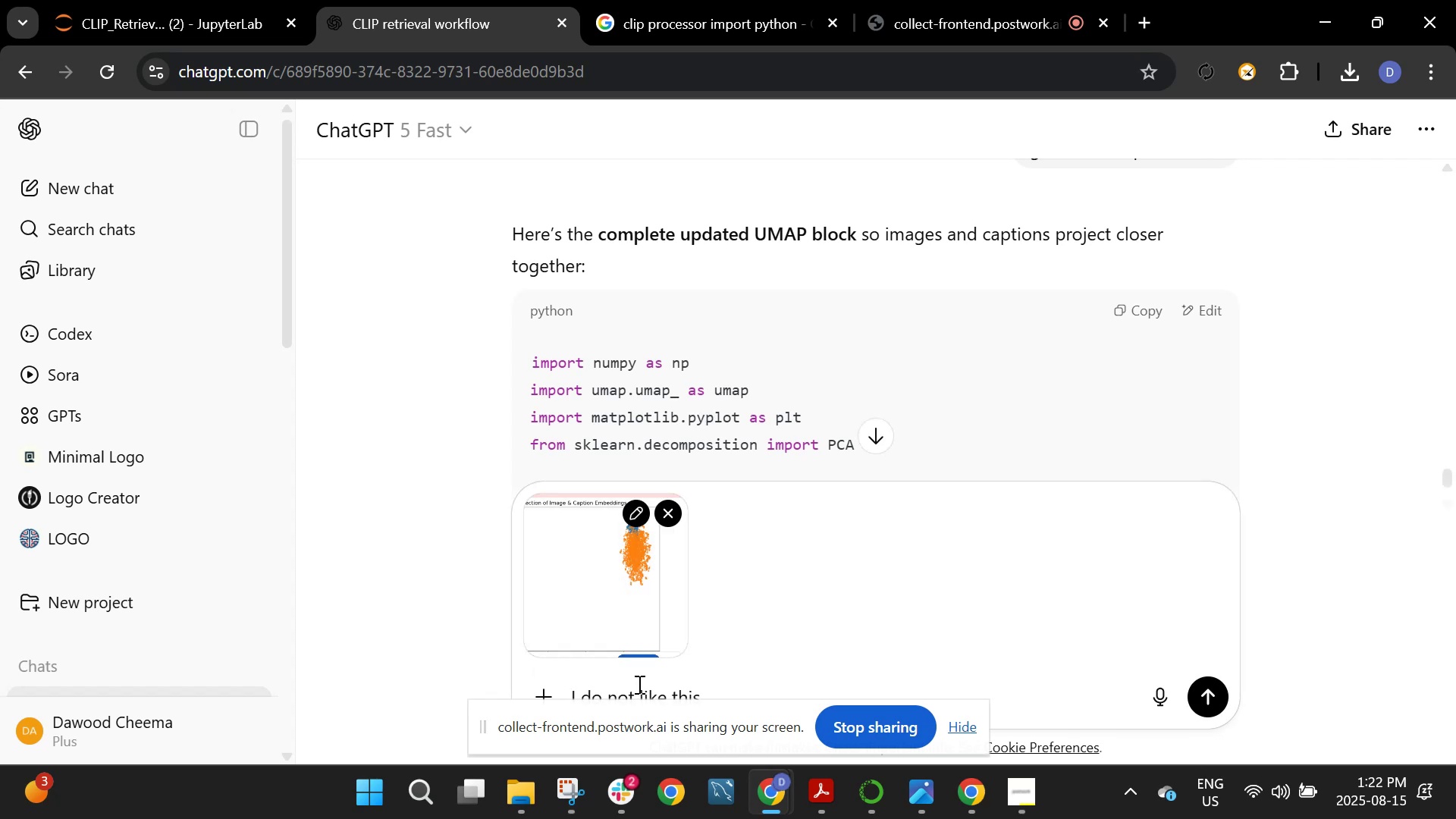 
key(Enter)
 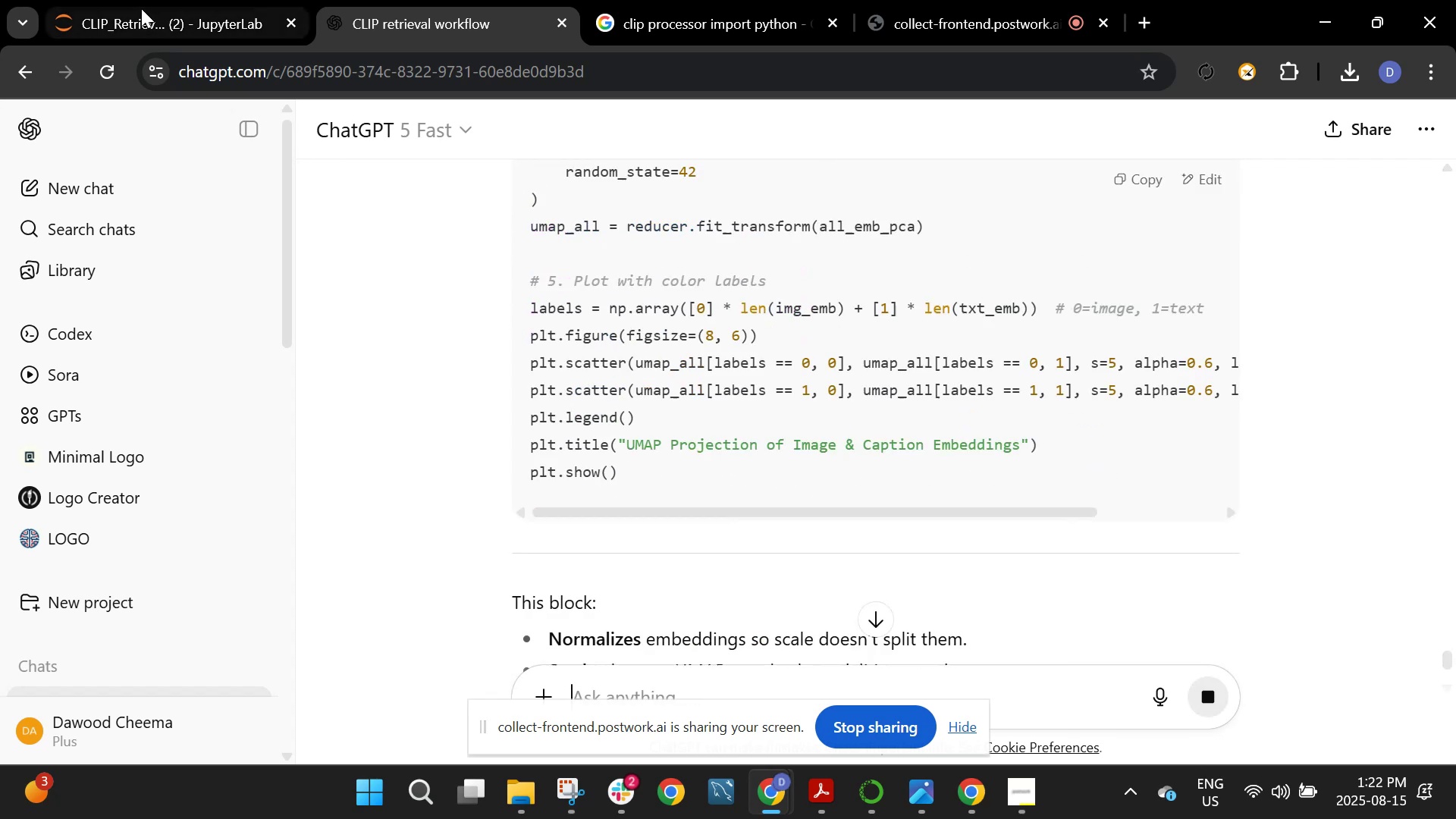 
left_click([130, 0])
 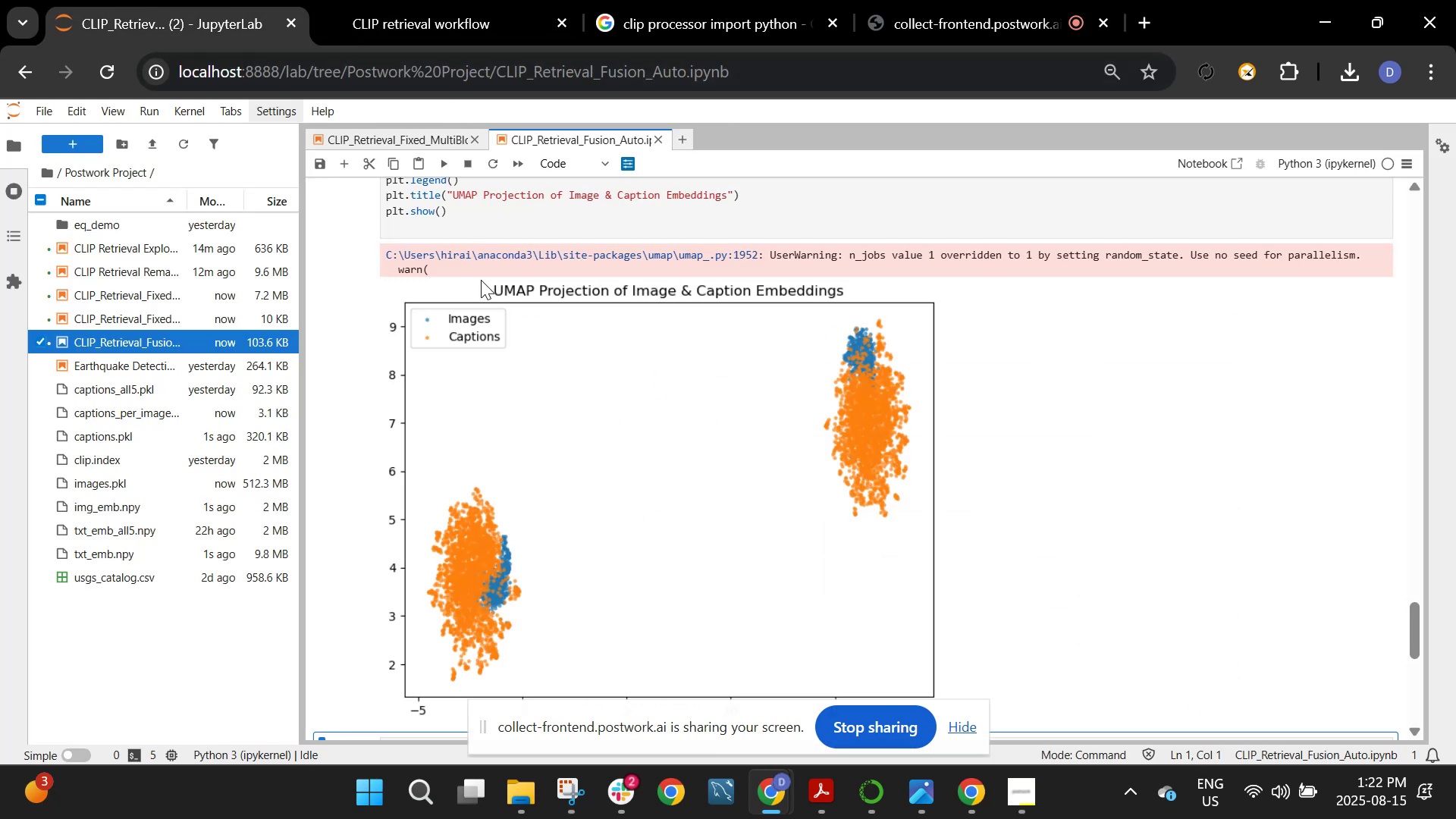 
scroll: coordinate [488, 311], scroll_direction: down, amount: 1.0
 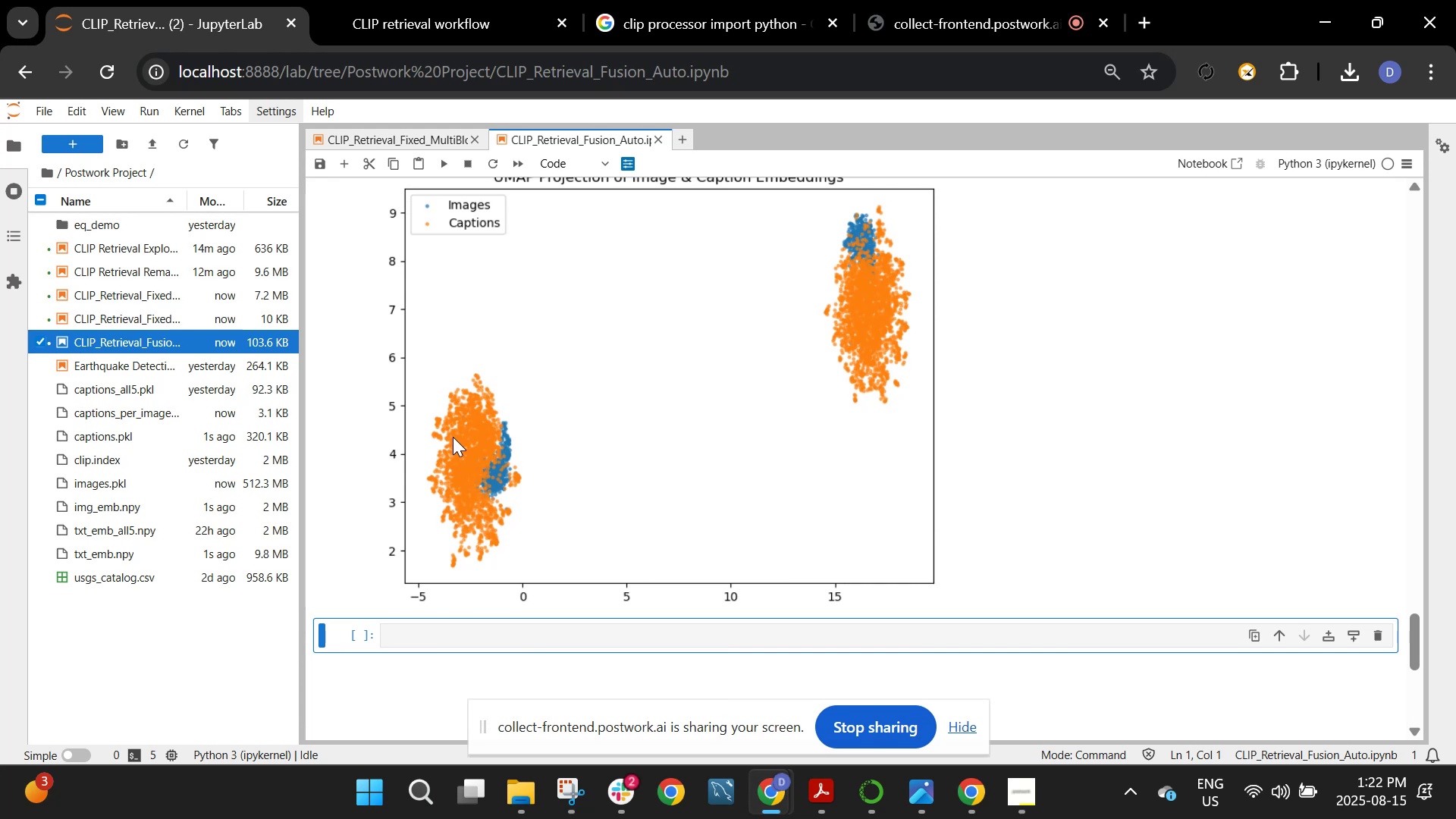 
left_click([453, 436])
 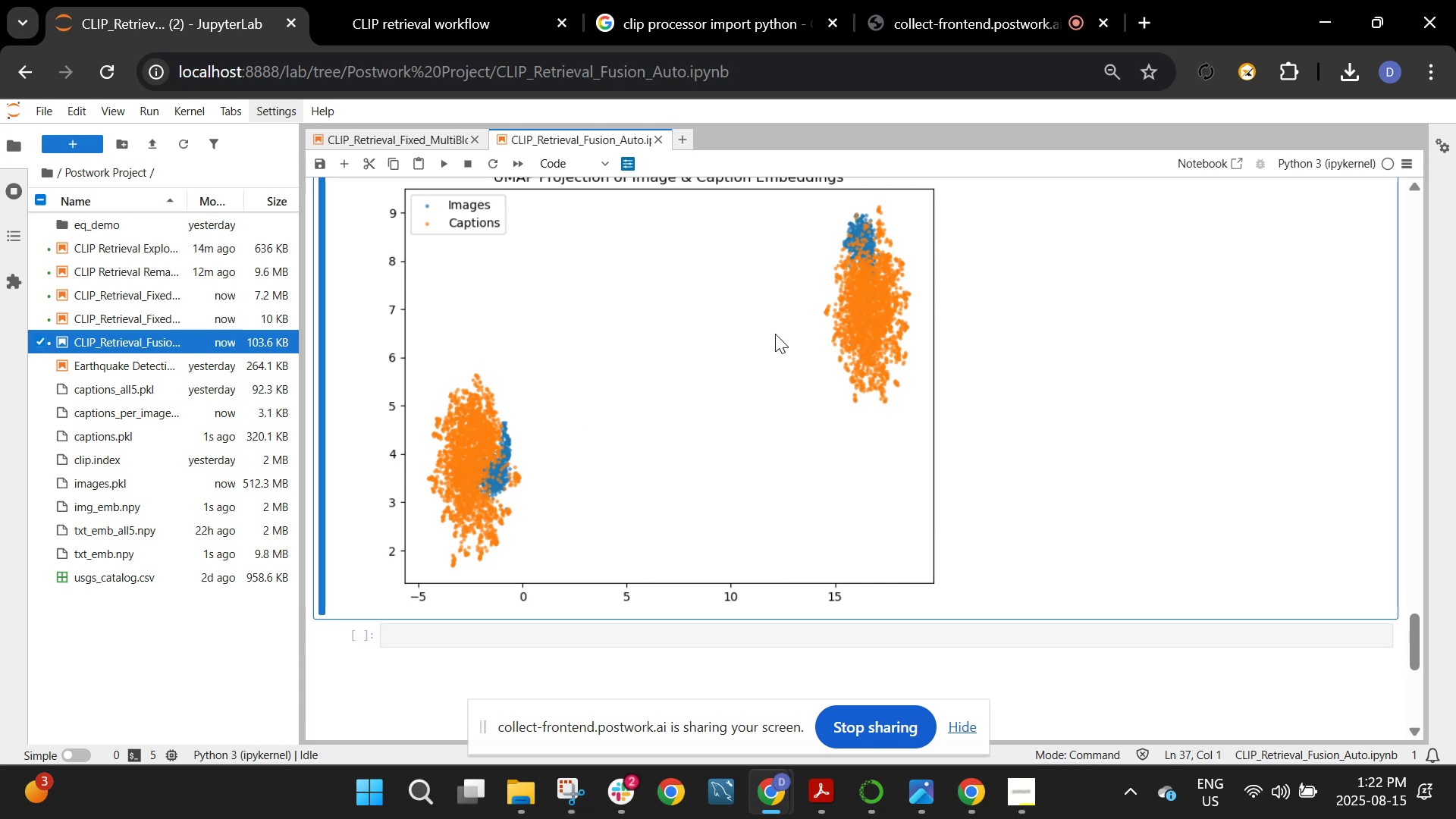 
left_click([775, 334])
 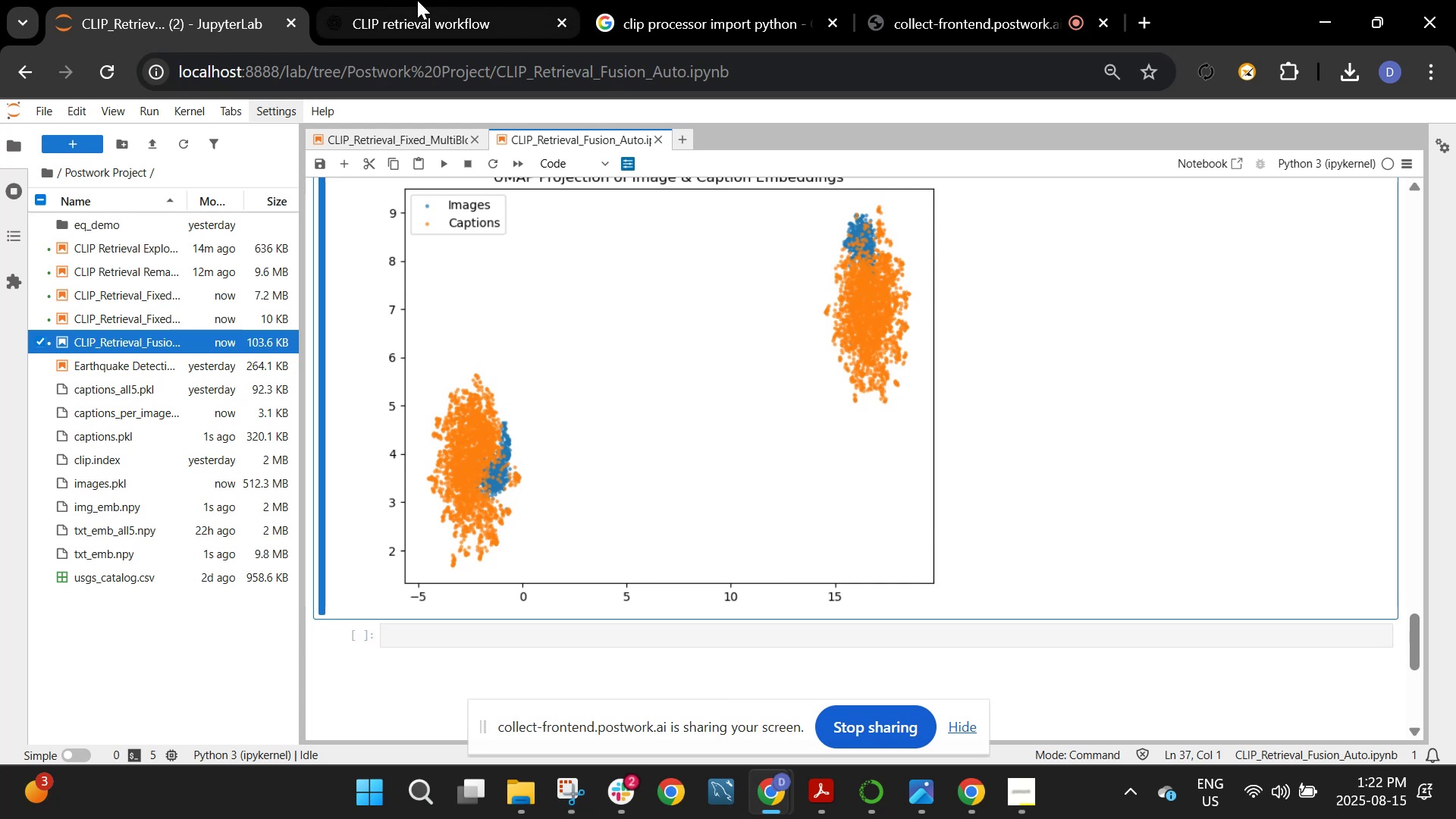 
left_click([417, 0])
 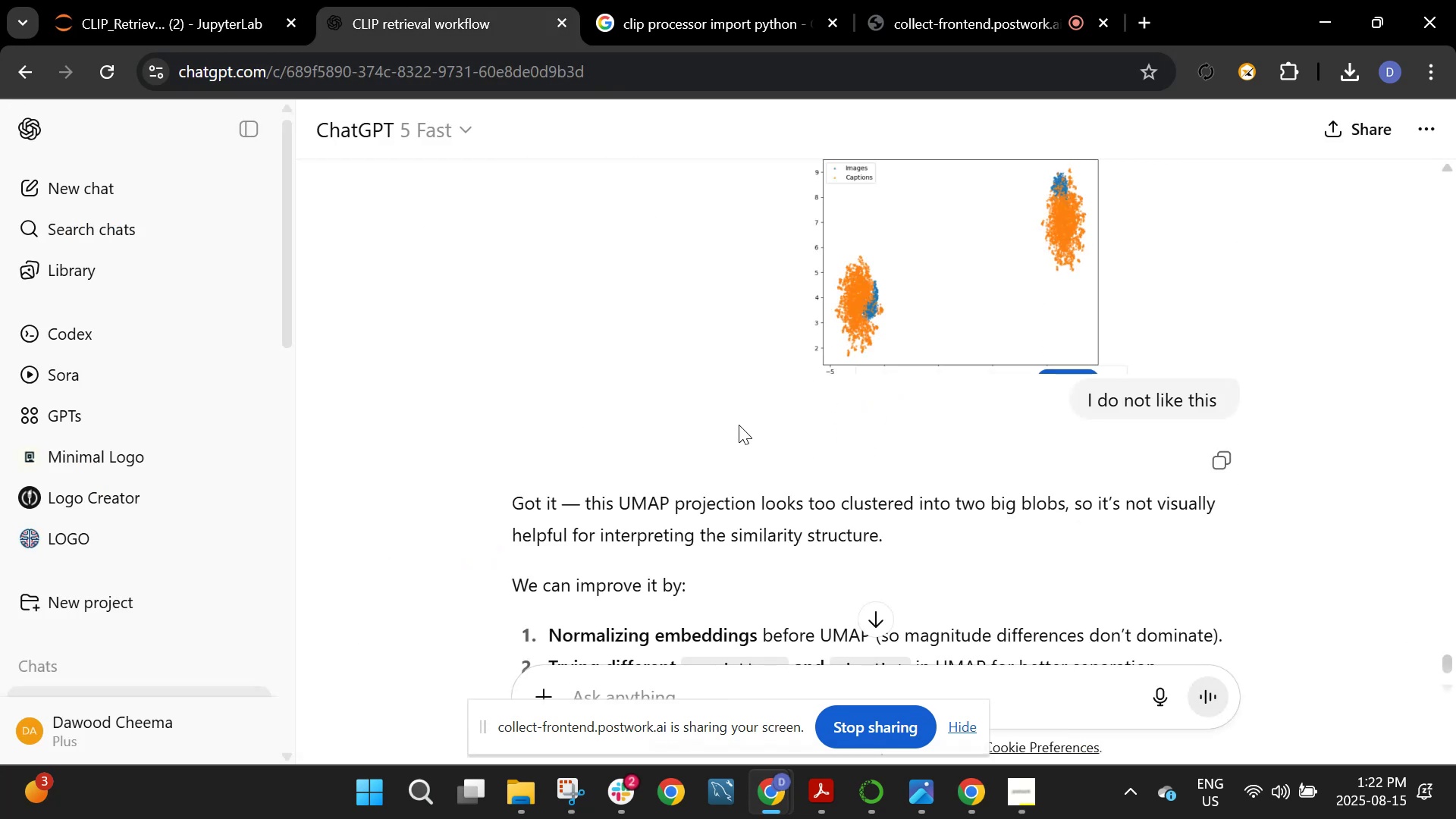 
scroll: coordinate [742, 419], scroll_direction: down, amount: 9.0
 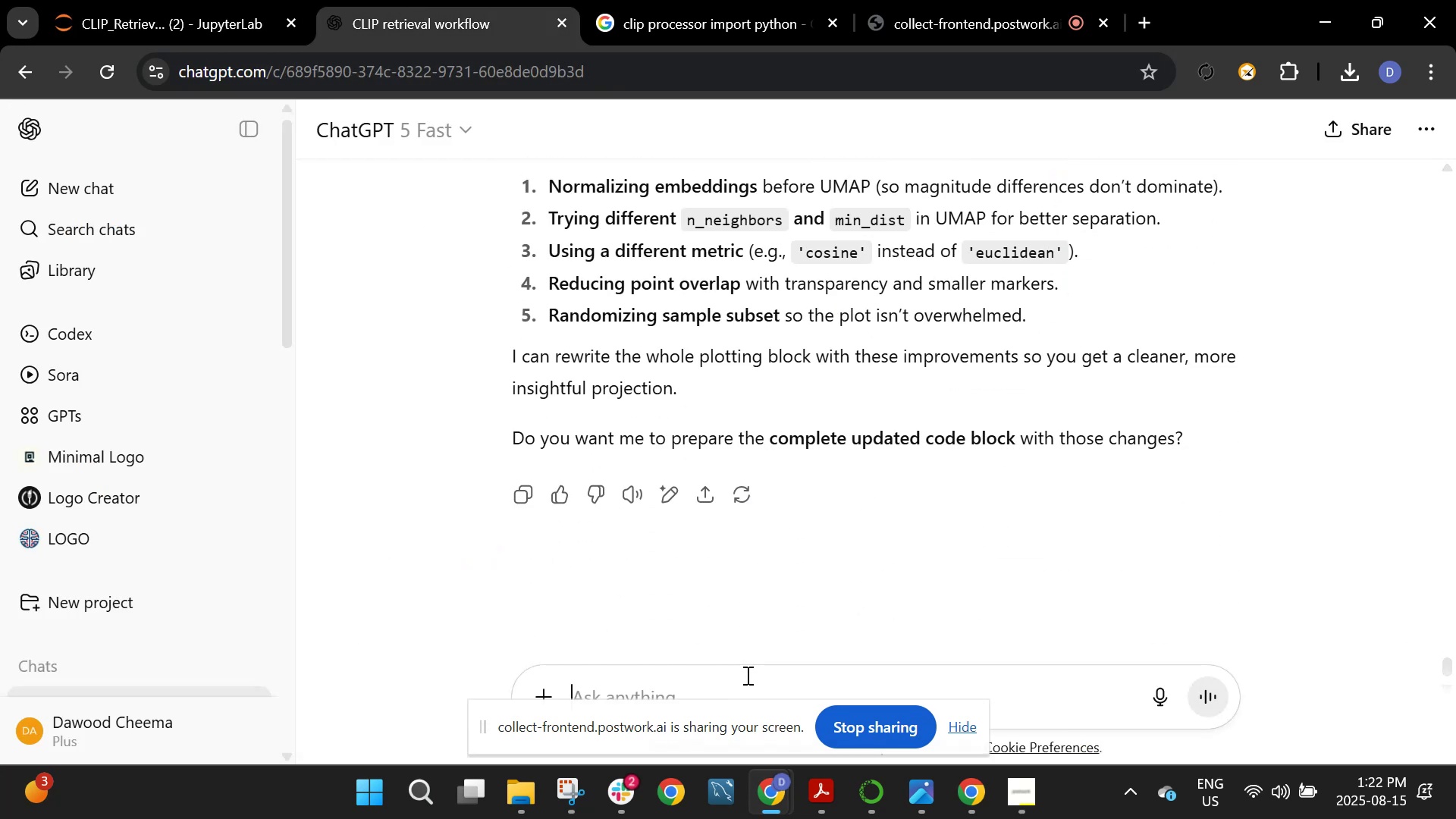 
type(yeh])
 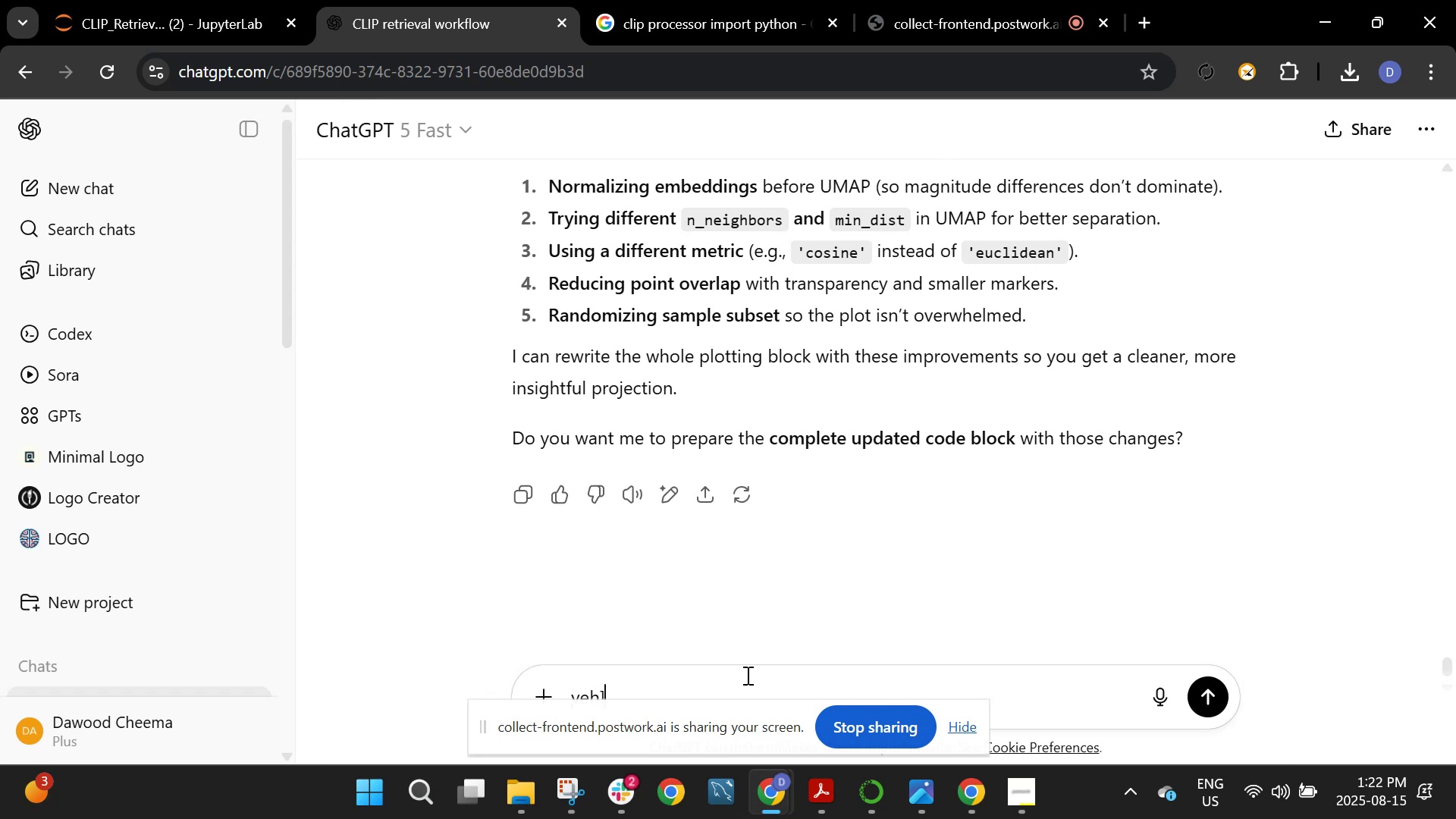 
key(Enter)
 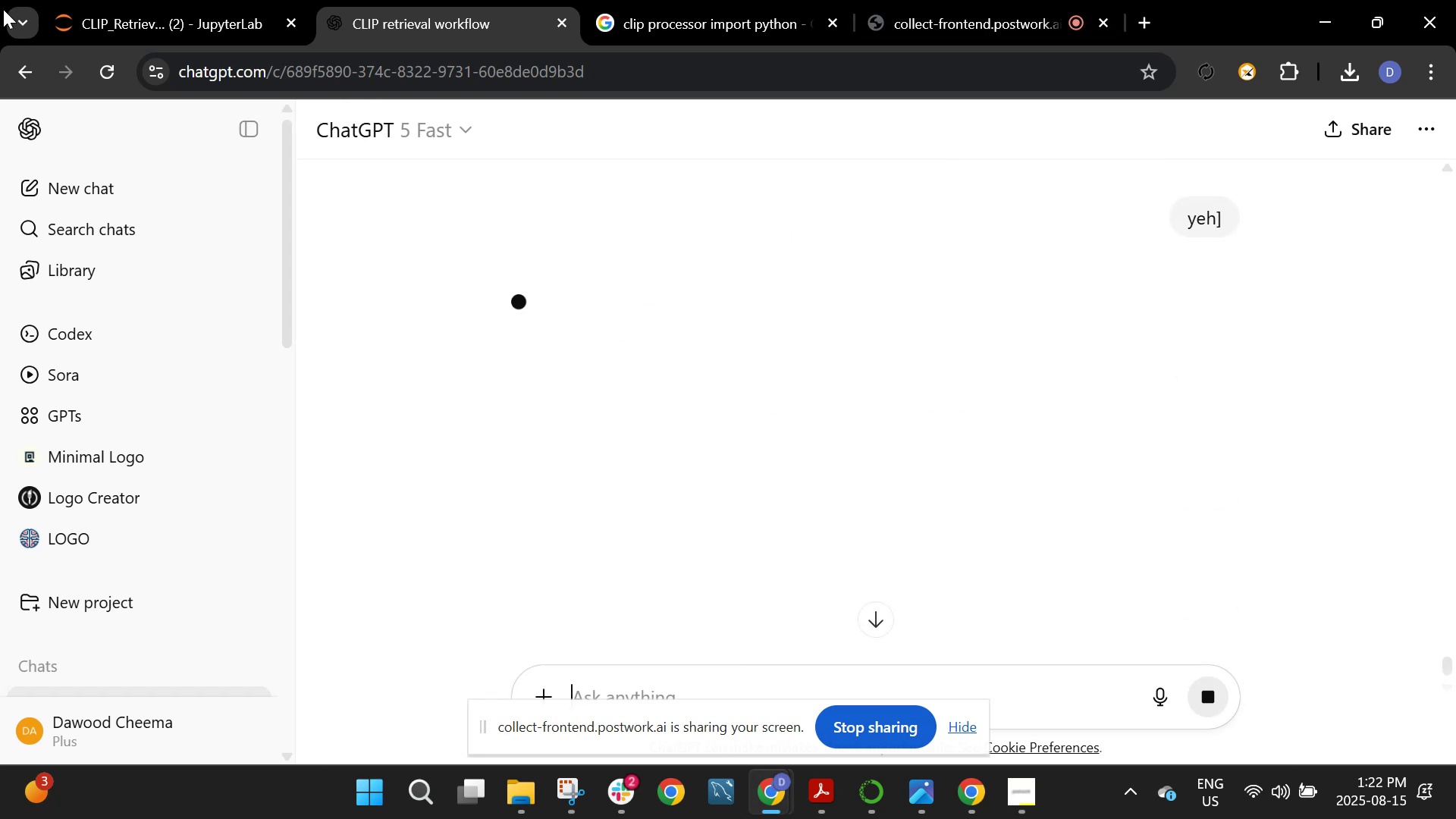 
left_click([165, 17])
 